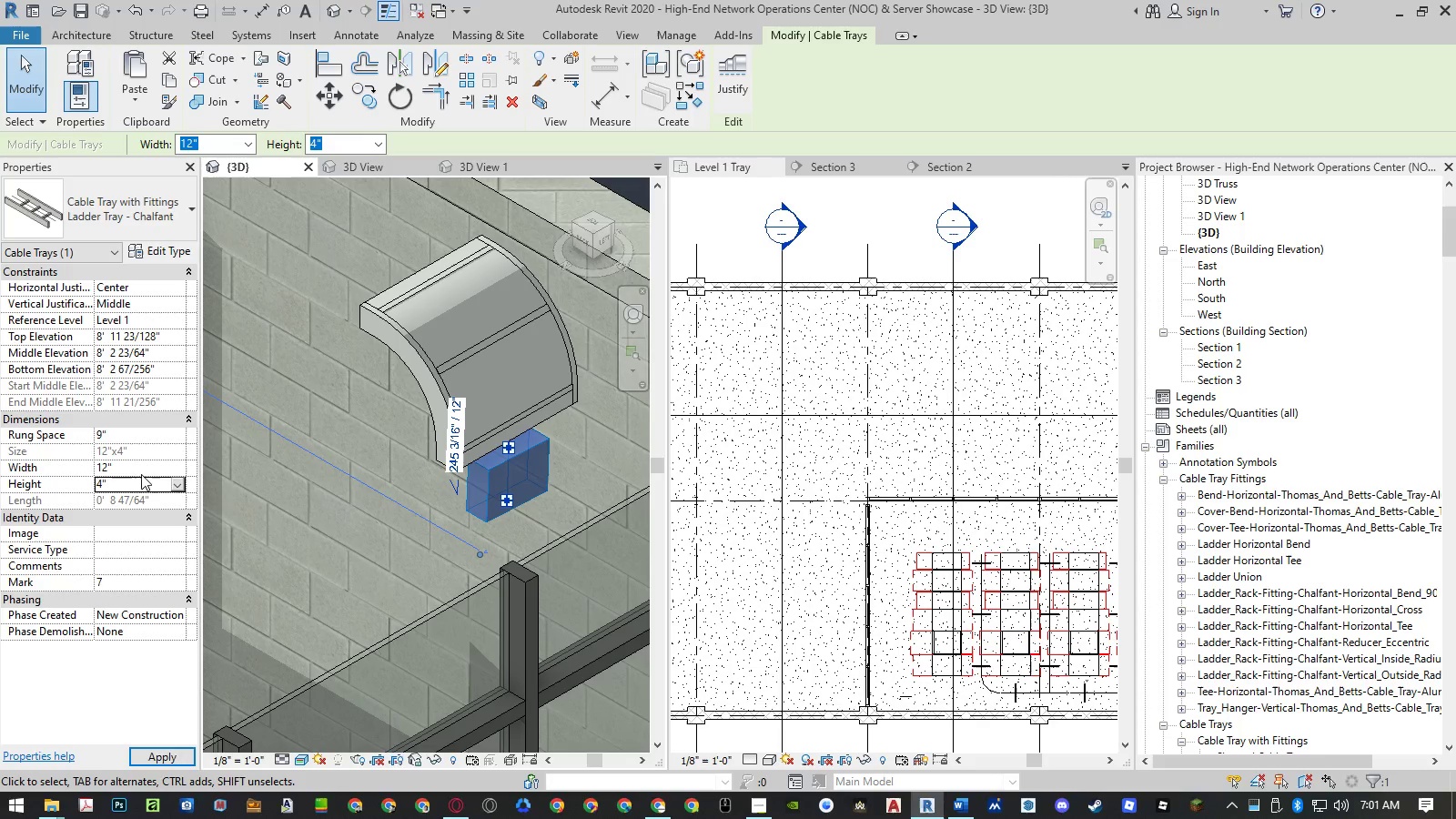 
left_click([140, 466])
 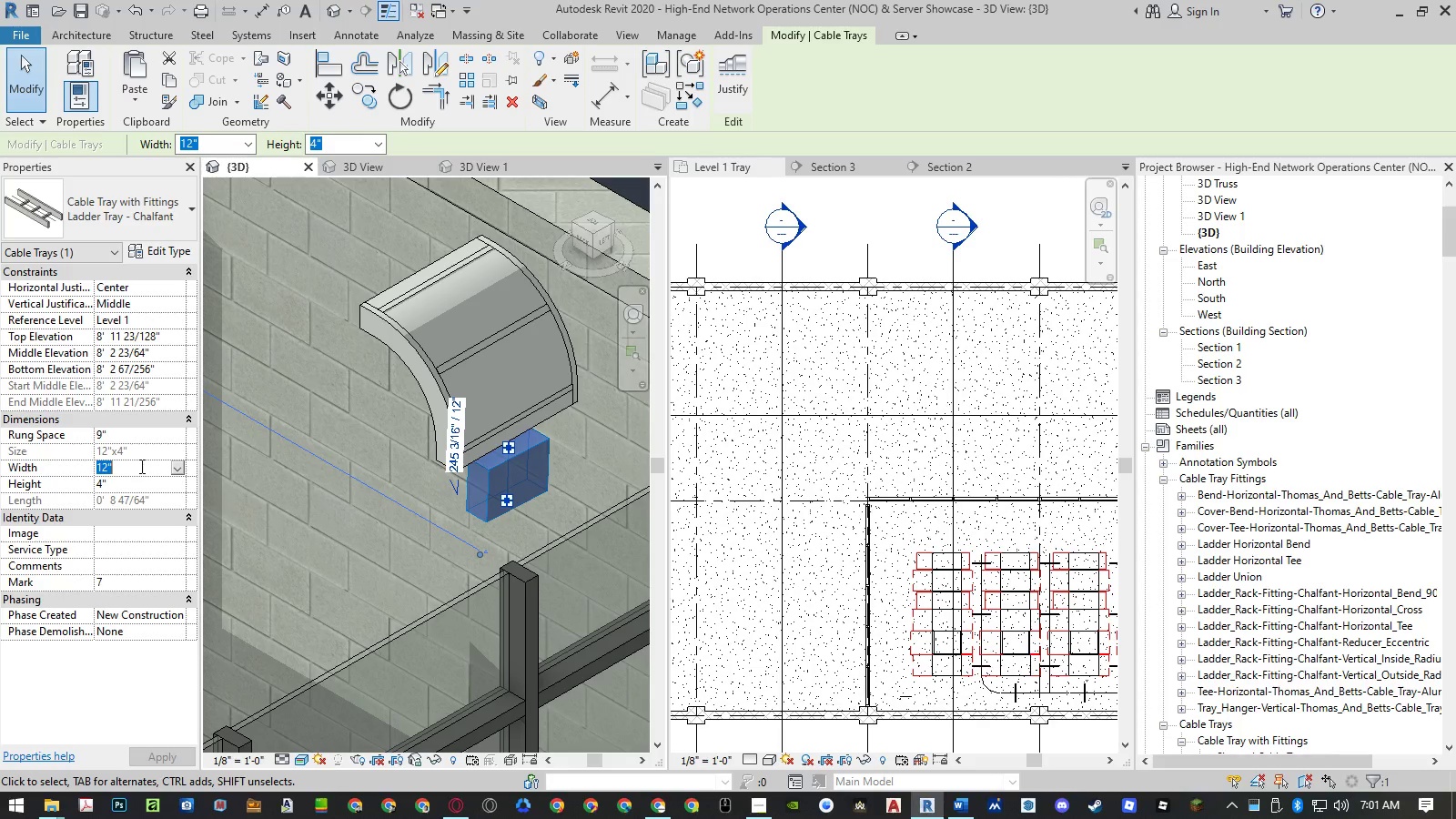 
key(Numpad2)
 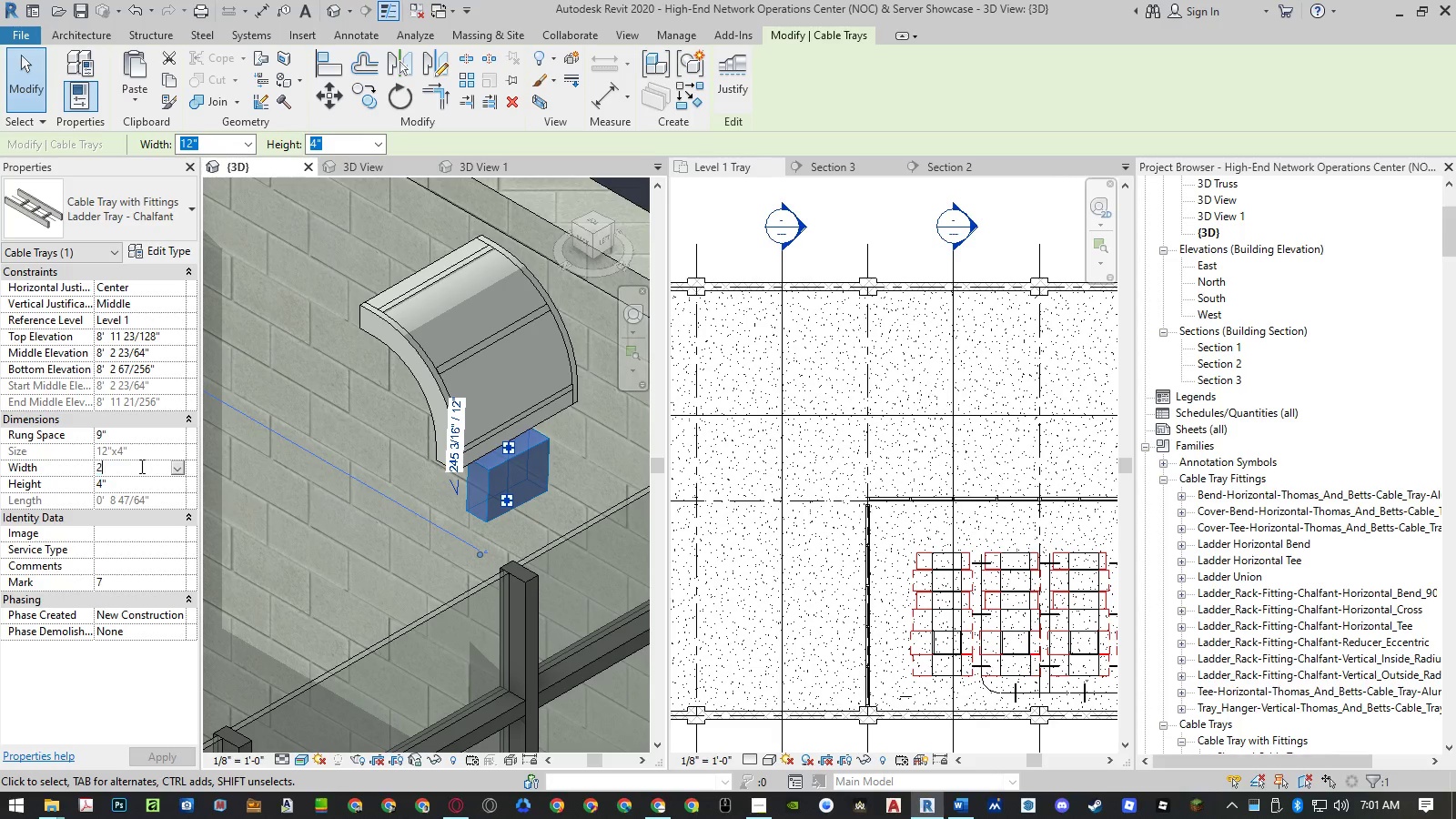 
key(Numpad4)
 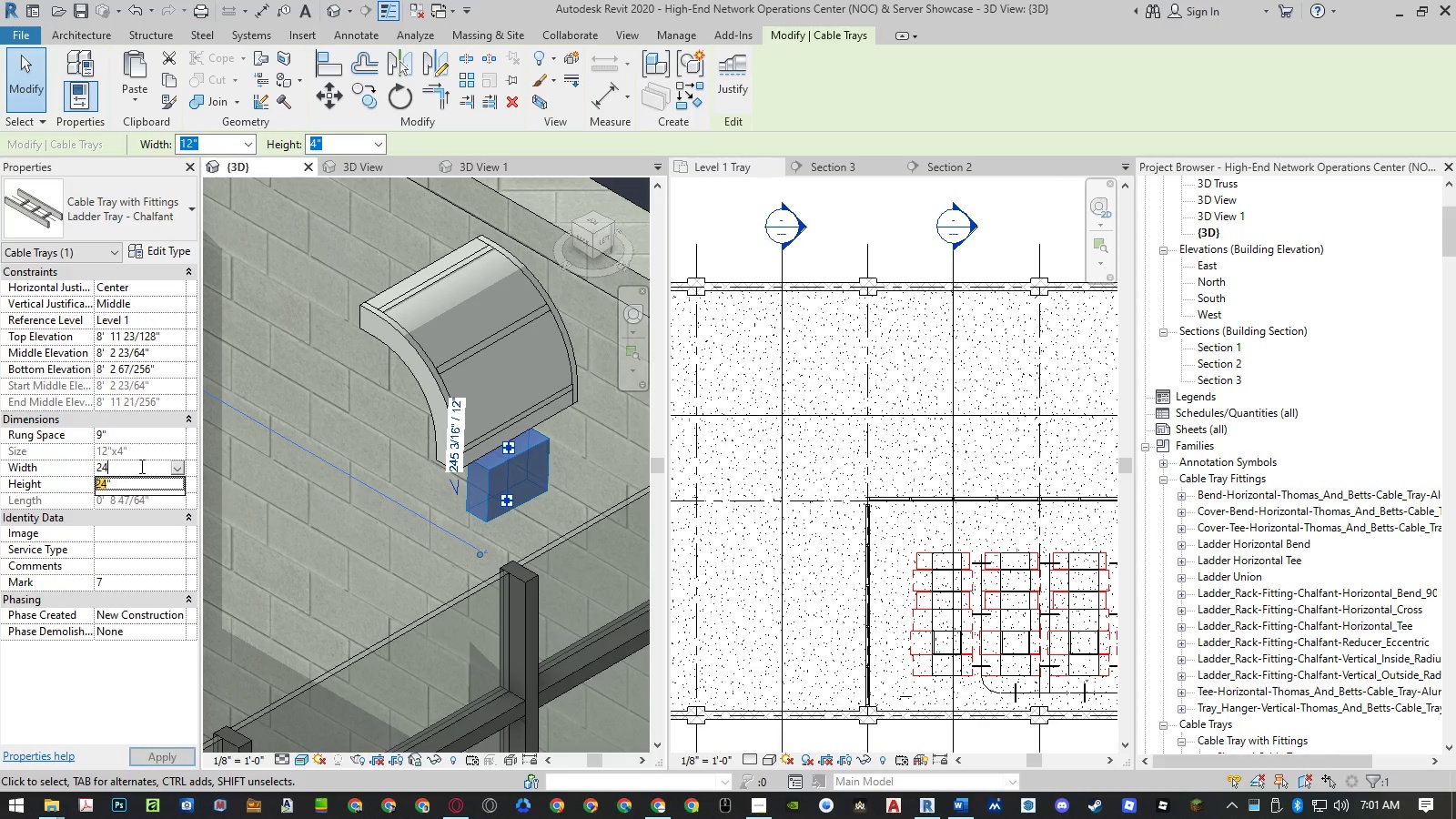 
key(NumpadEnter)
 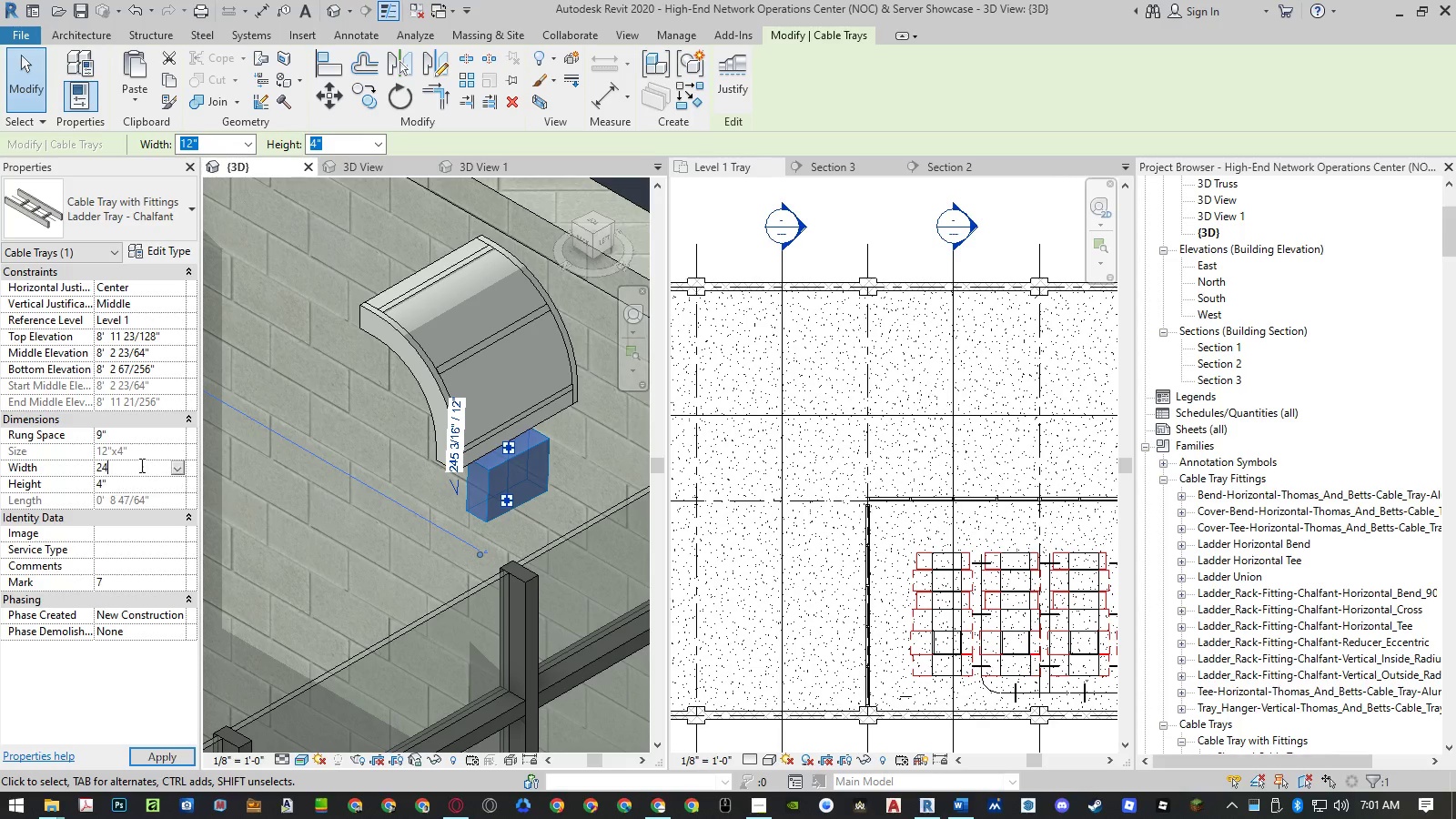 
key(NumpadEnter)
 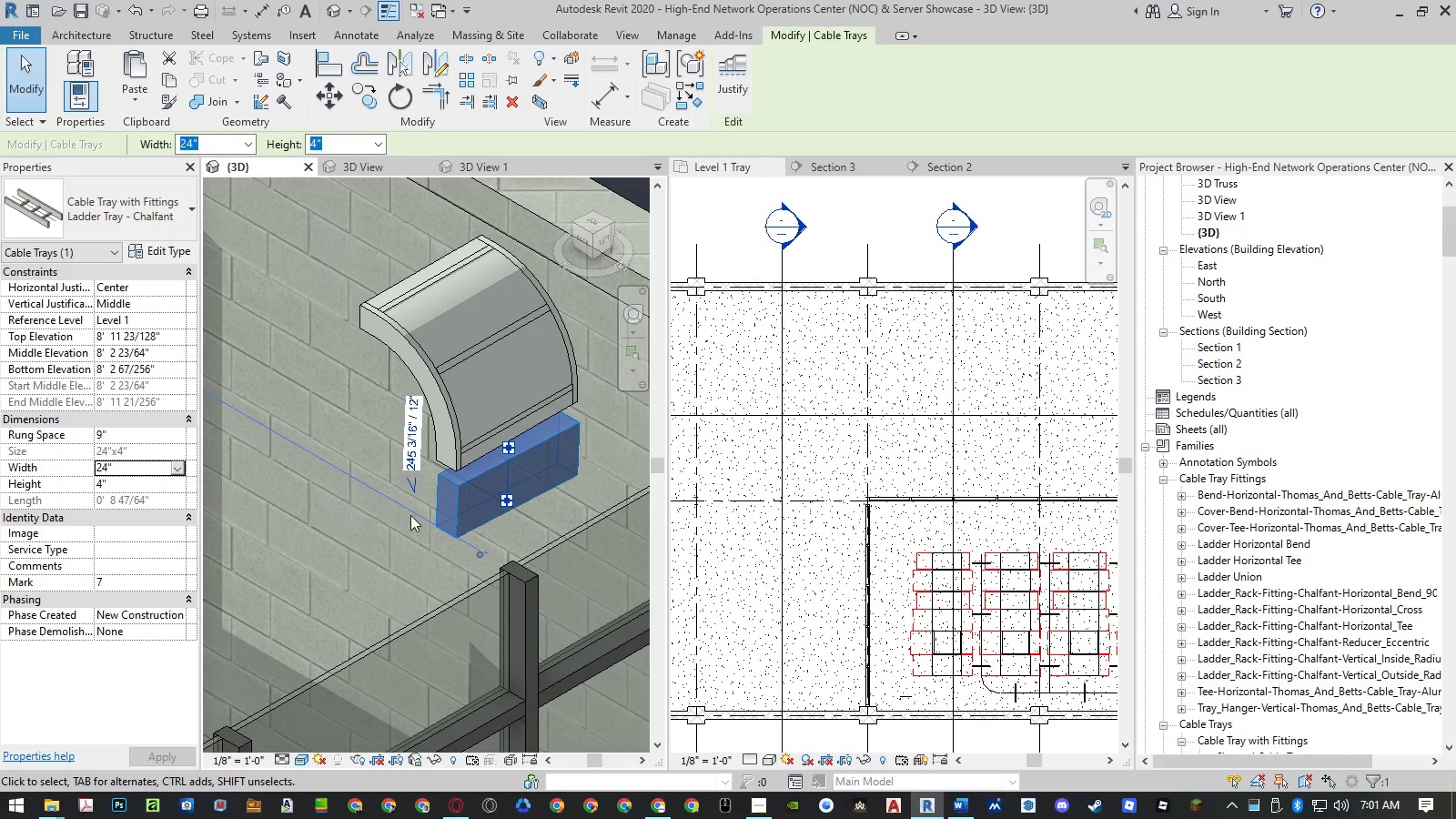 
scroll: coordinate [549, 545], scroll_direction: down, amount: 12.0
 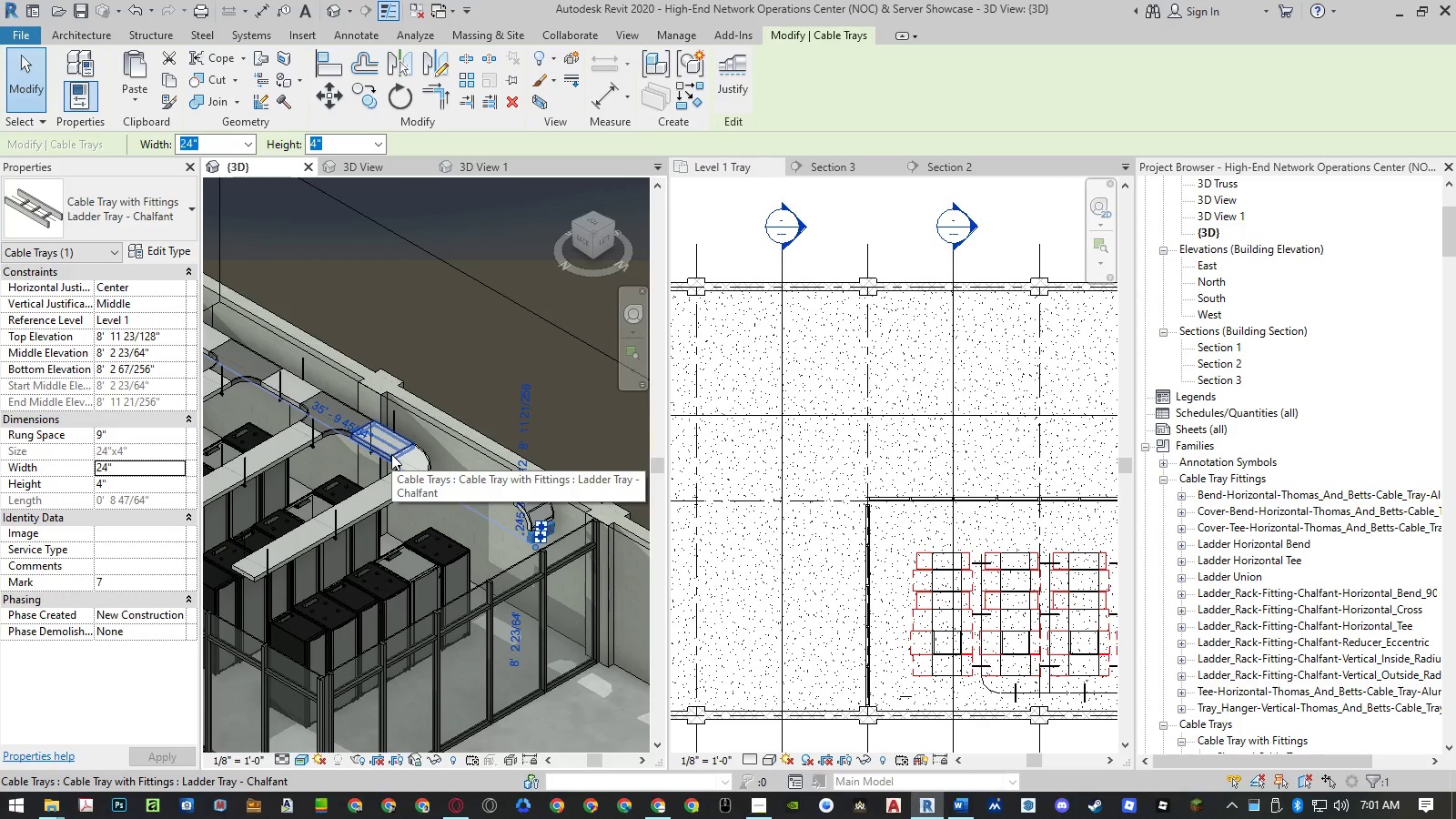 
left_click([329, 428])
 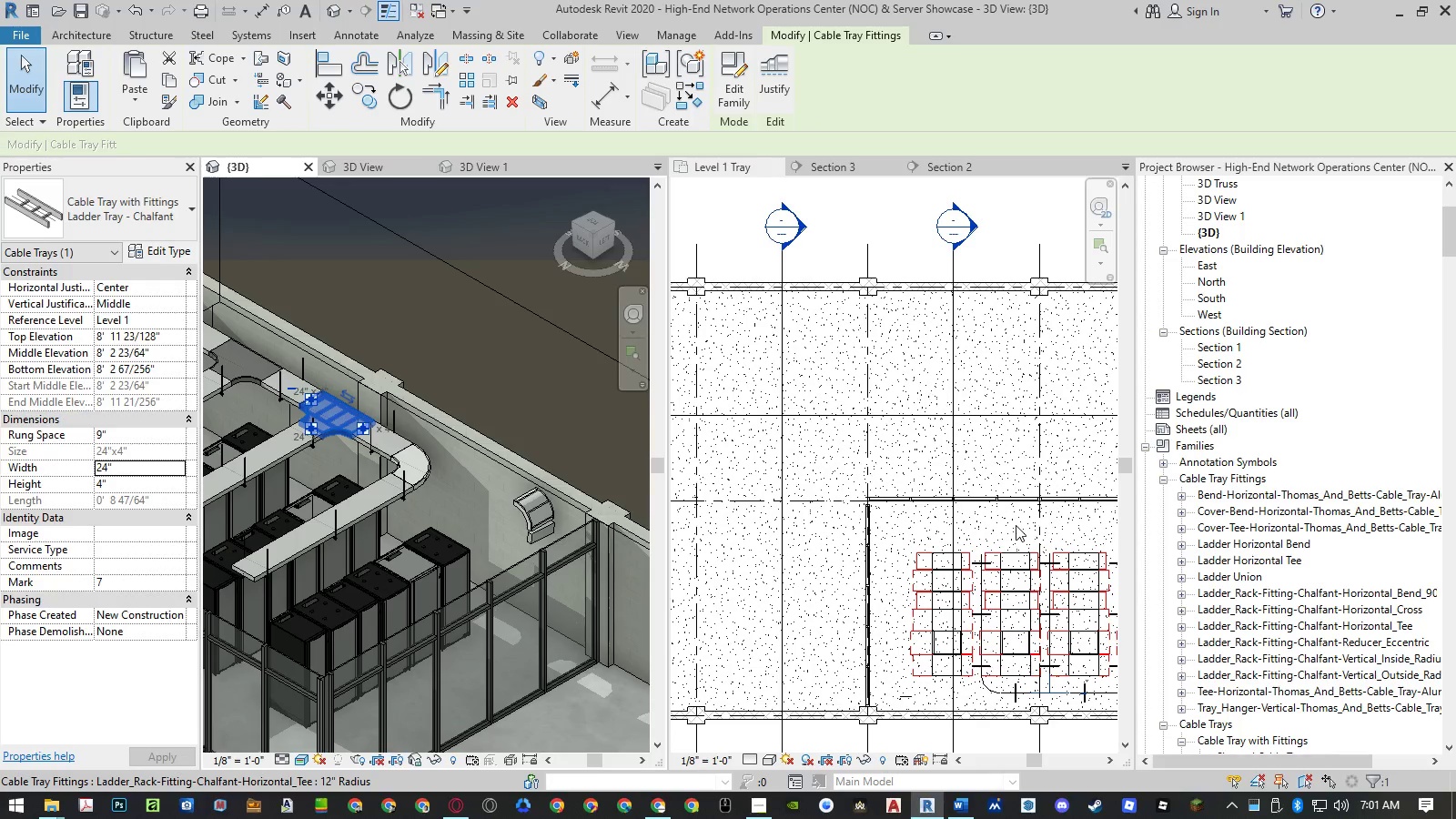 
left_click([1016, 525])
 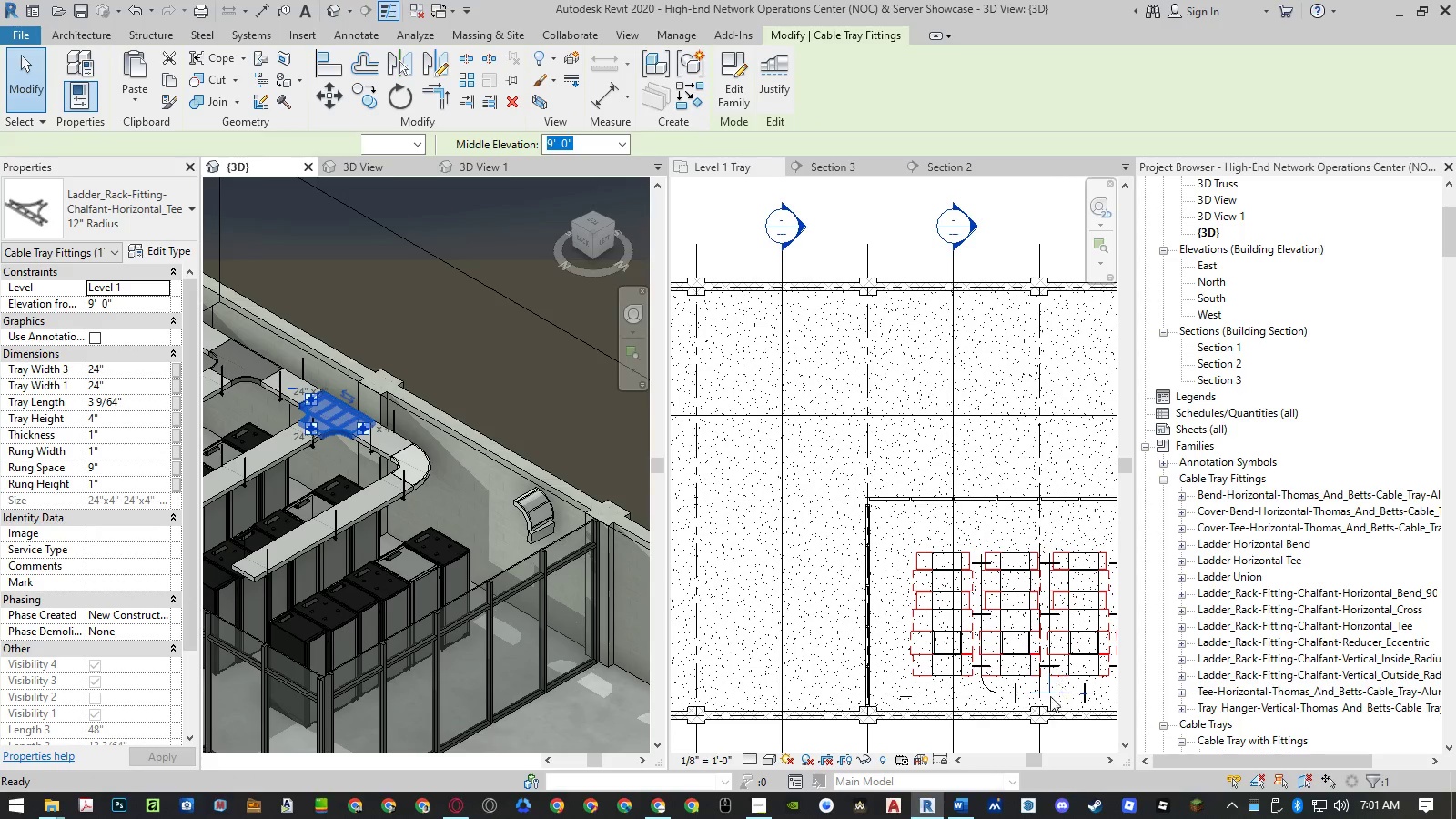 
scroll: coordinate [1048, 699], scroll_direction: up, amount: 8.0
 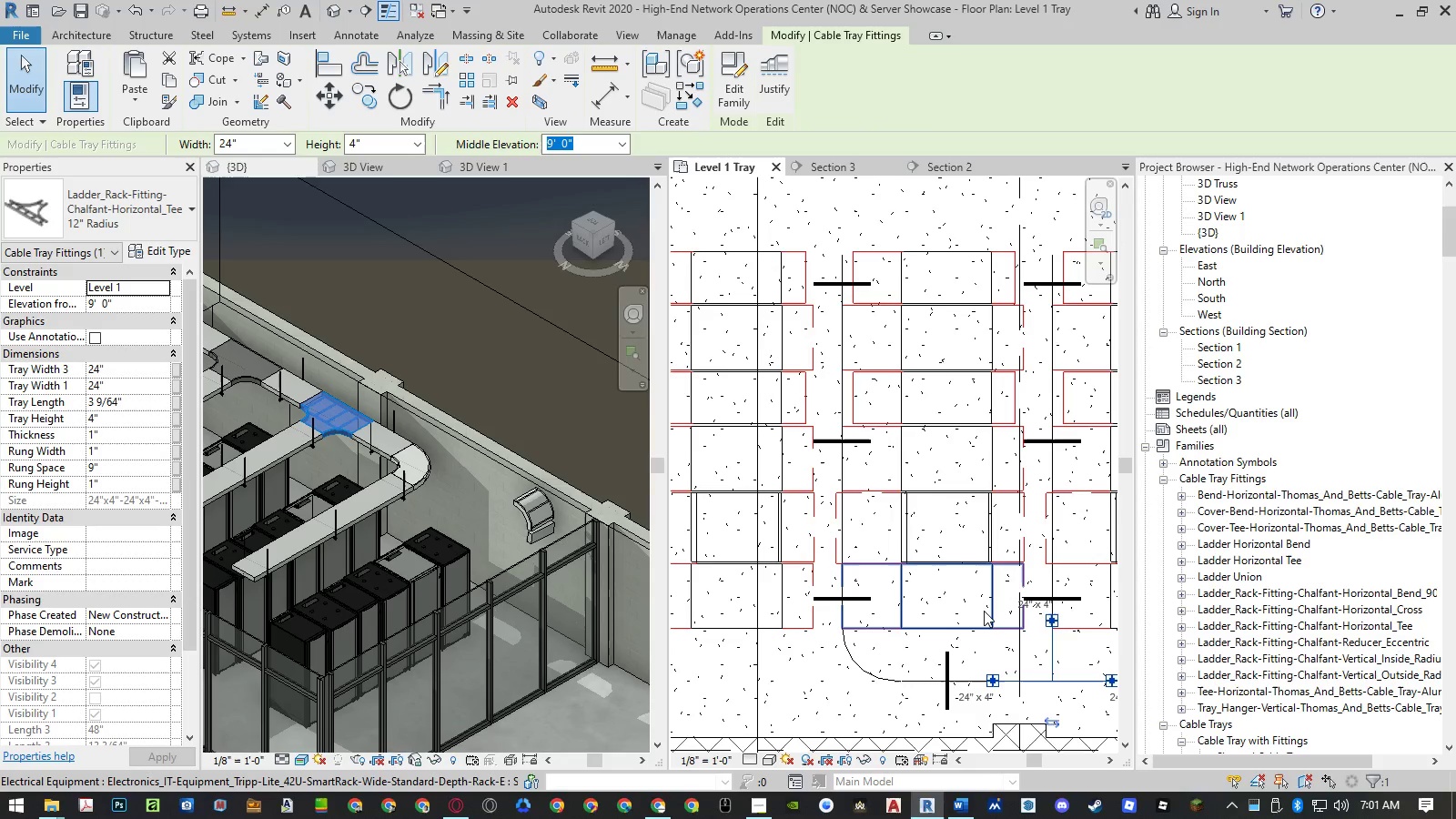 
type(co)
 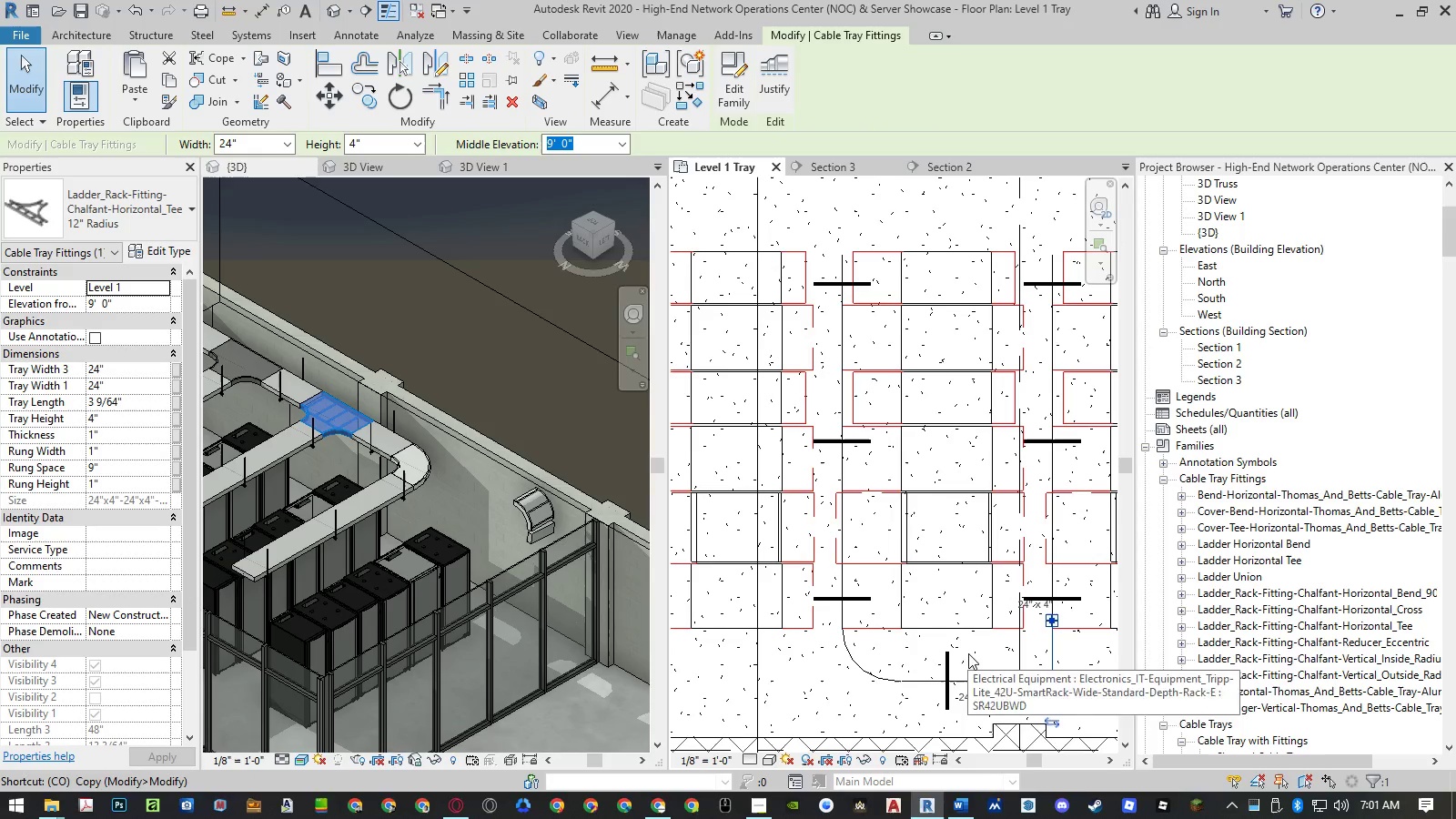 
key(Space)
 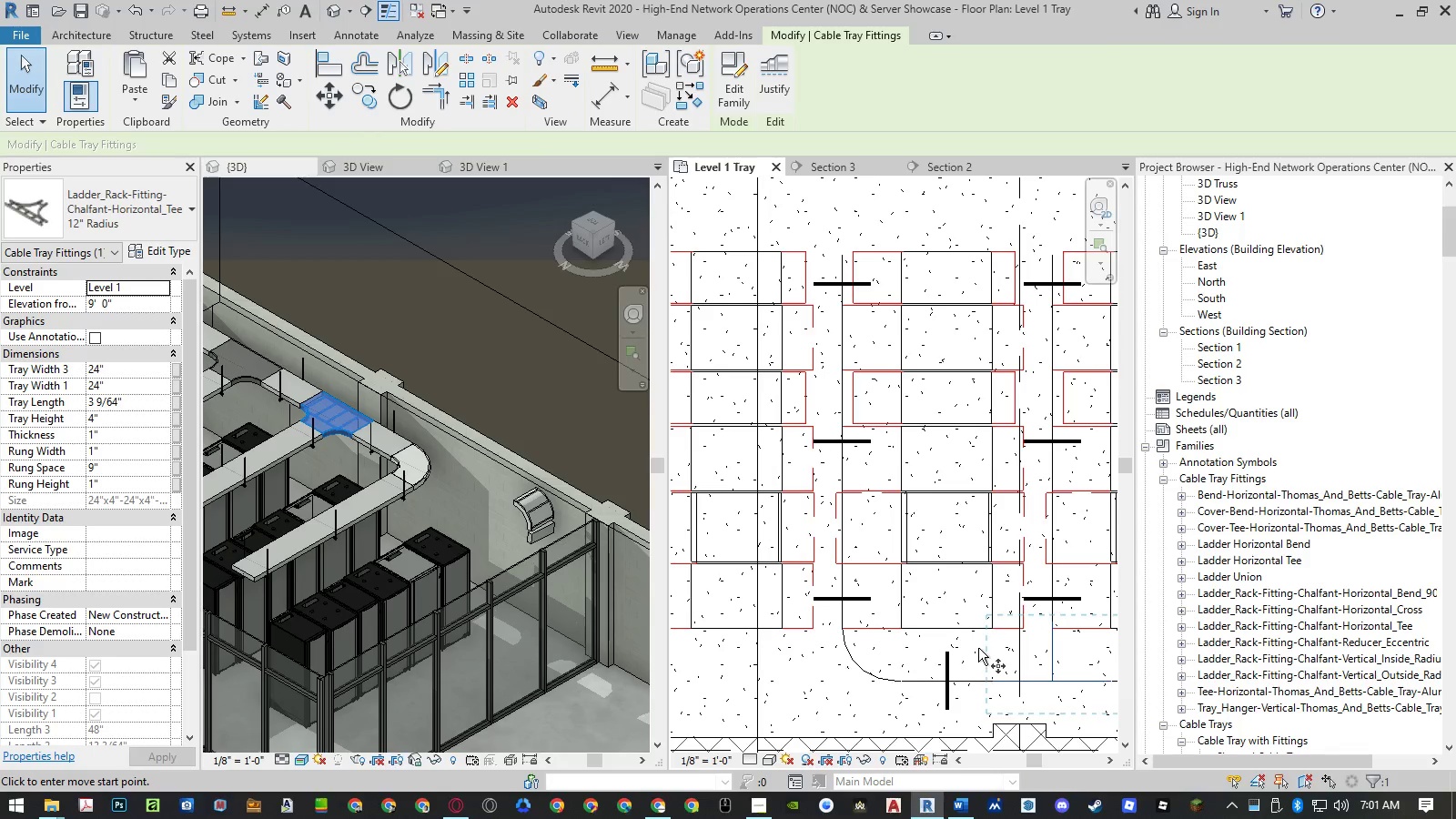 
left_click([976, 648])
 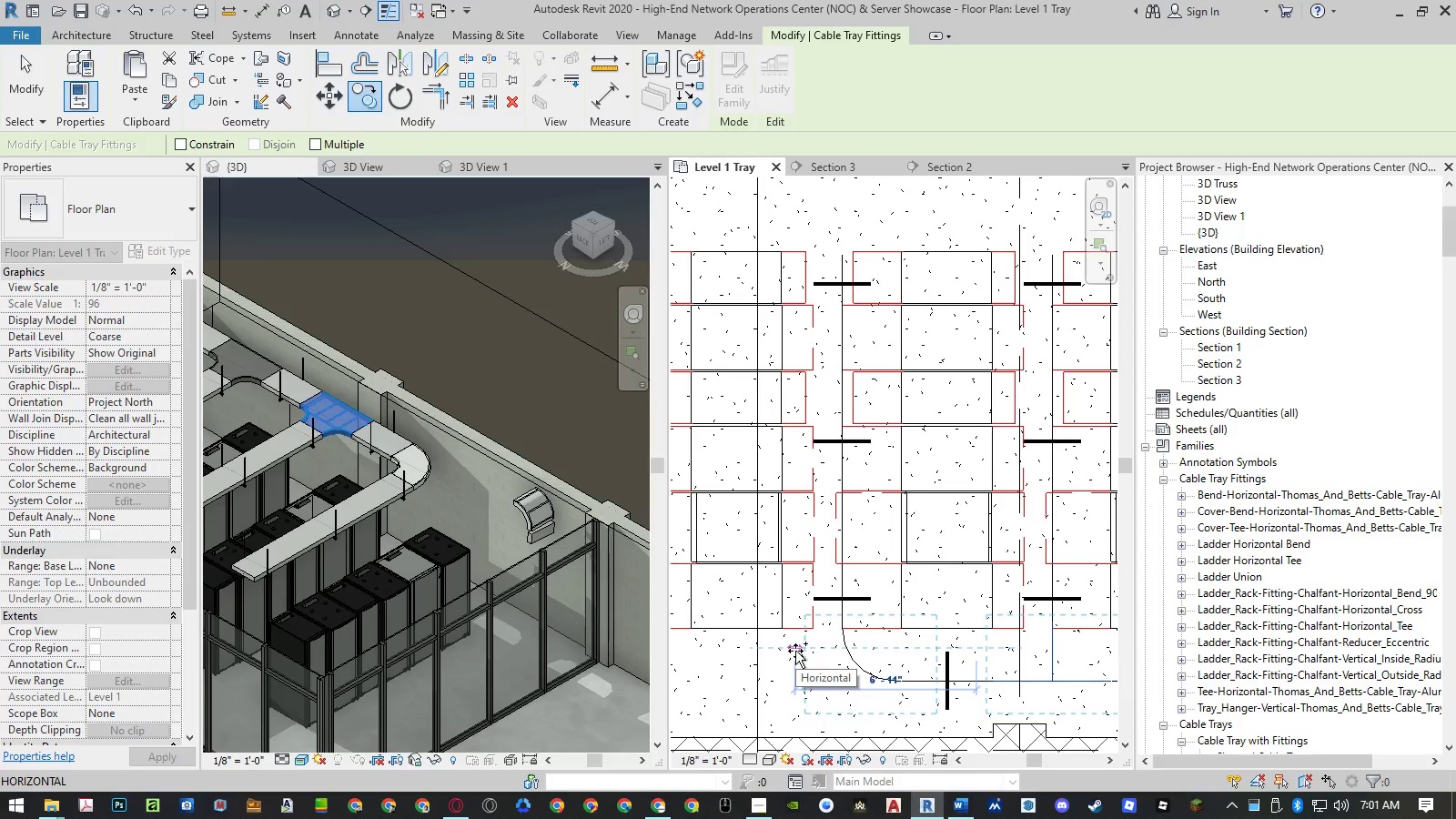 
key(Numpad8)
 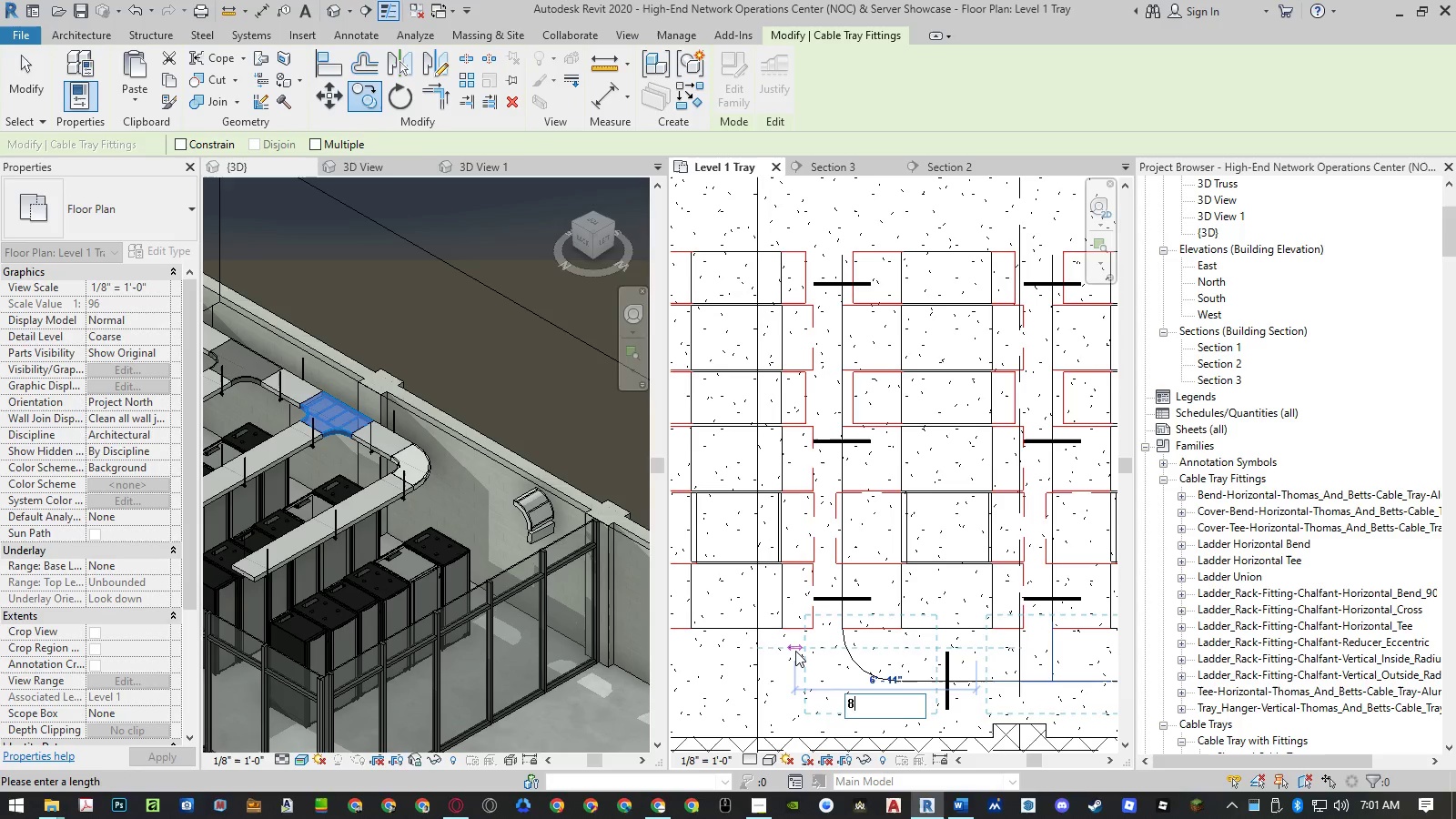 
key(NumpadEnter)
 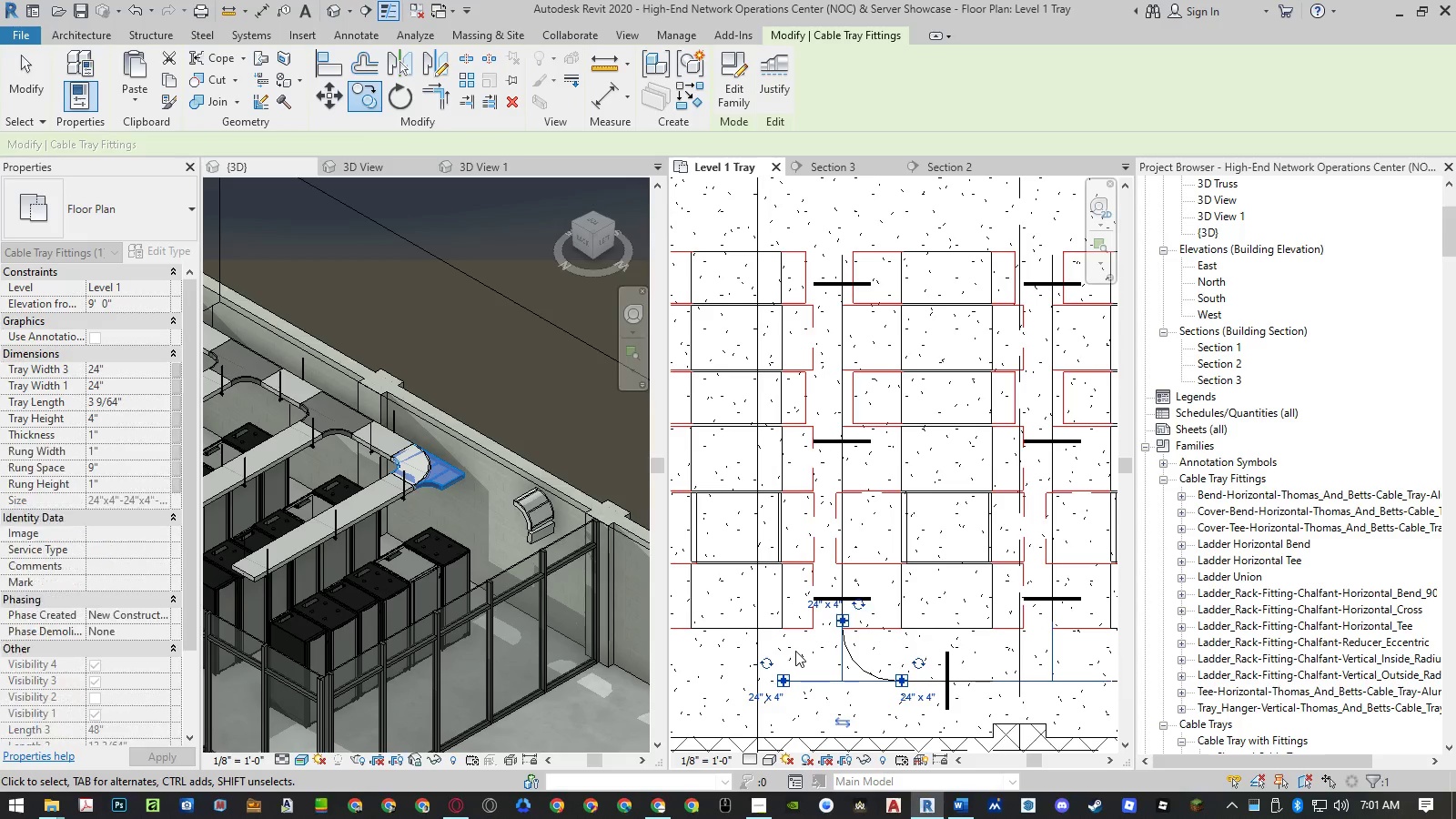 
key(Escape)
 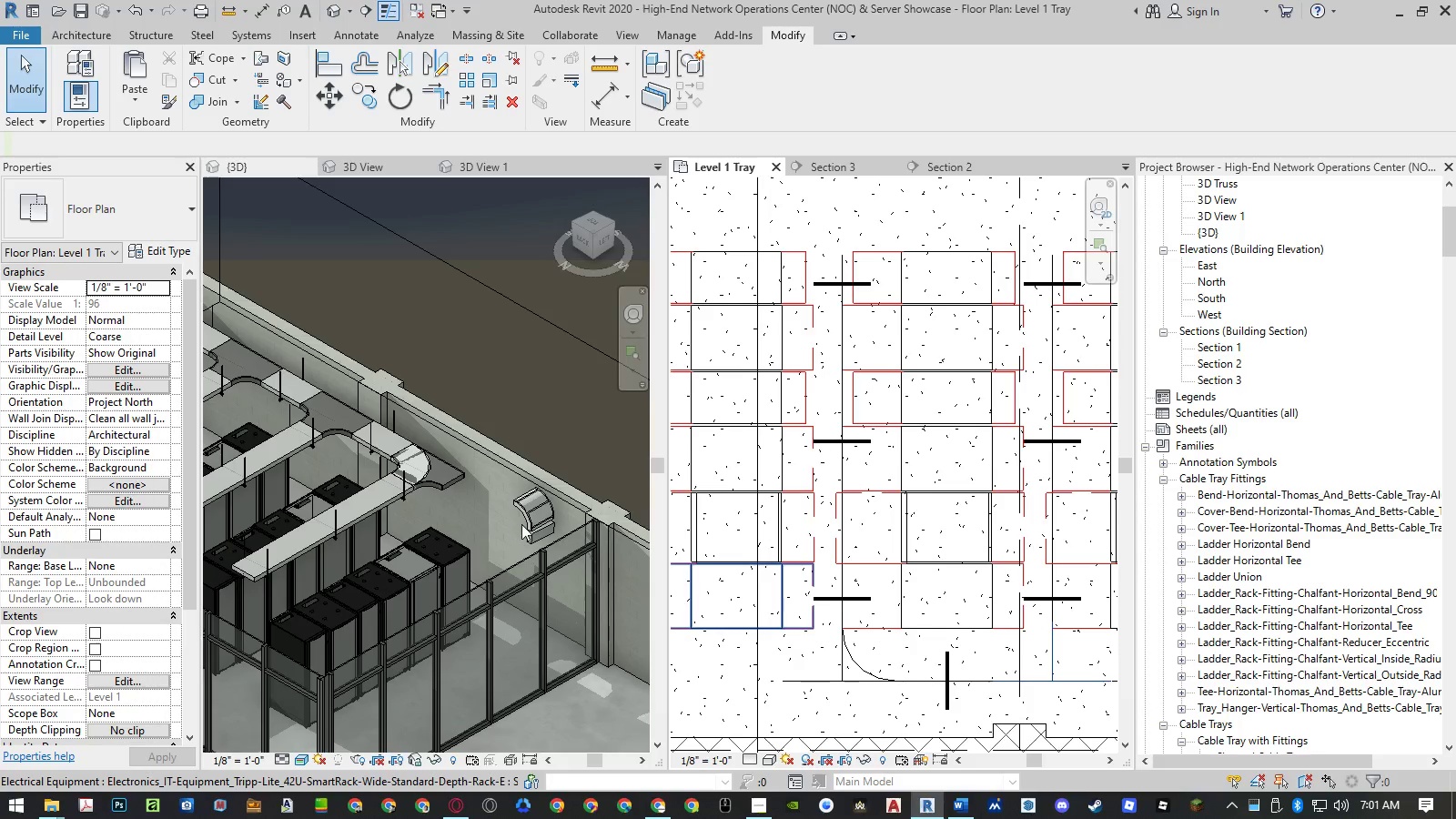 
left_click([531, 507])
 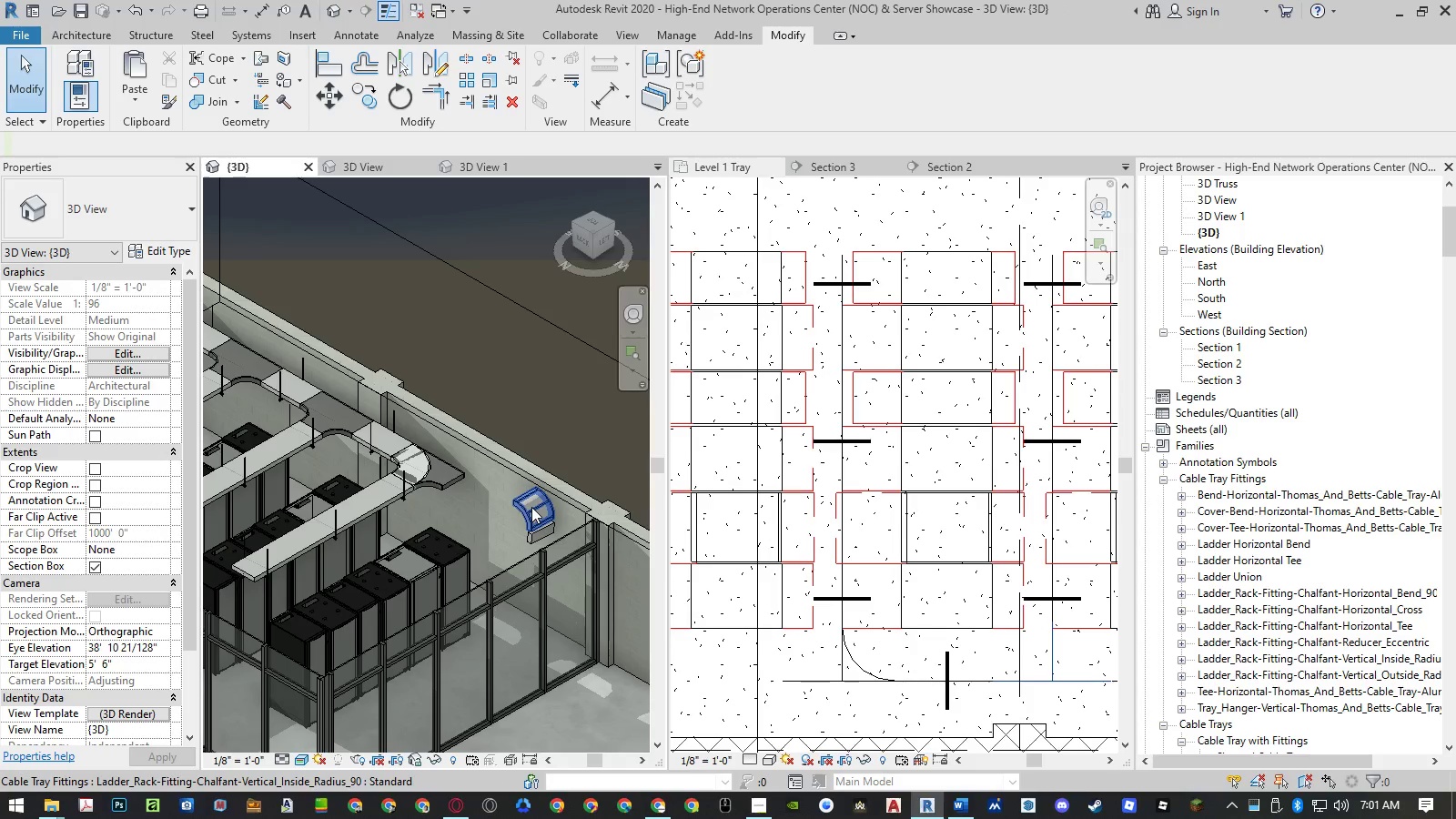 
left_click([531, 507])
 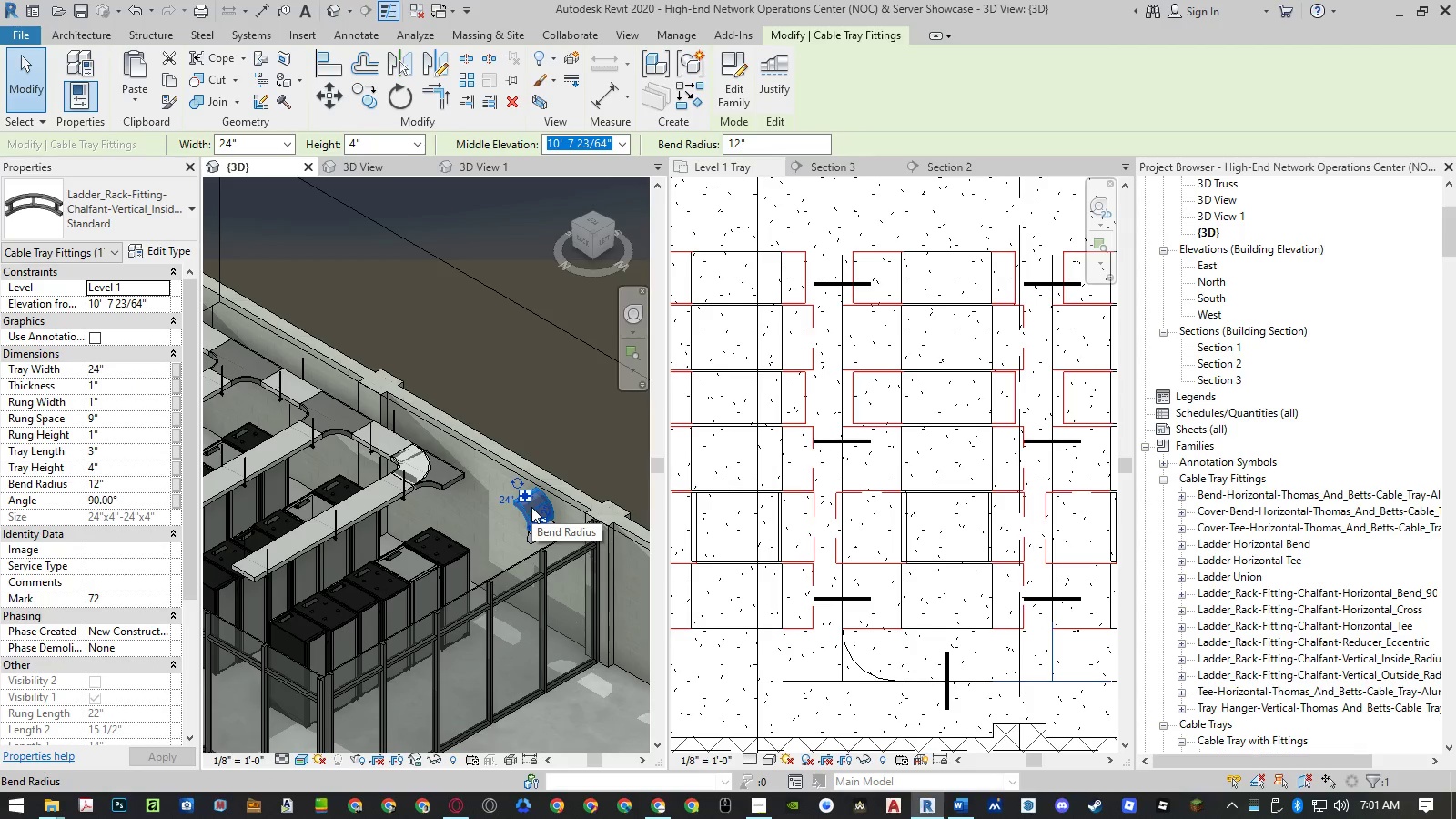 
type(mv)
 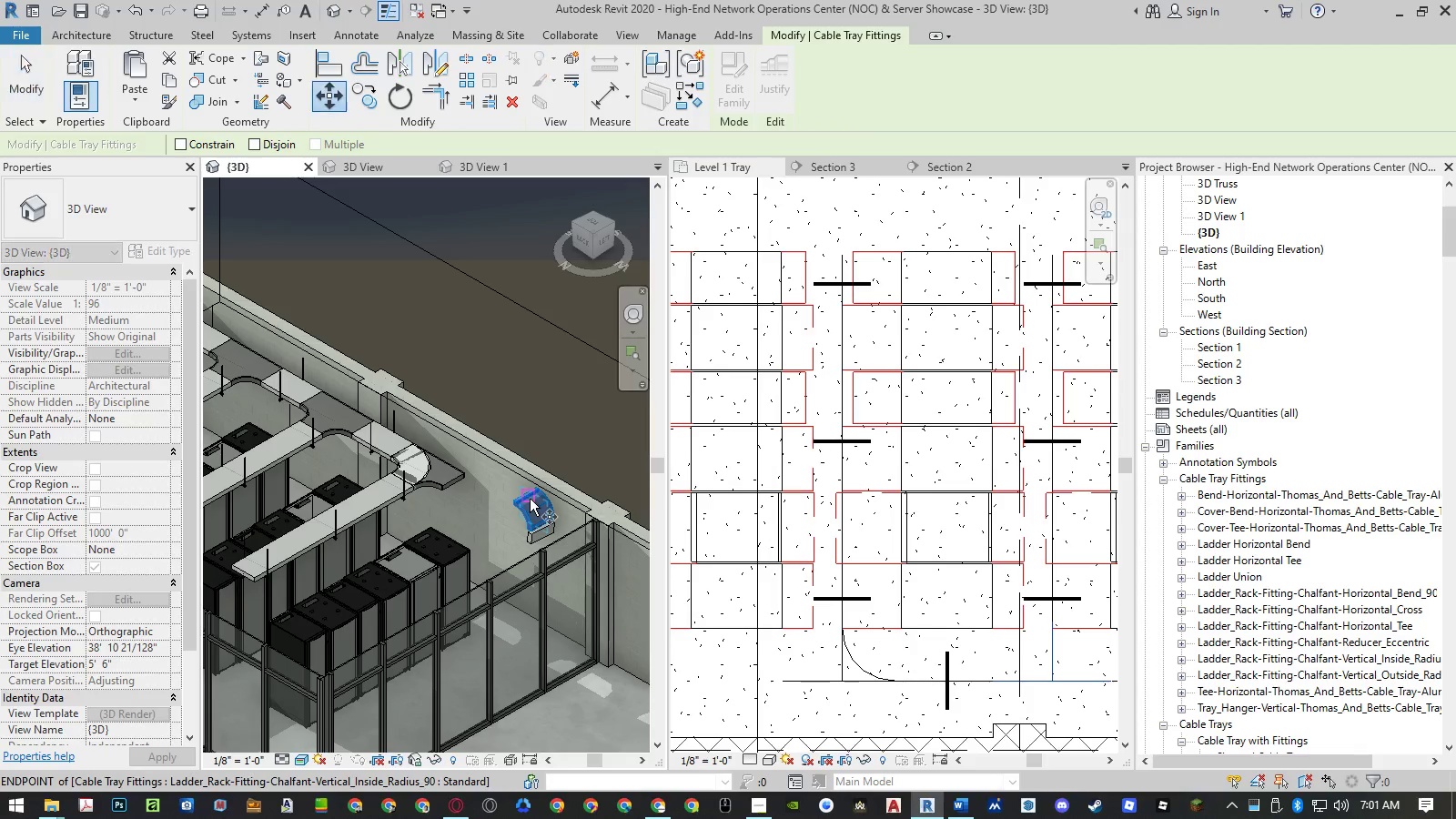 
left_click([529, 499])
 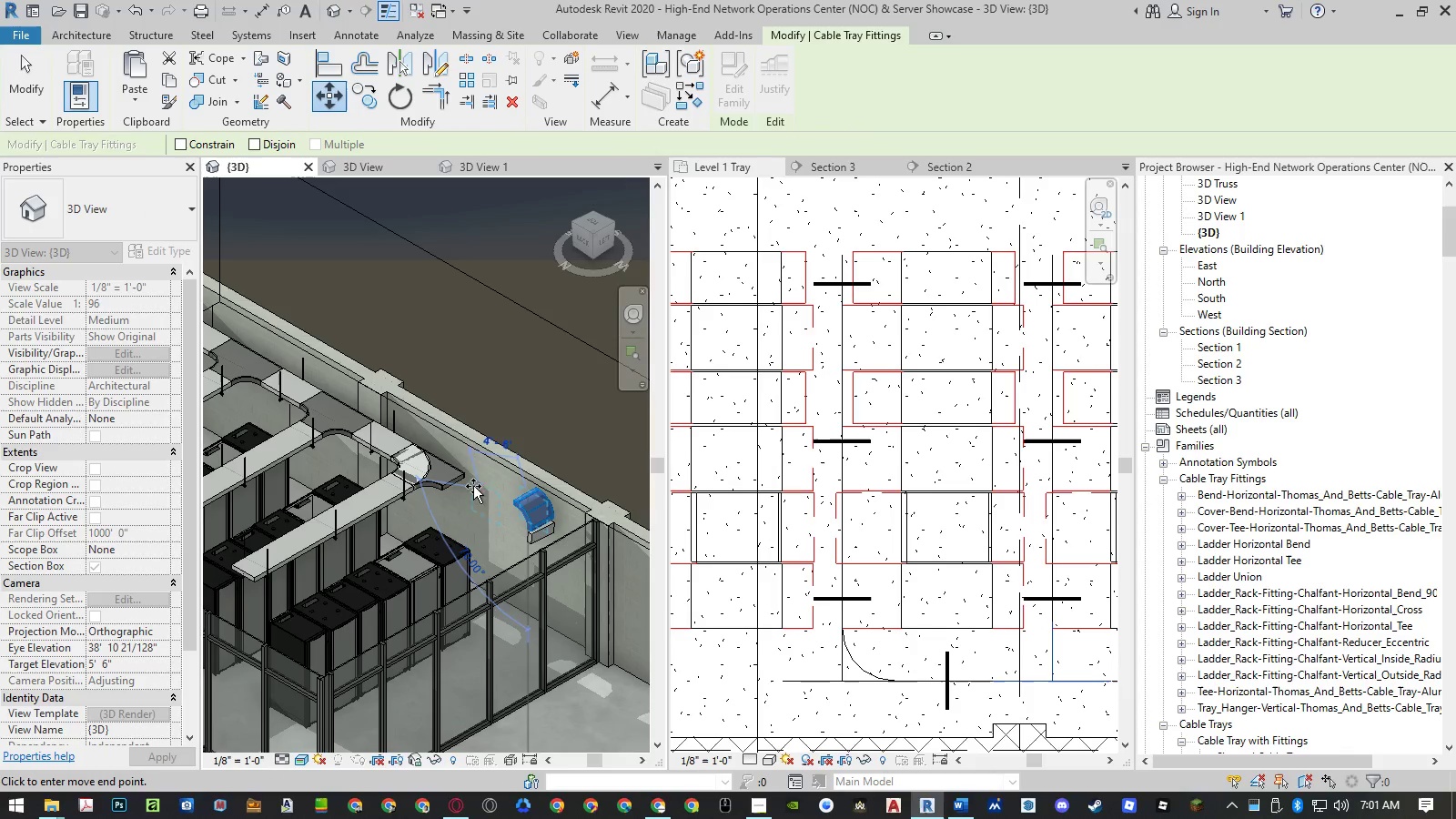 
scroll: coordinate [453, 462], scroll_direction: up, amount: 15.0
 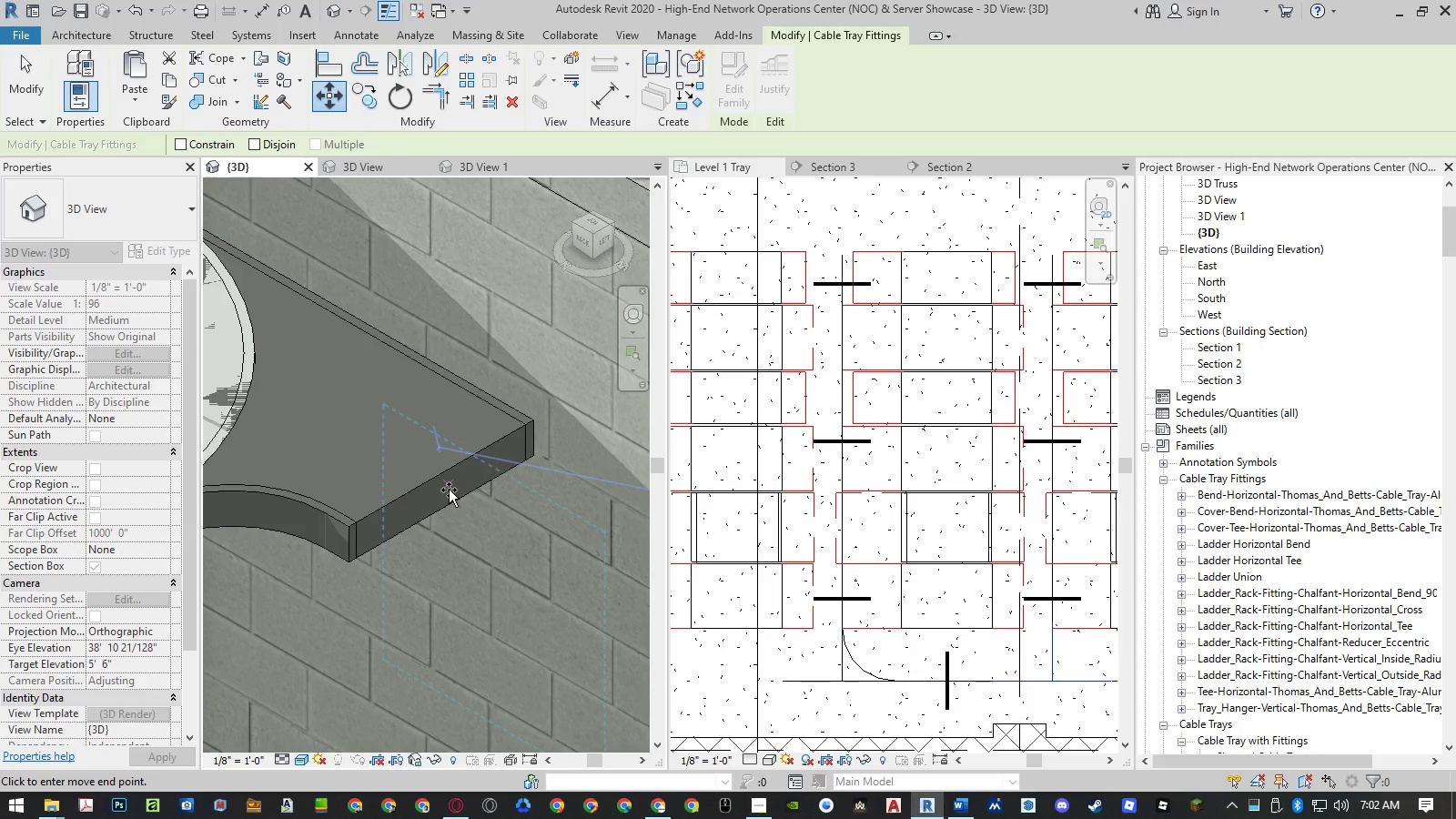 
scroll: coordinate [449, 487], scroll_direction: down, amount: 11.0
 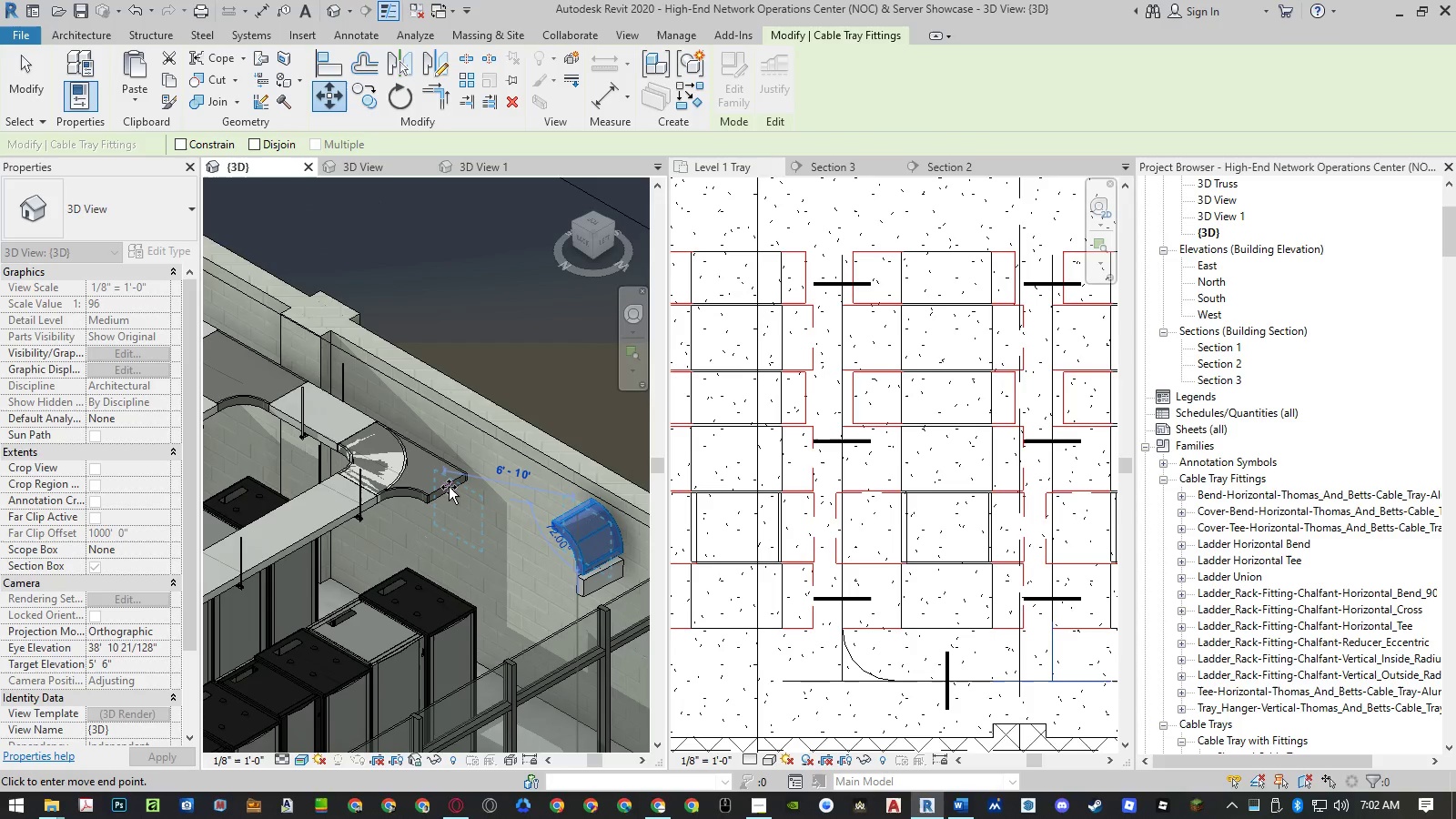 
key(Escape)
 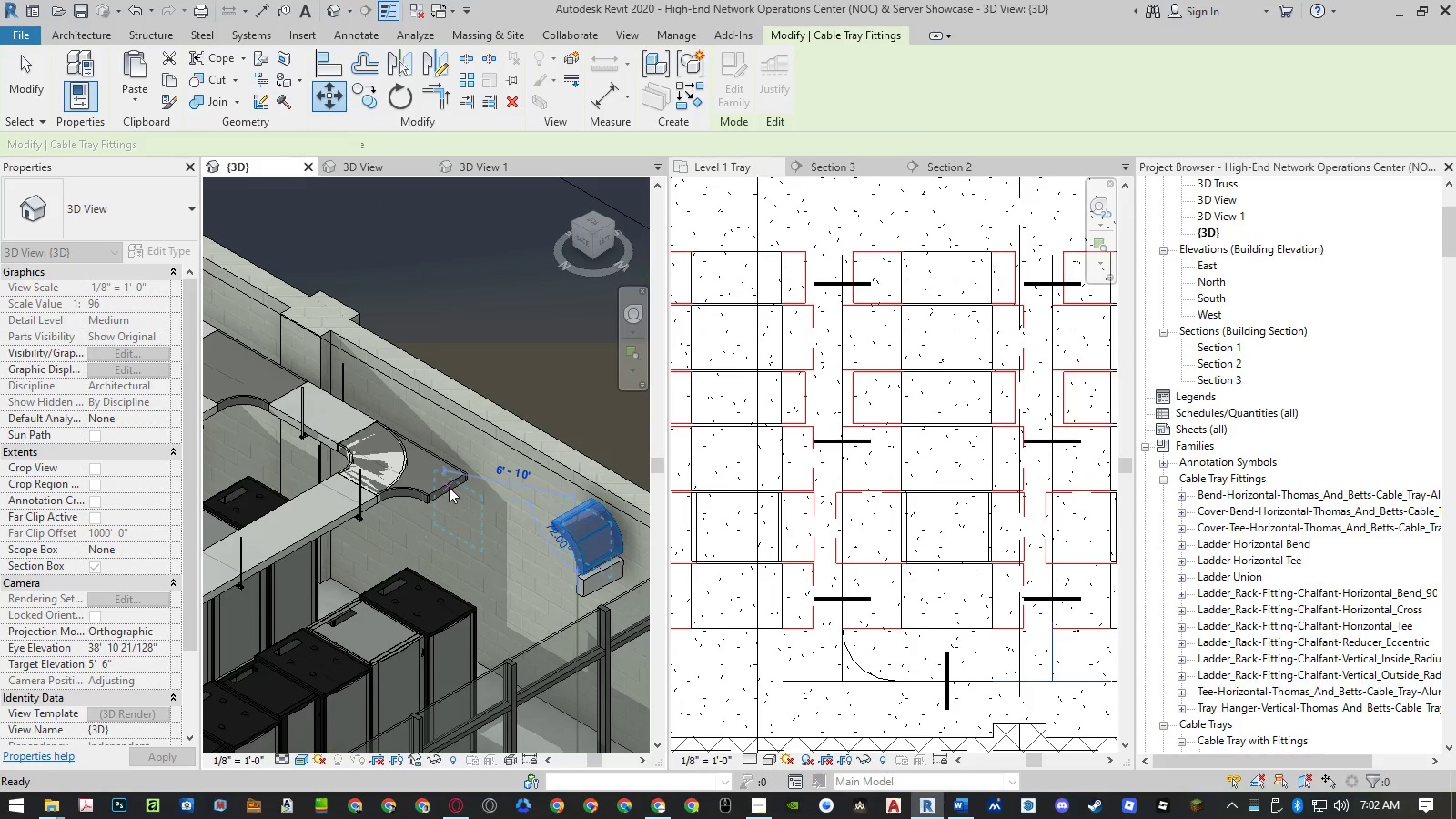 
key(Escape)
 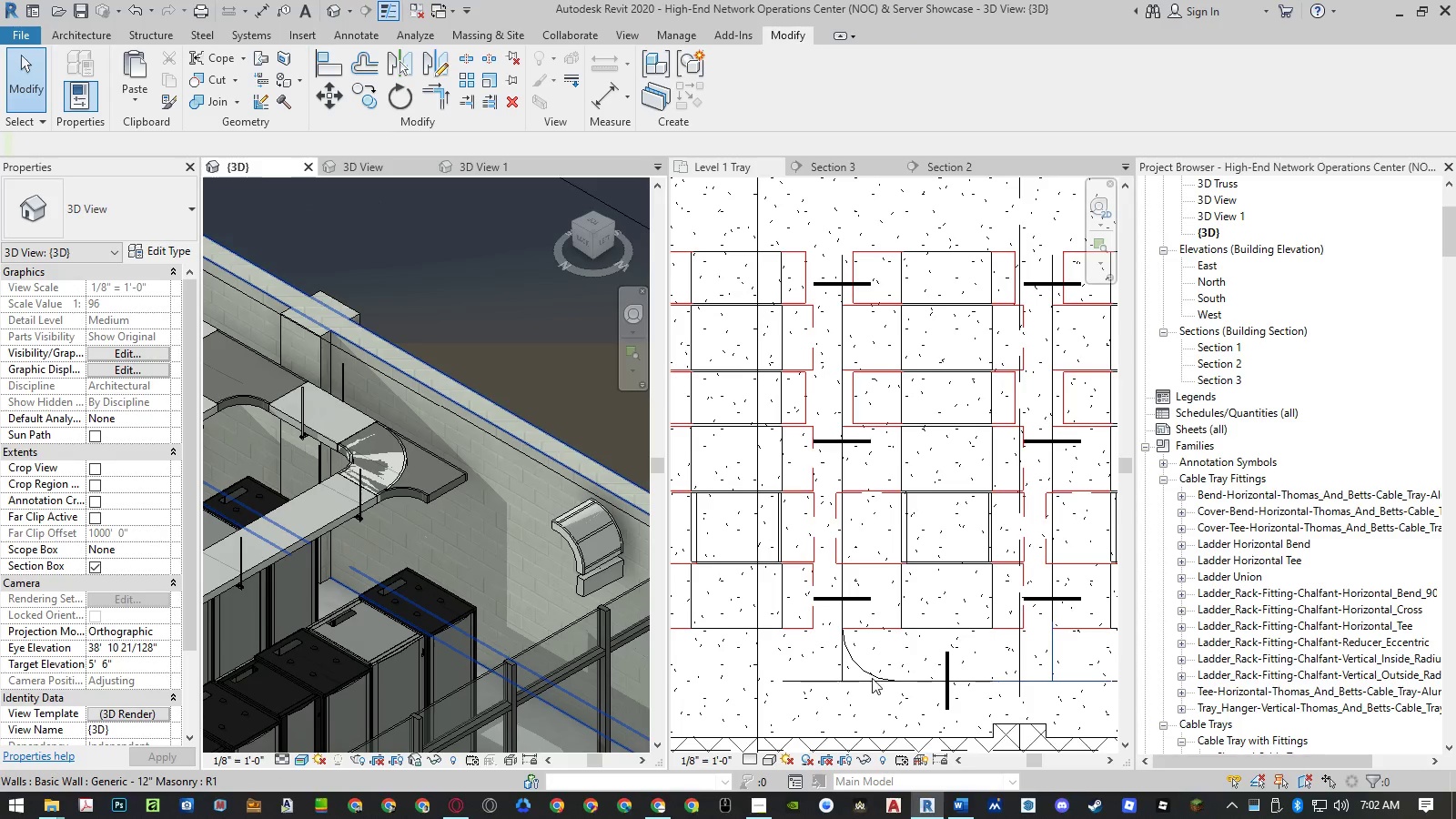 
left_click([878, 668])
 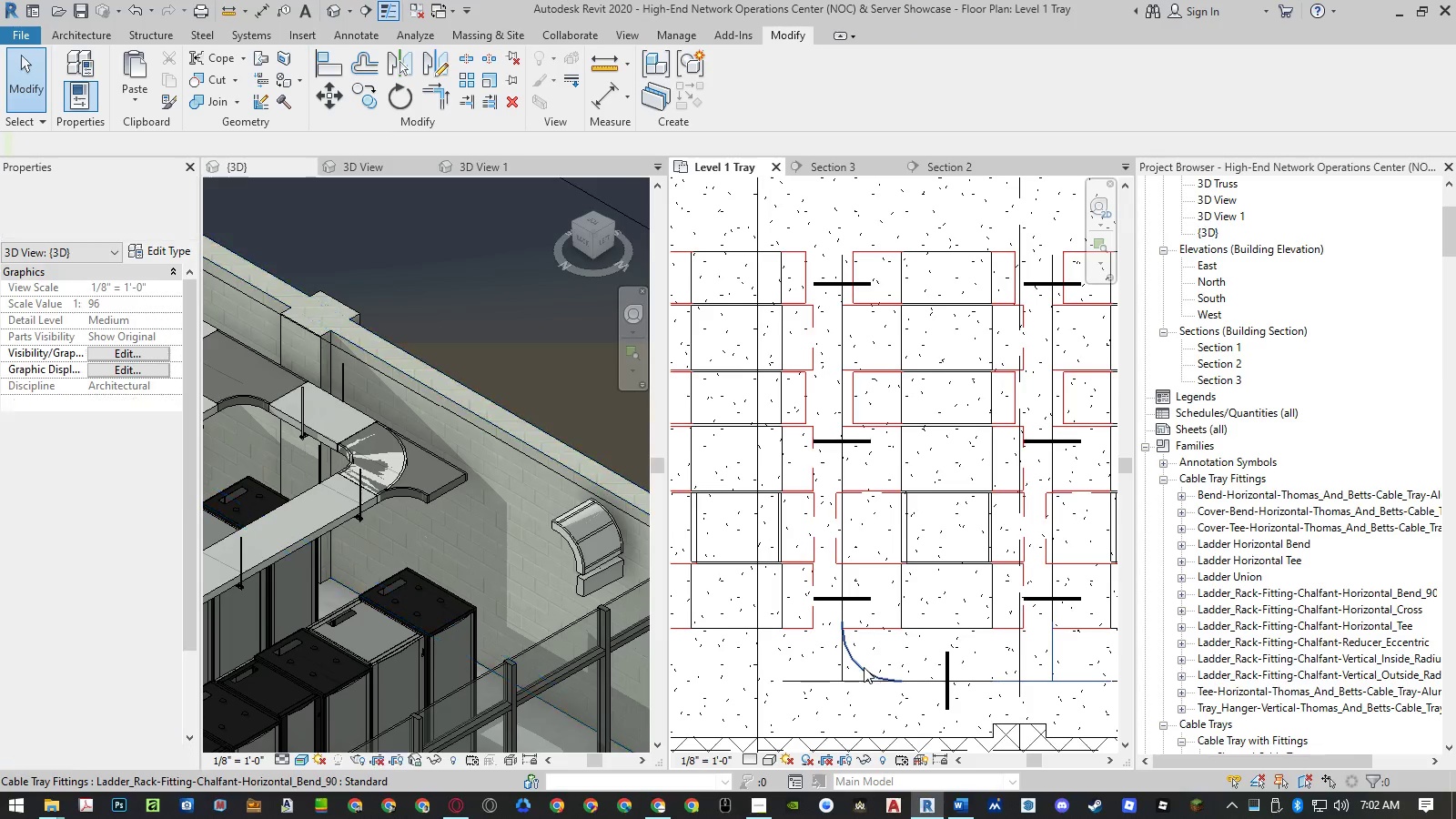 
left_click([864, 667])
 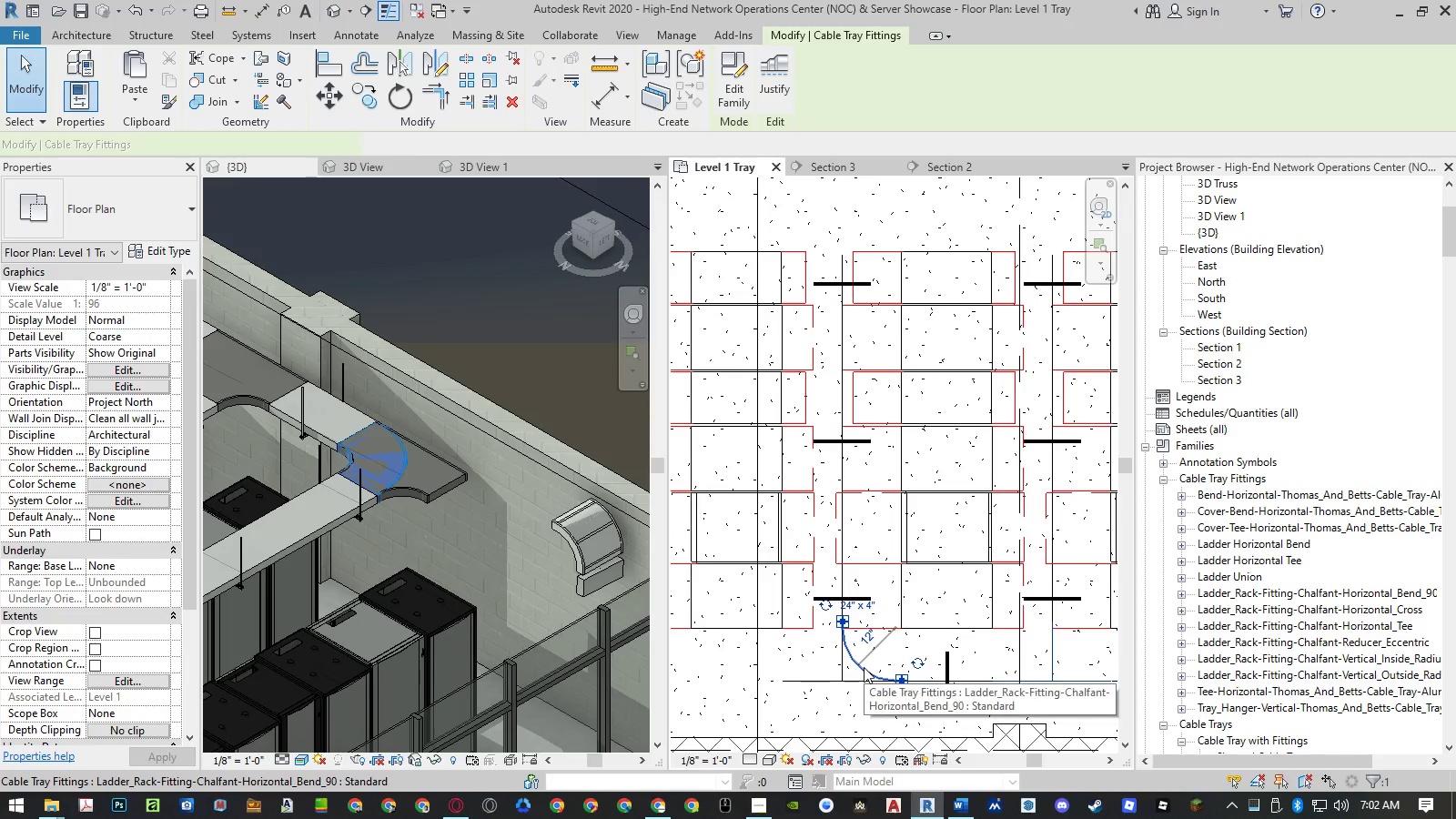 
key(Delete)
 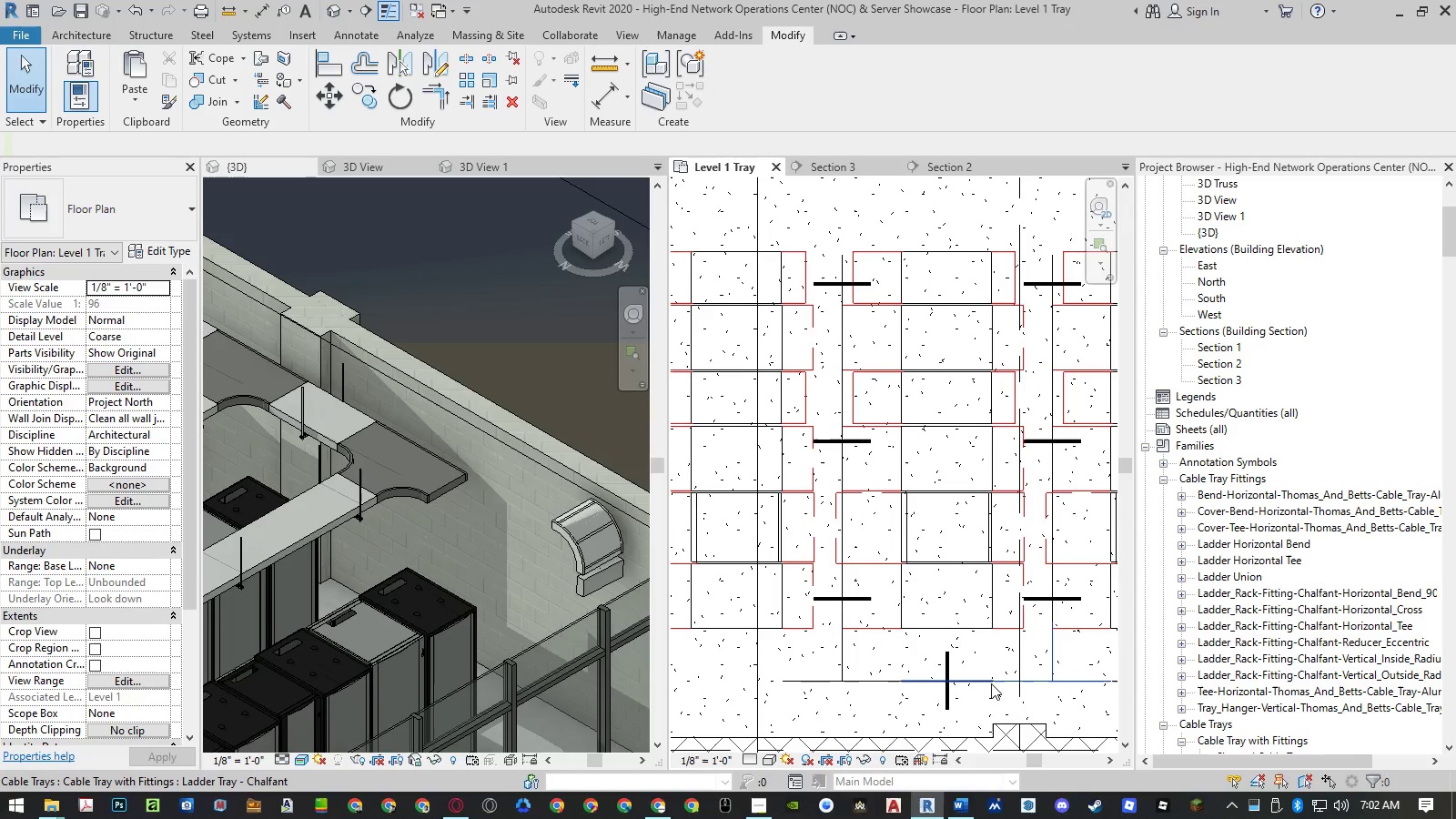 
left_click([966, 683])
 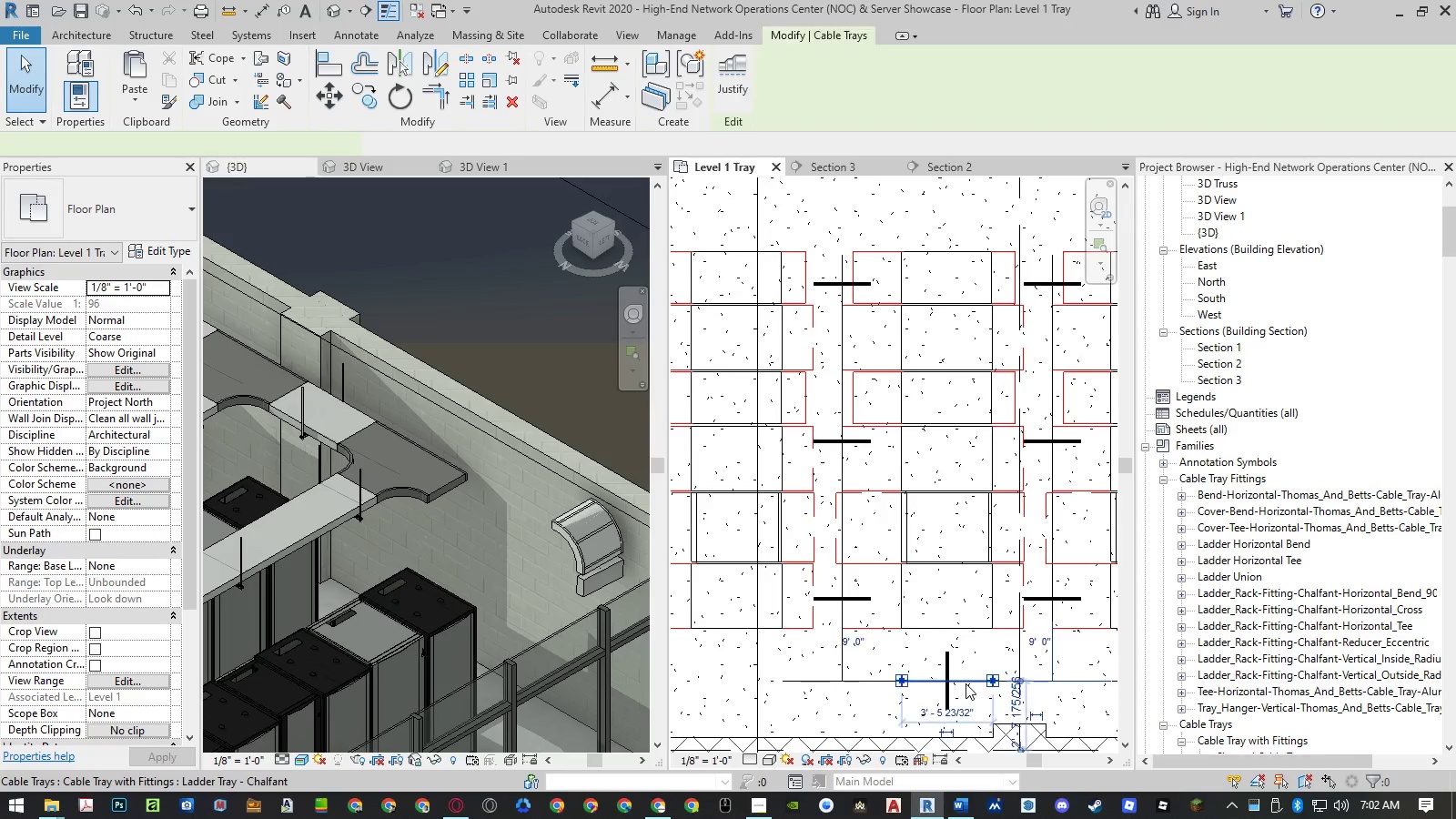 
type(co)
 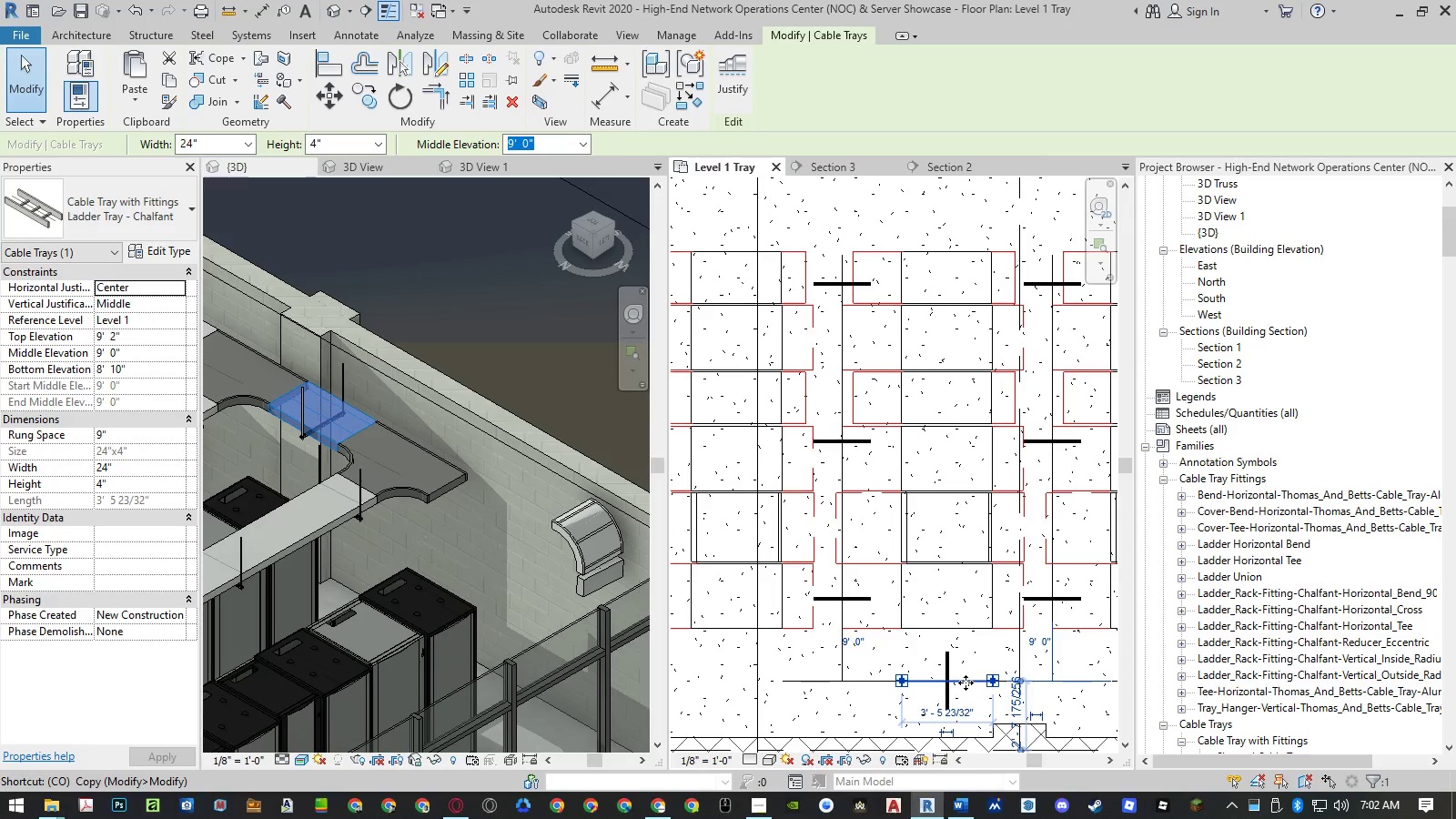 
key(Space)
 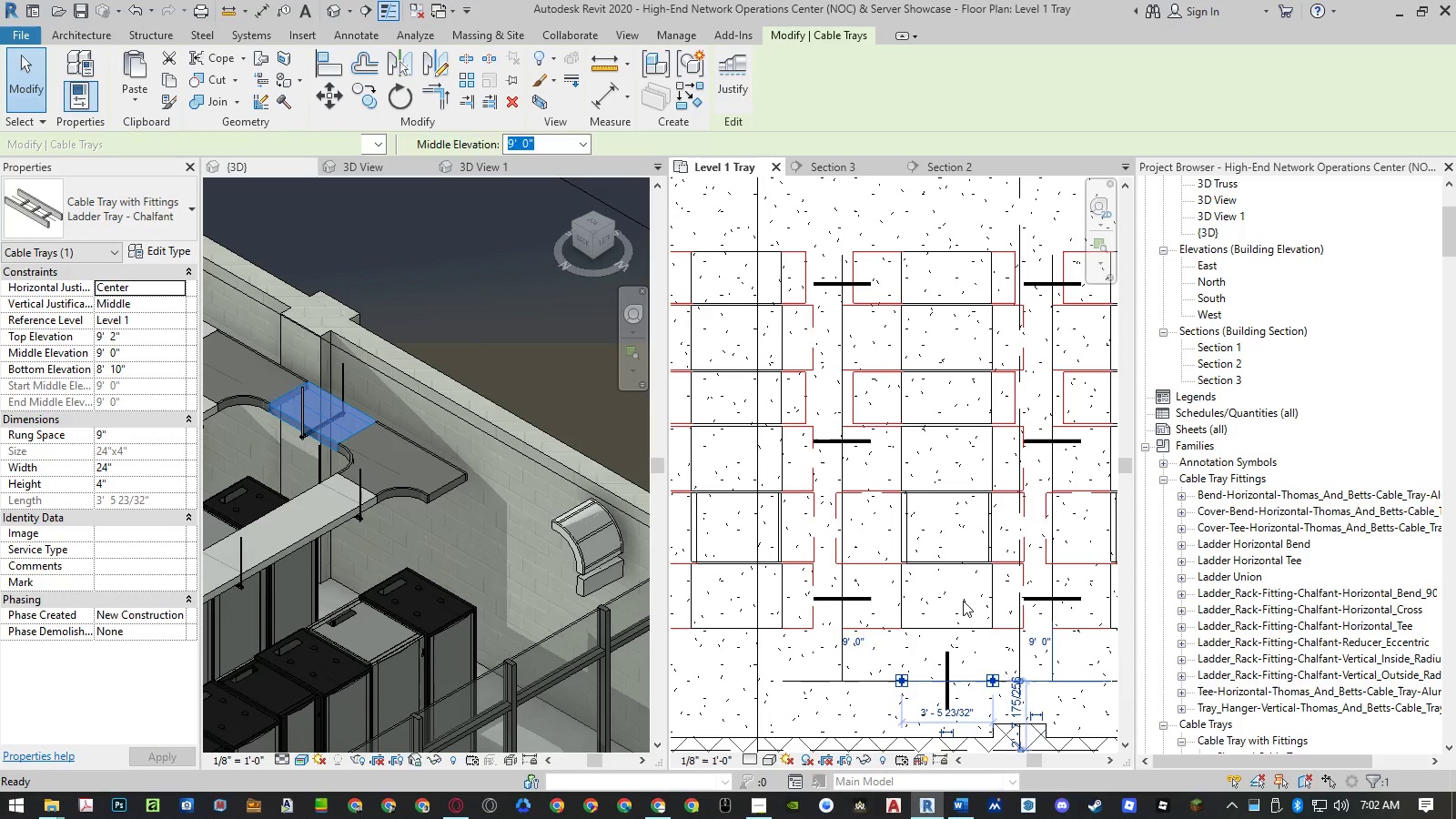 
left_click([963, 601])
 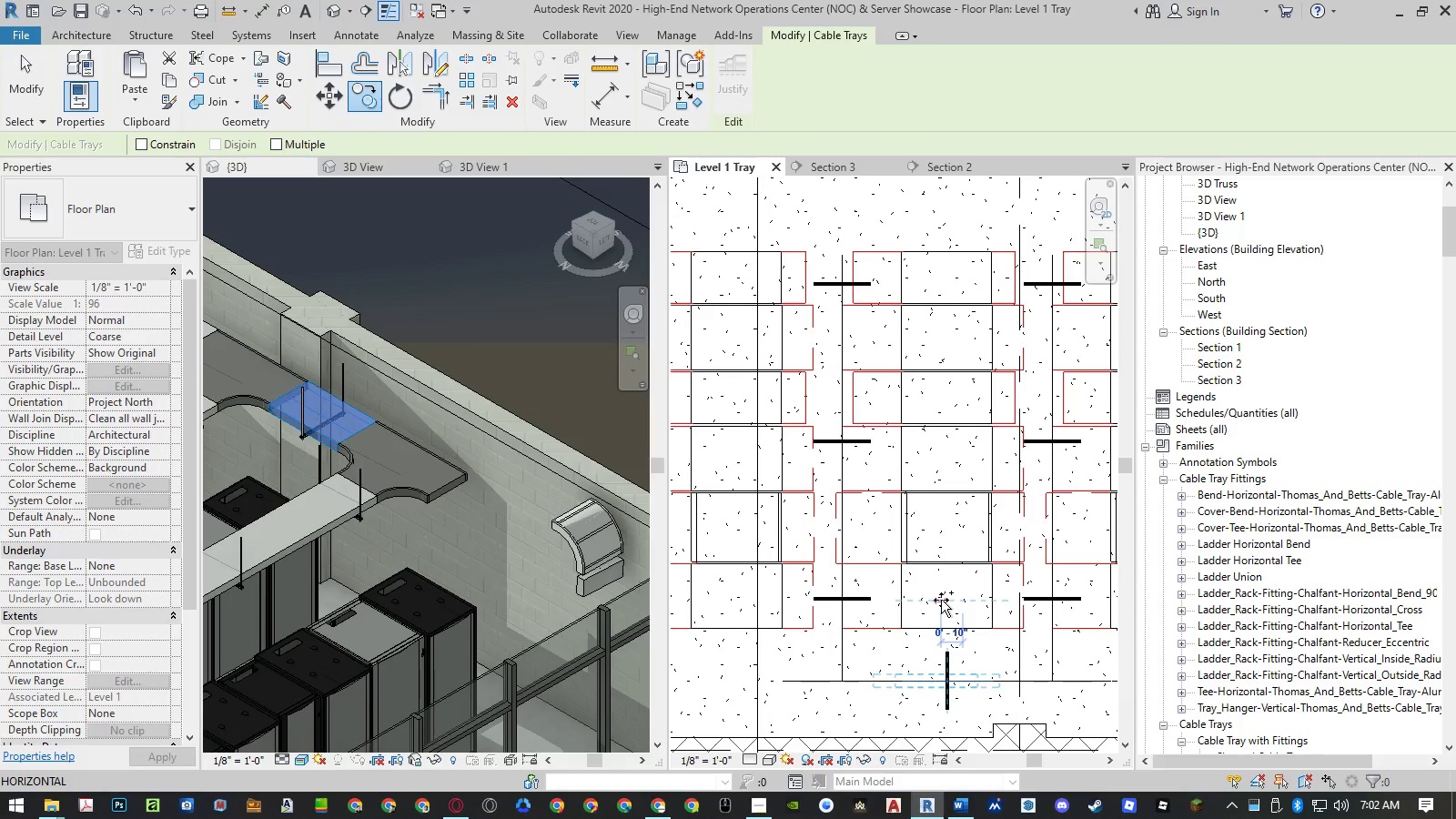 
key(Numpad8)
 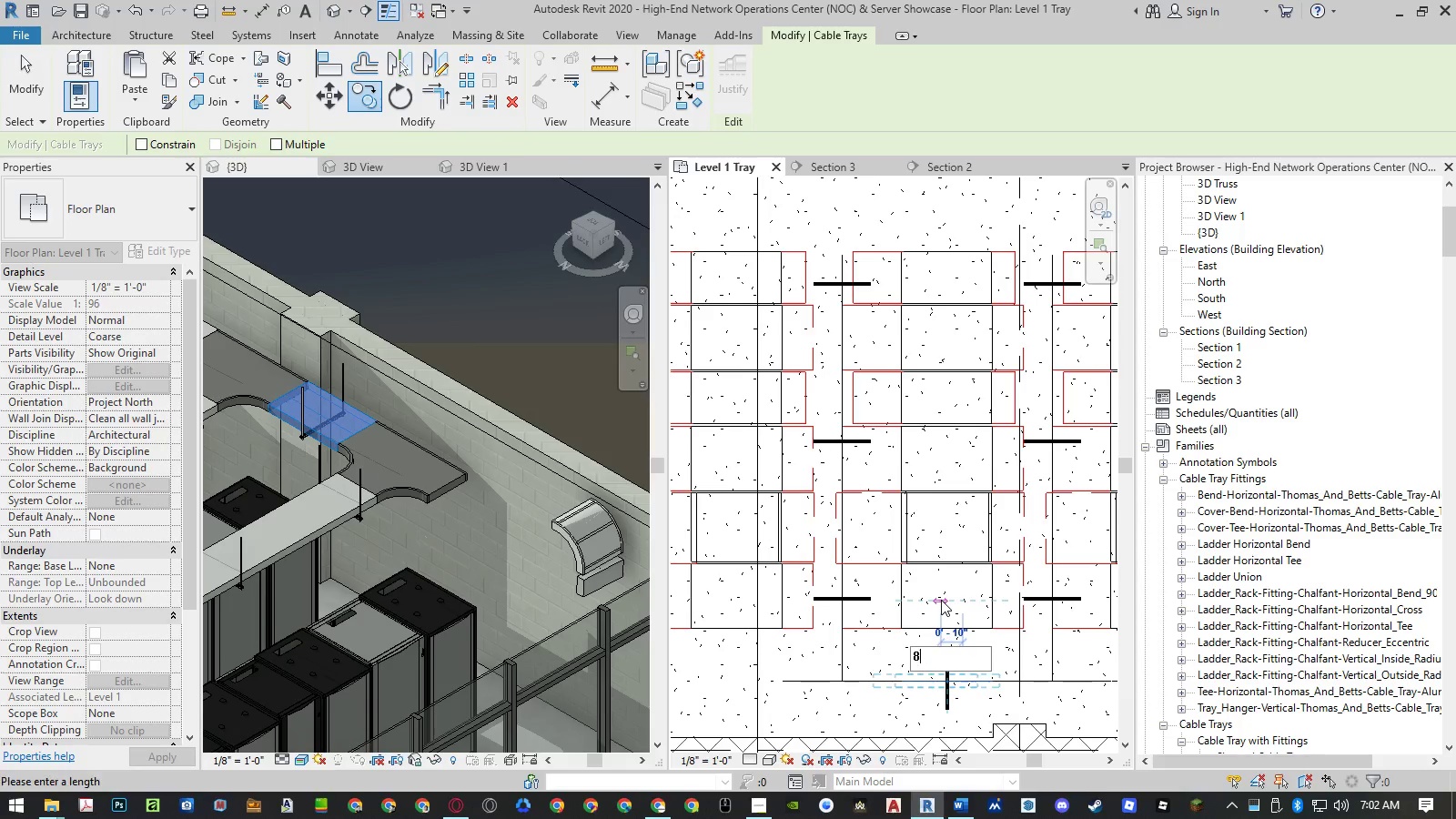 
key(NumpadEnter)
 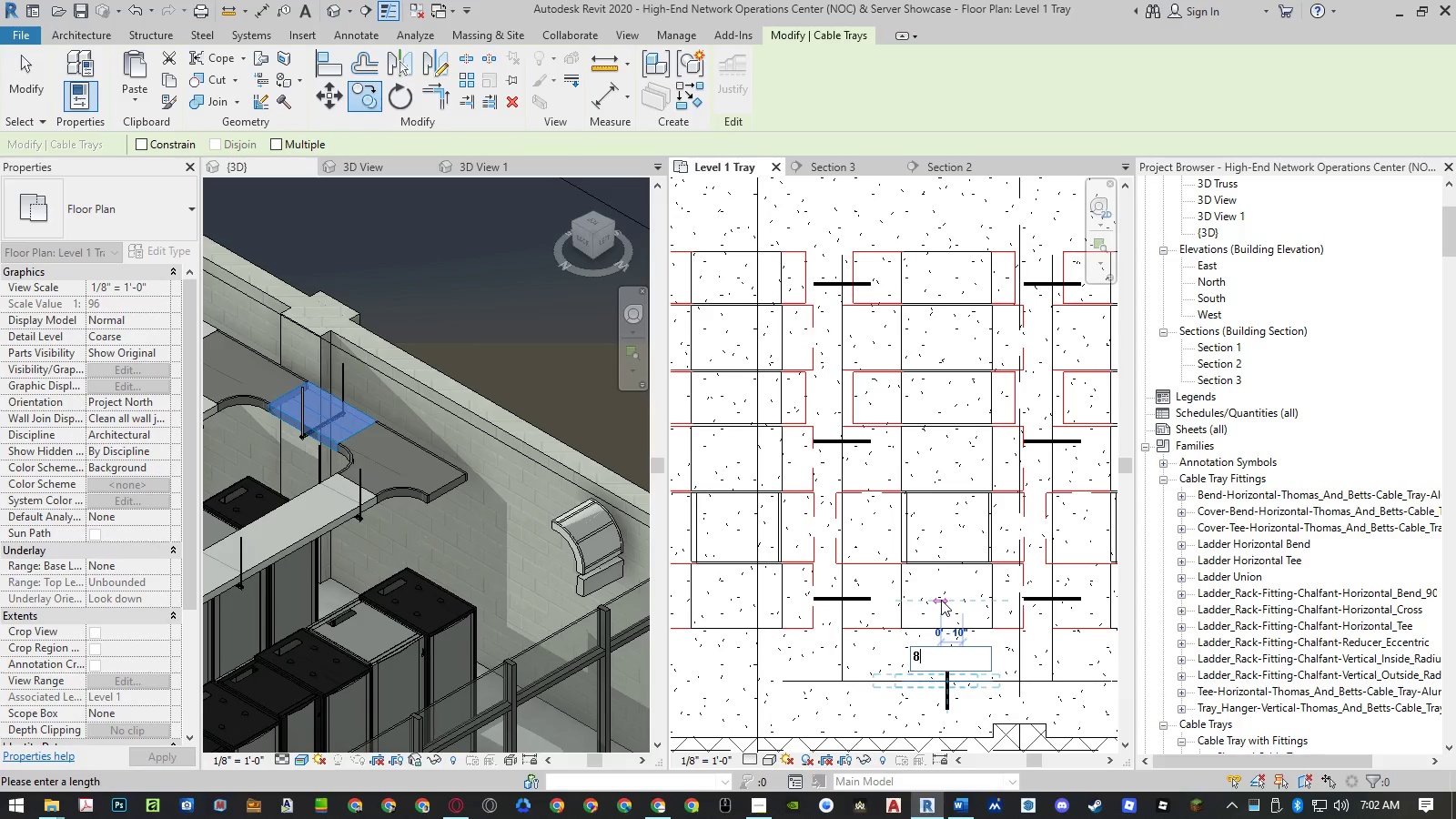 
key(Escape)
 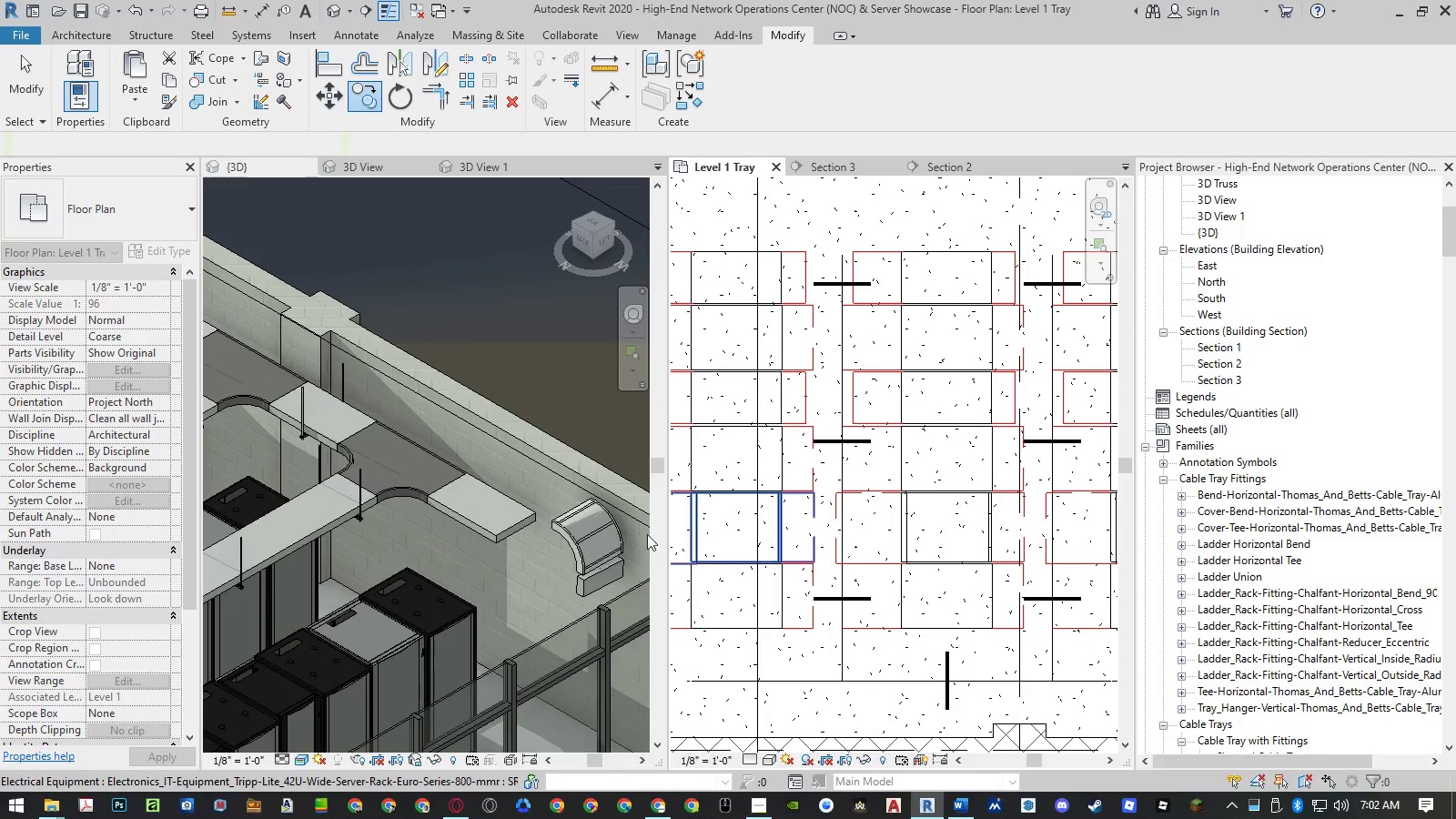 
left_click([582, 520])
 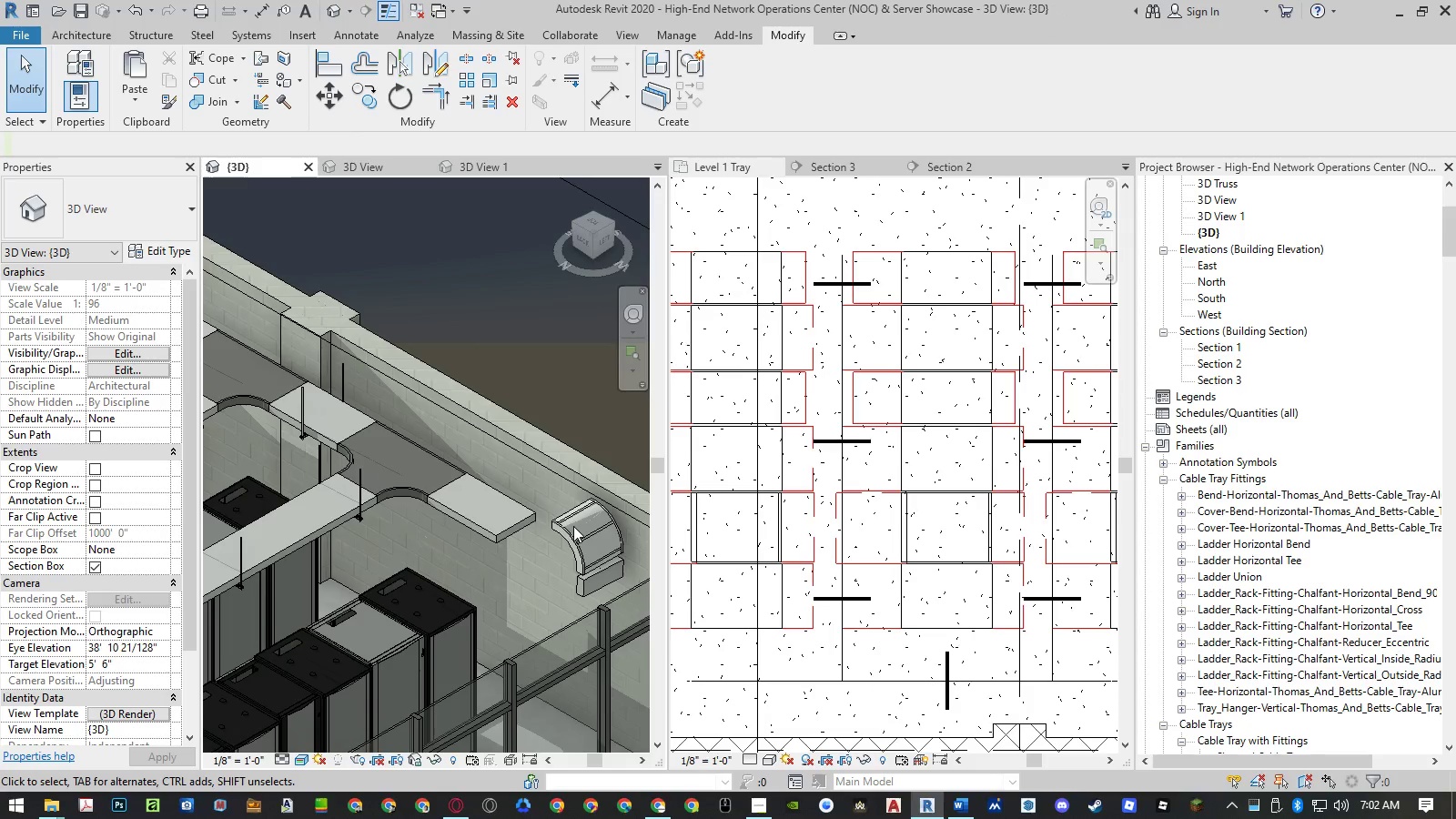 
left_click([569, 528])
 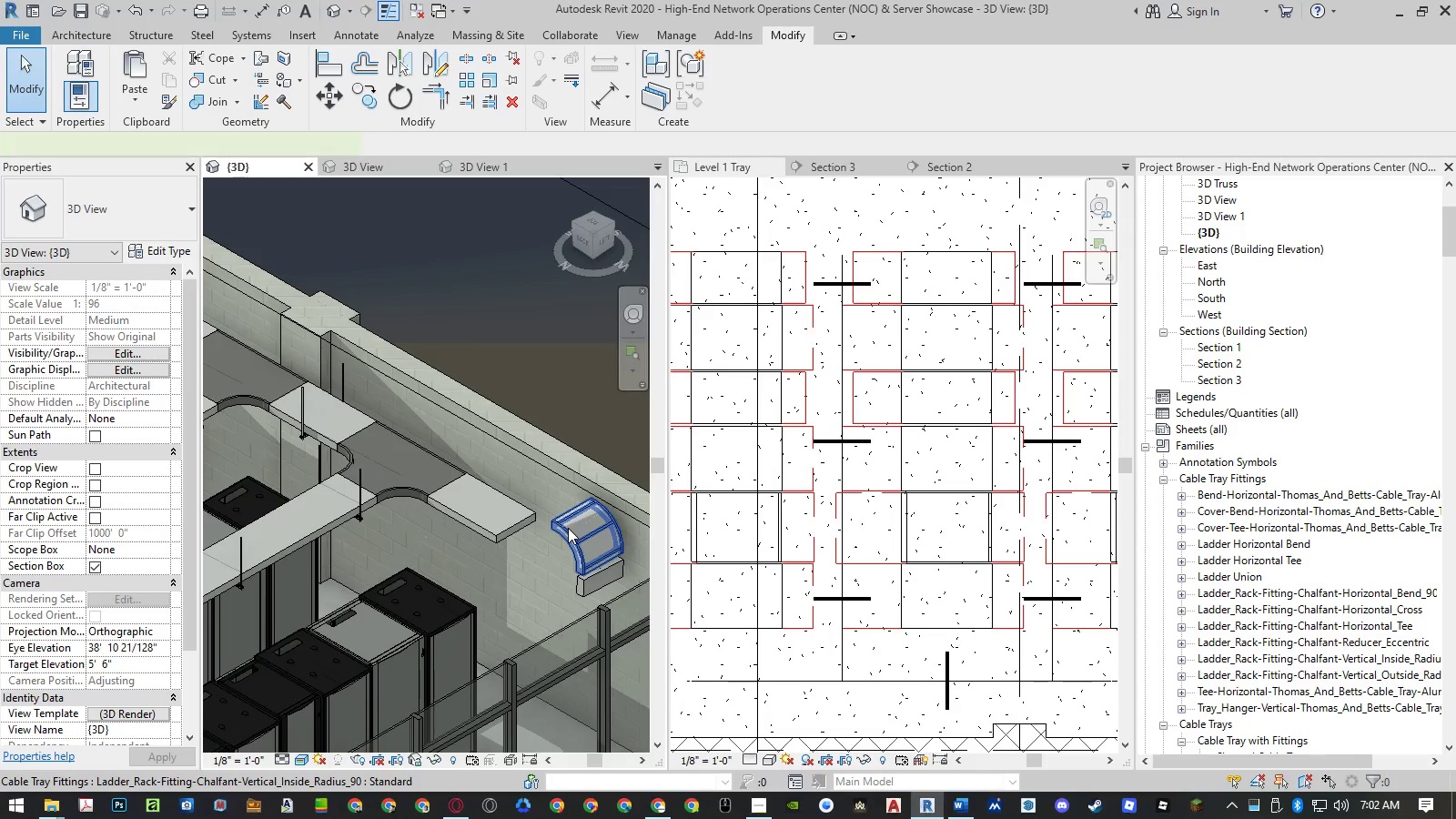 
scroll: coordinate [568, 528], scroll_direction: up, amount: 3.0
 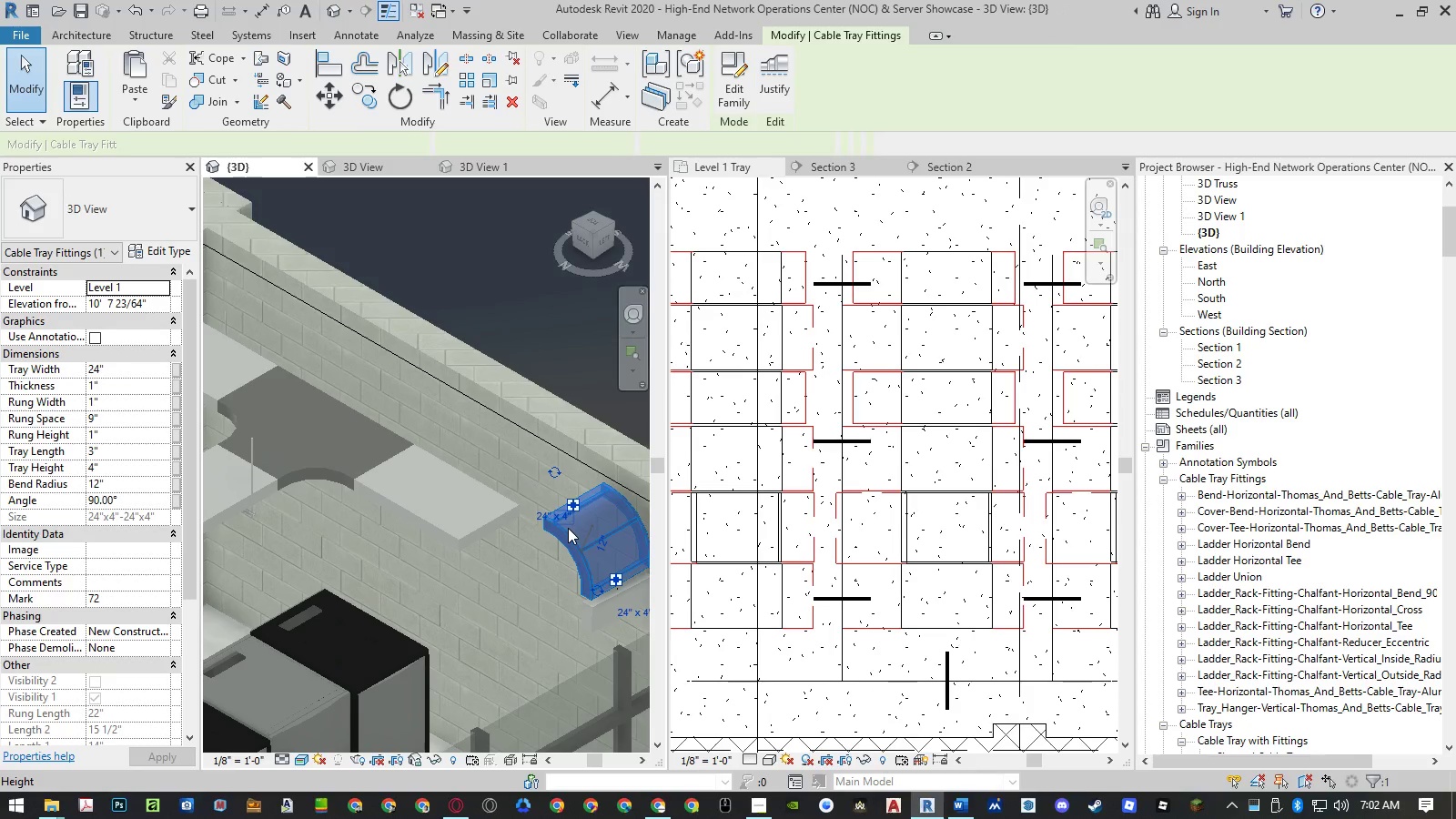 
type(mv)
 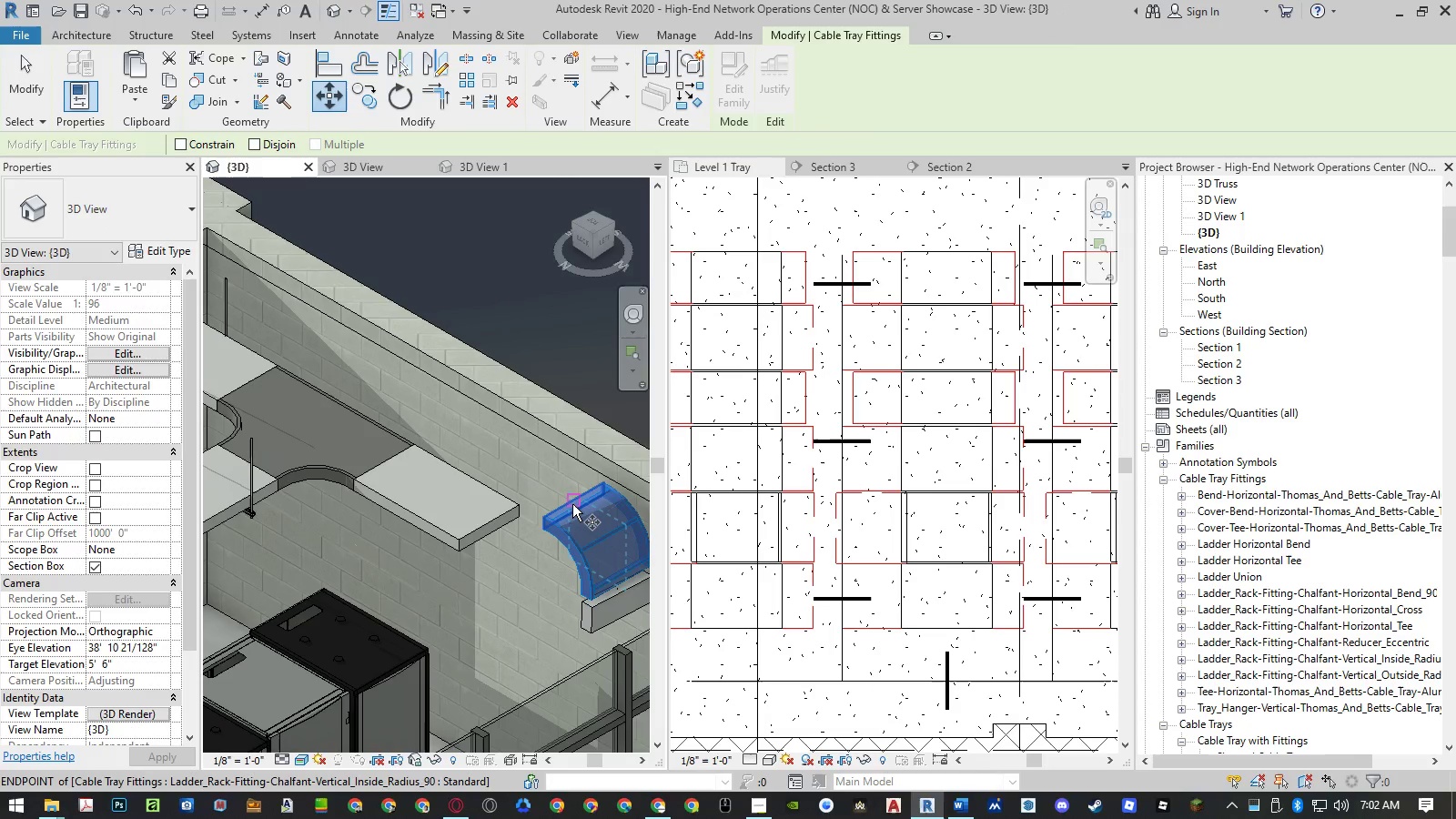 
scroll: coordinate [574, 505], scroll_direction: up, amount: 6.0
 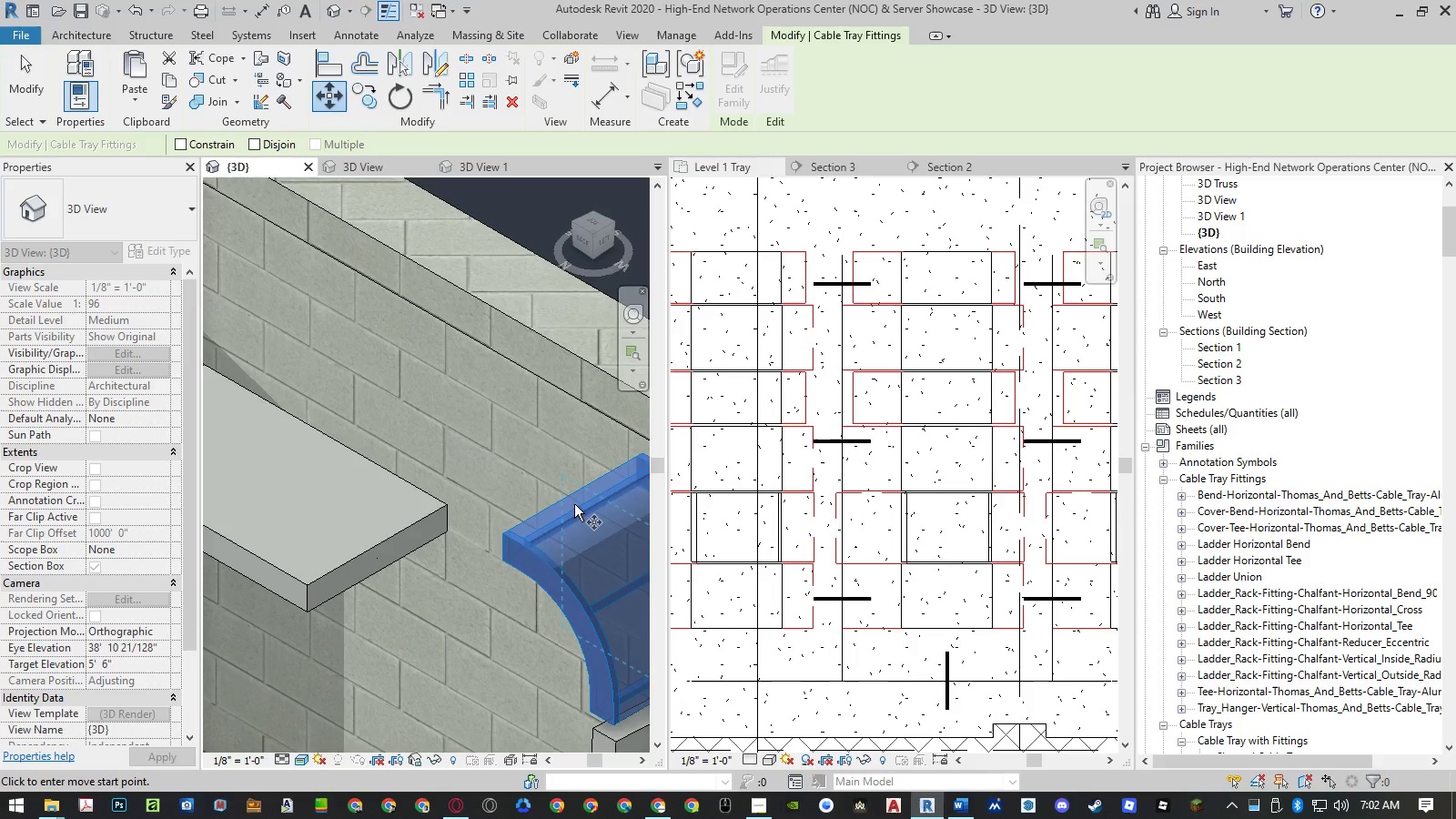 
wait(5.05)
 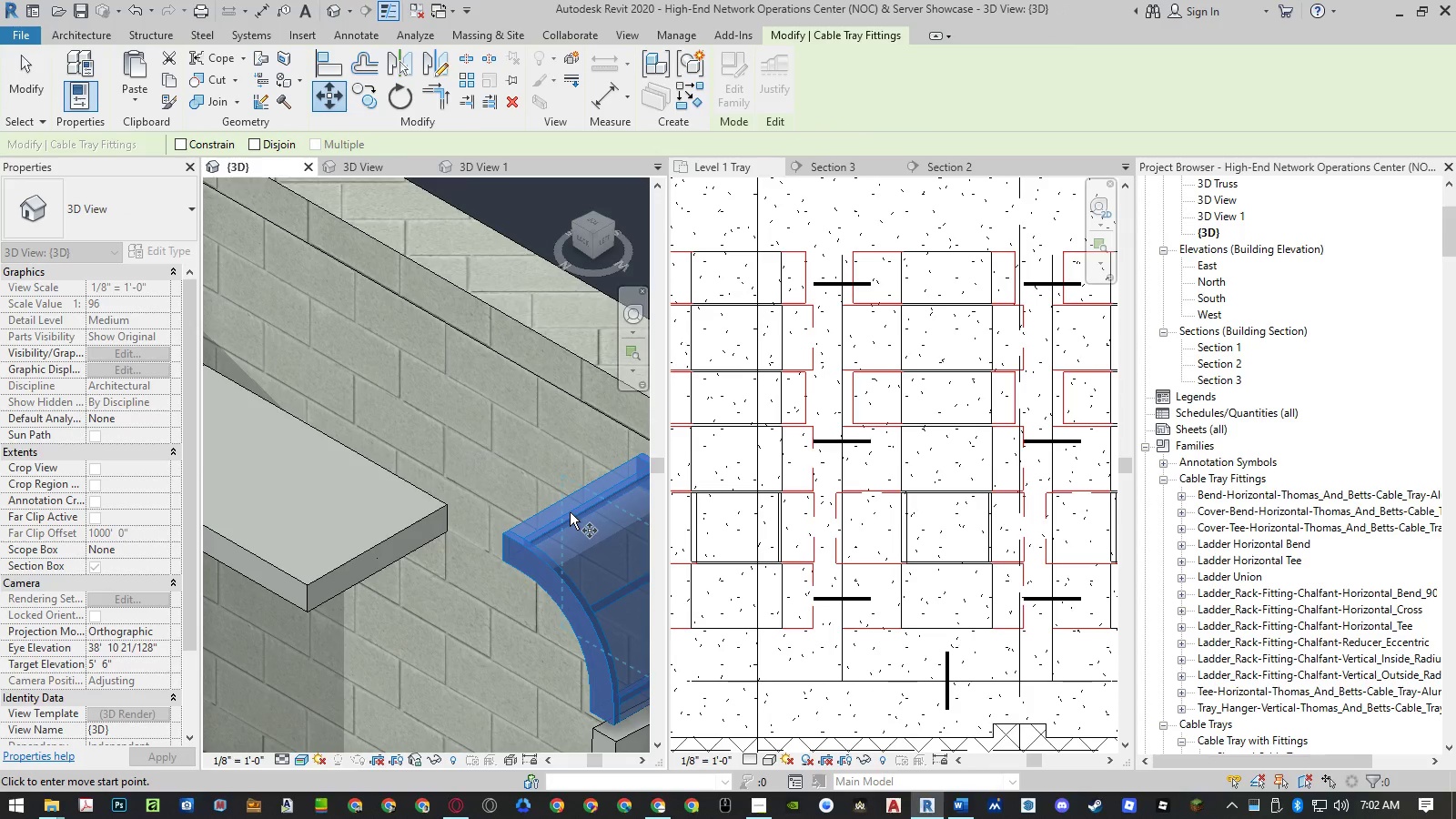 
scroll: coordinate [578, 503], scroll_direction: down, amount: 4.0
 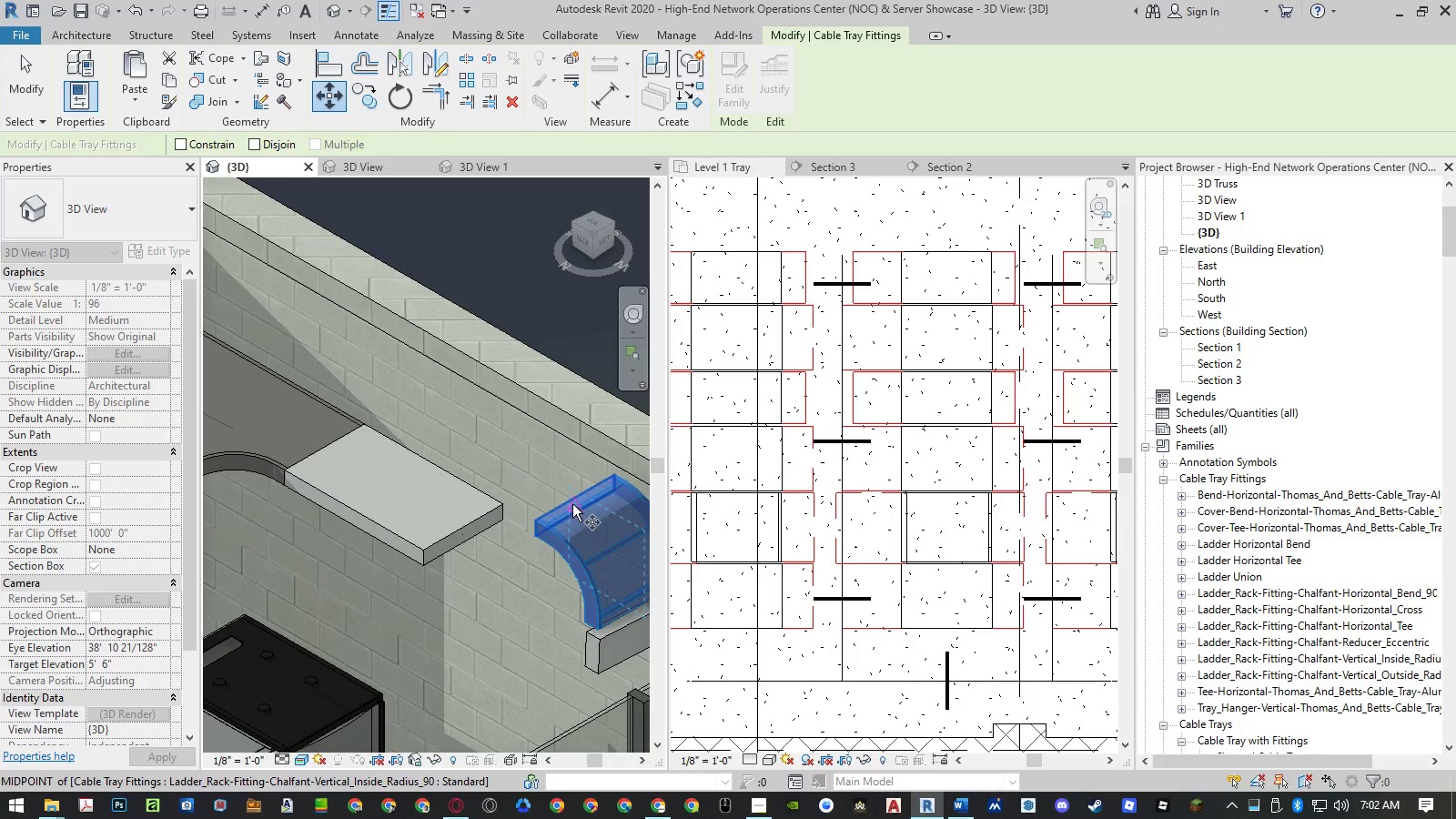 
scroll: coordinate [573, 505], scroll_direction: up, amount: 8.0
 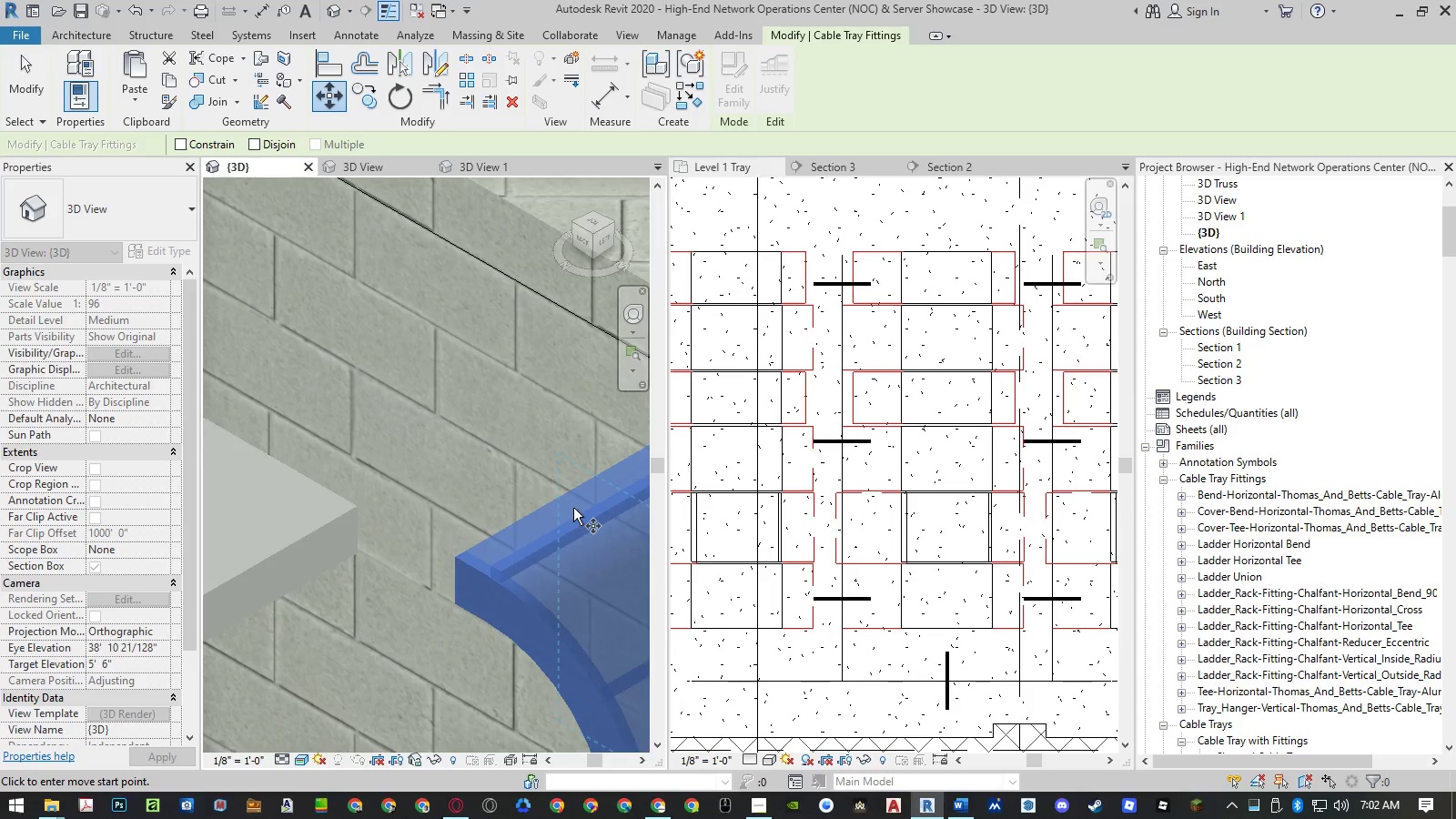 
key(Escape)
 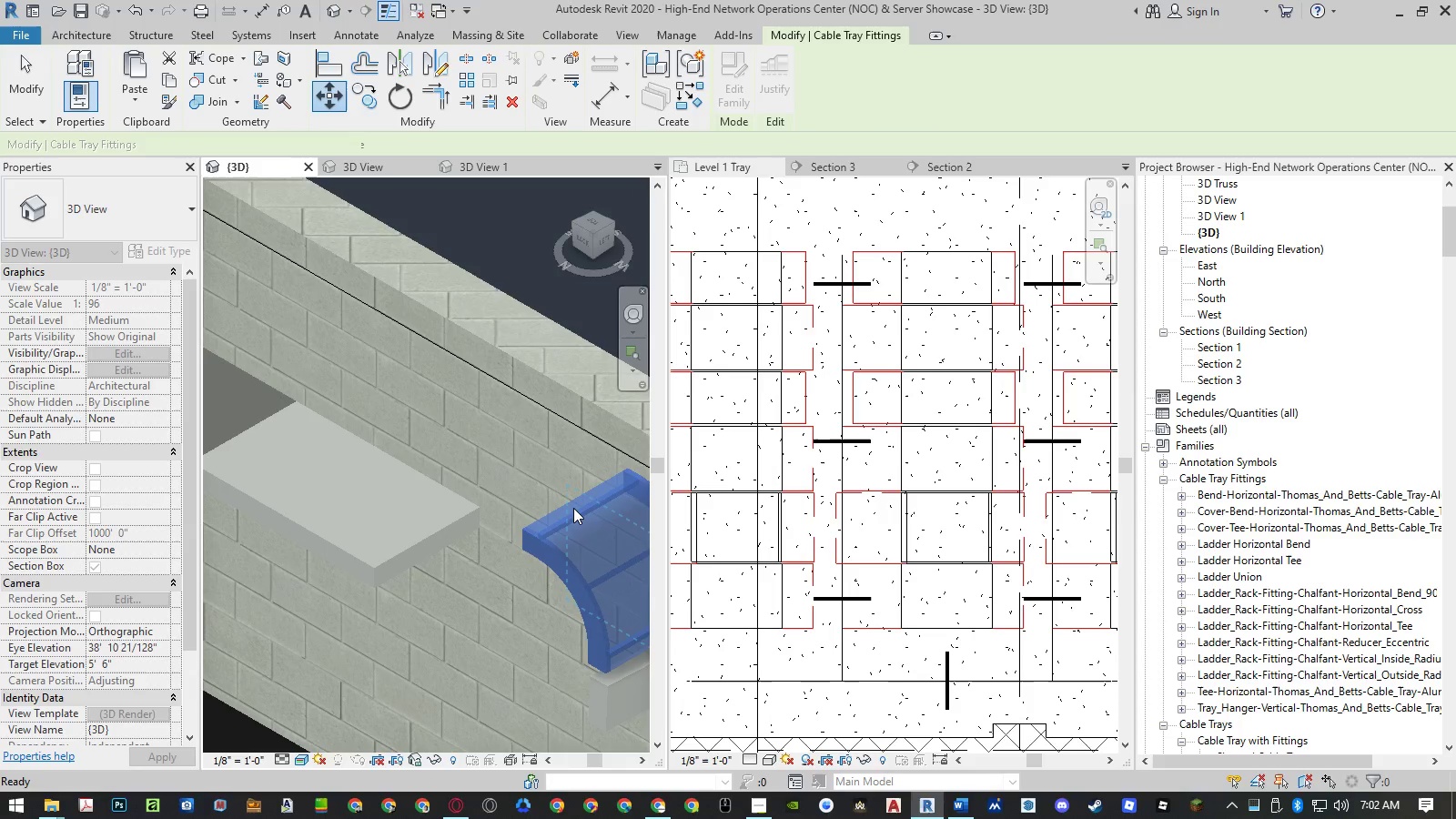 
scroll: coordinate [573, 508], scroll_direction: down, amount: 6.0
 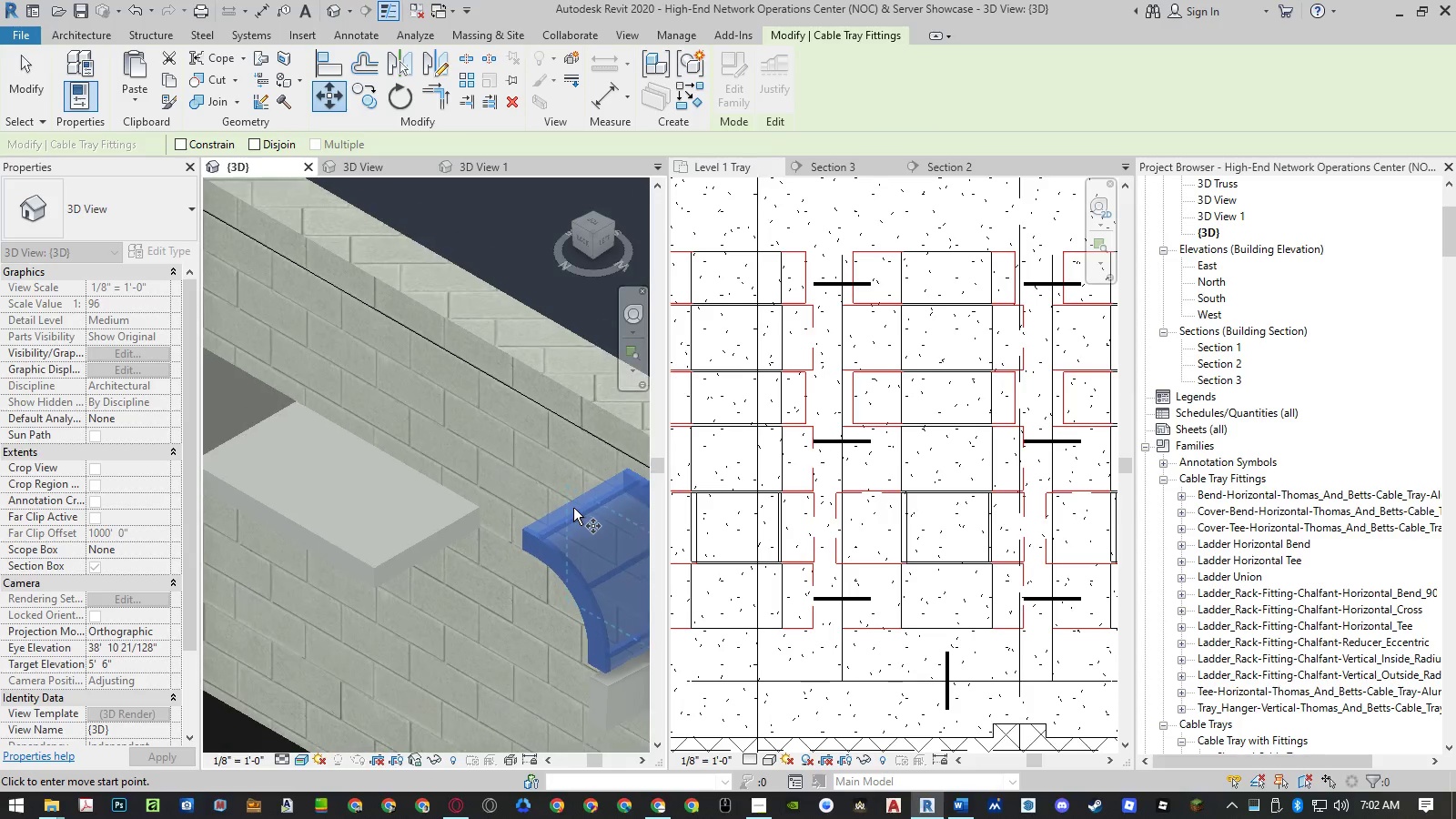 
key(Escape)
 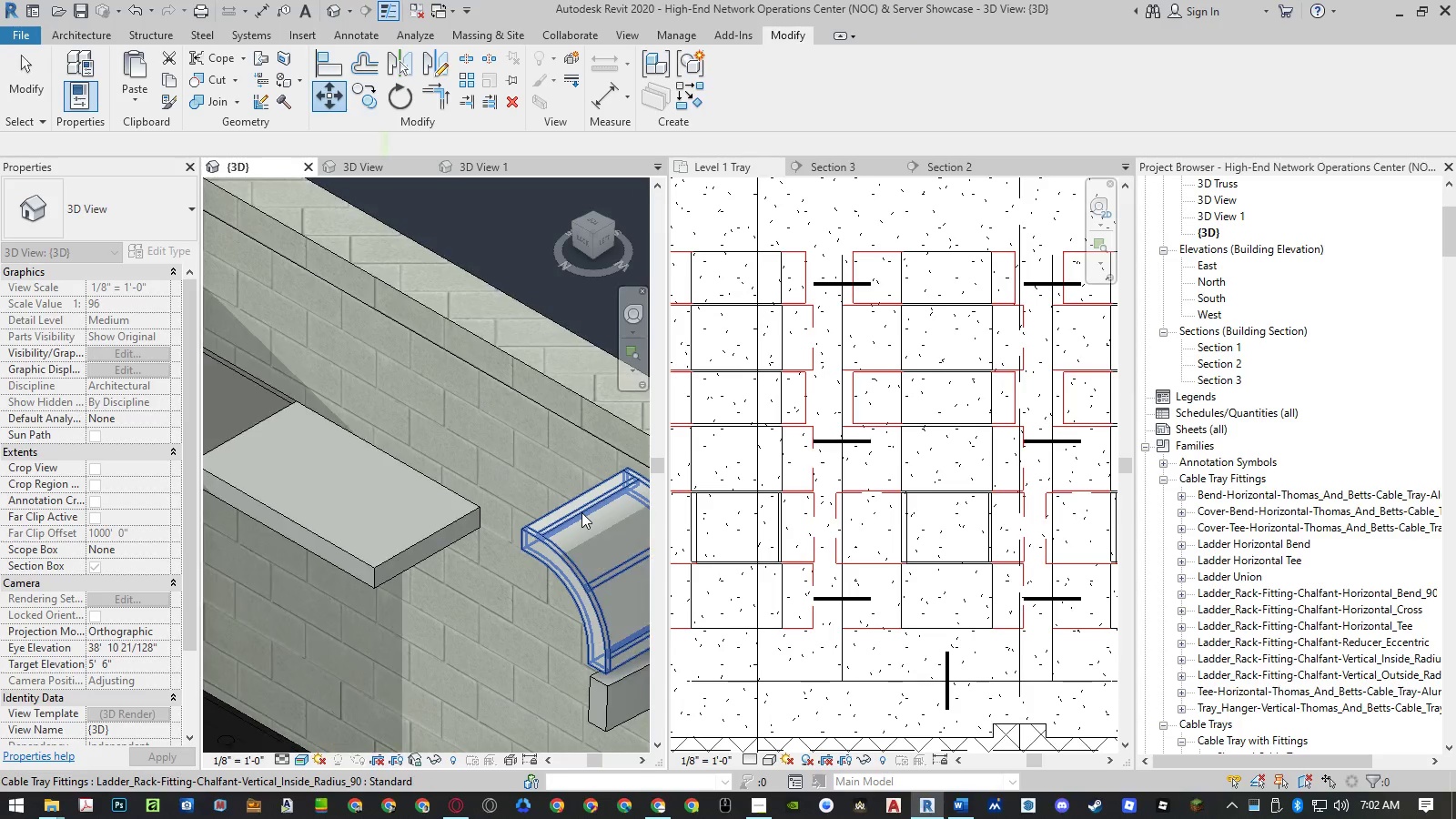 
left_click([581, 512])
 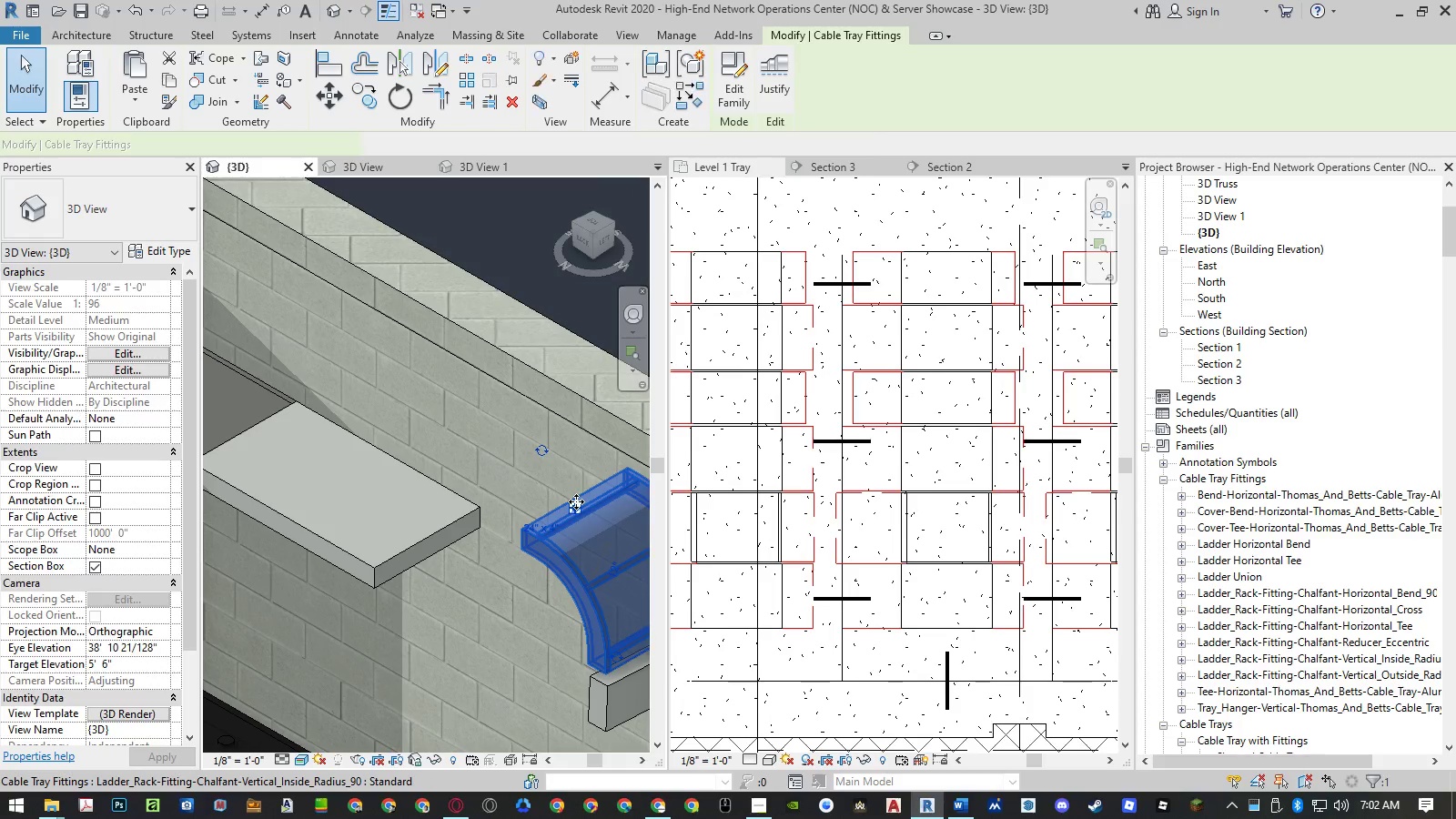 
left_click_drag(start_coordinate=[574, 505], to_coordinate=[426, 548])
 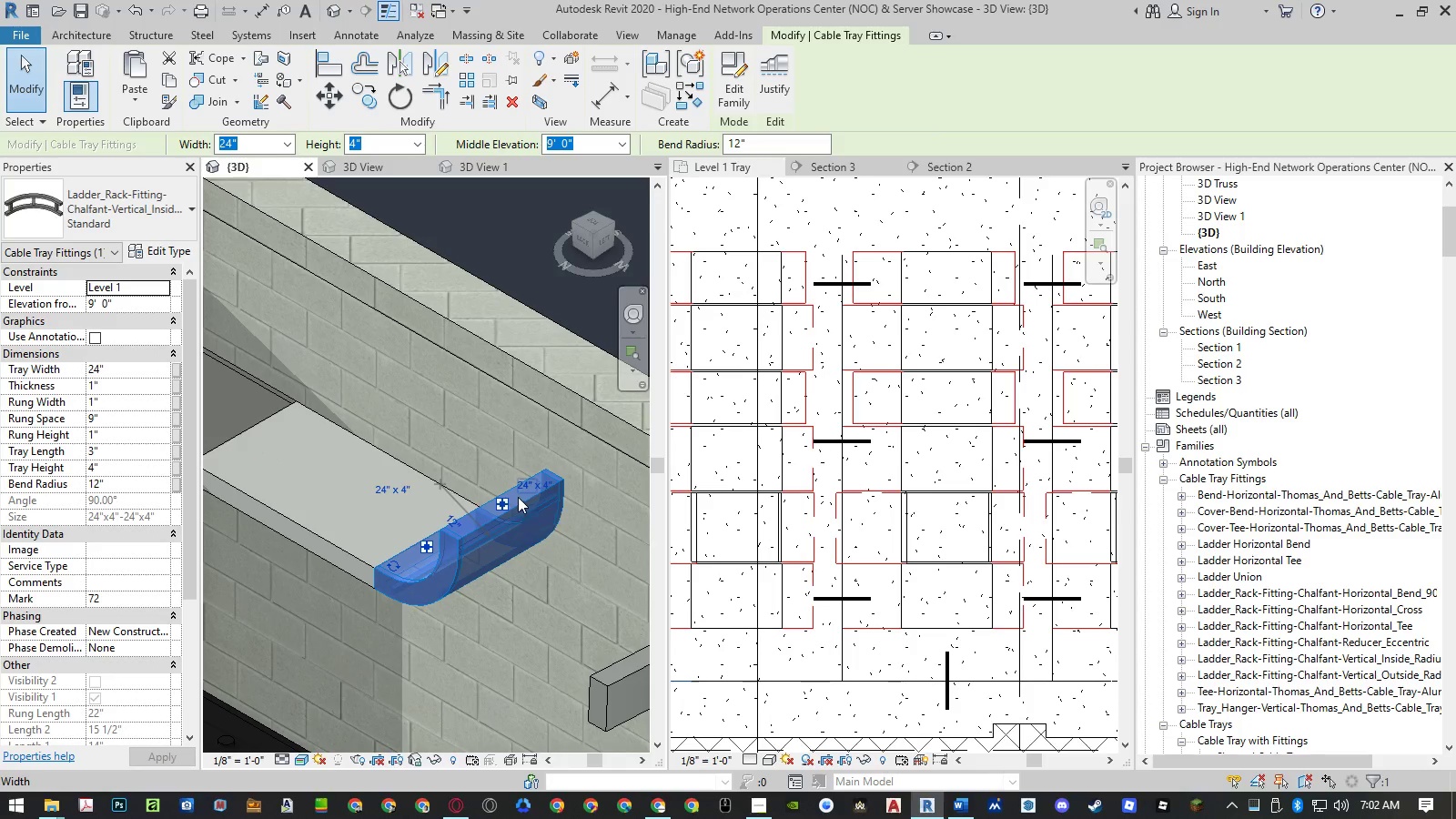 
left_click_drag(start_coordinate=[502, 504], to_coordinate=[491, 615])
 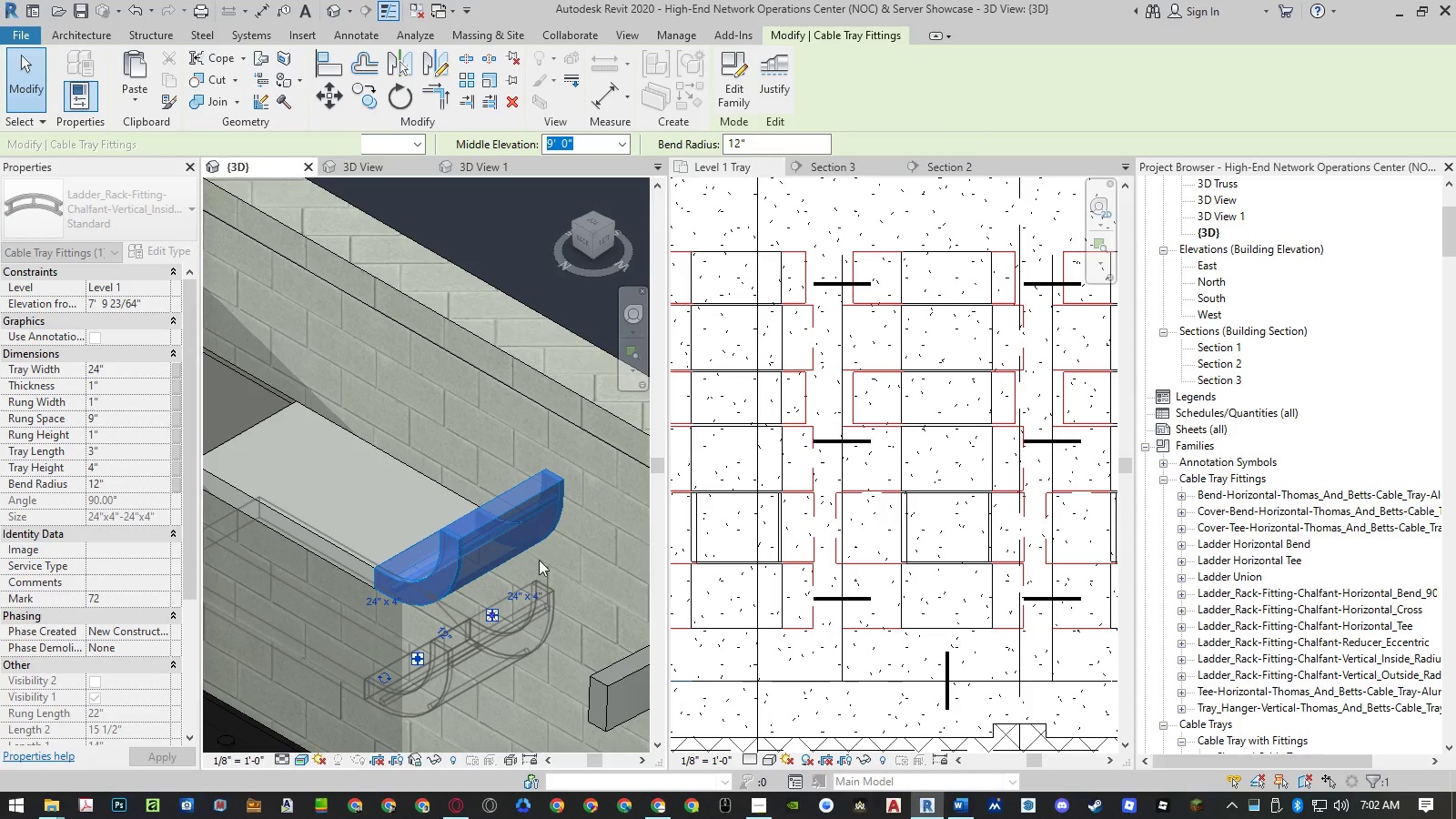 
key(Control+Z)
 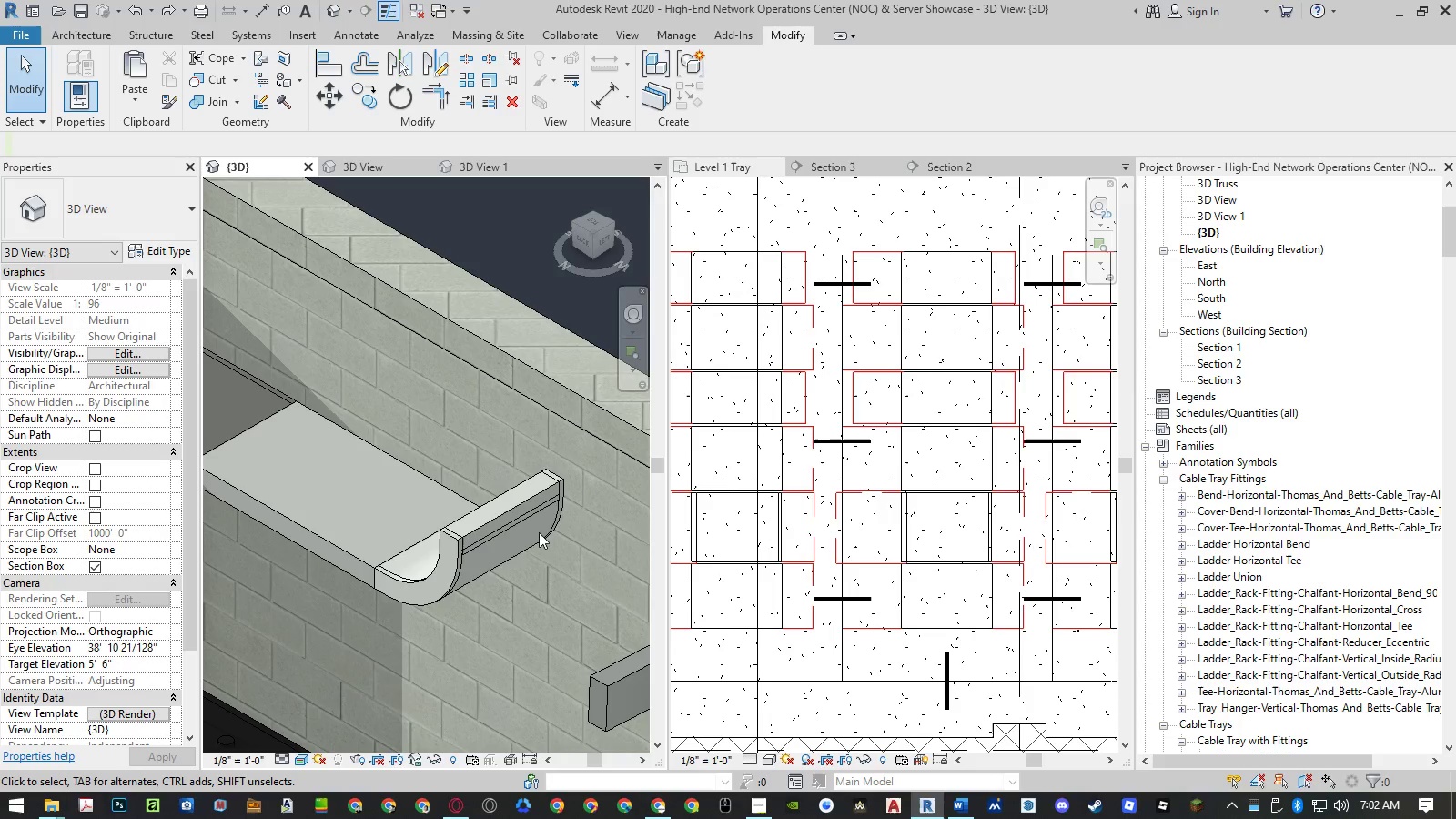 
left_click([506, 514])
 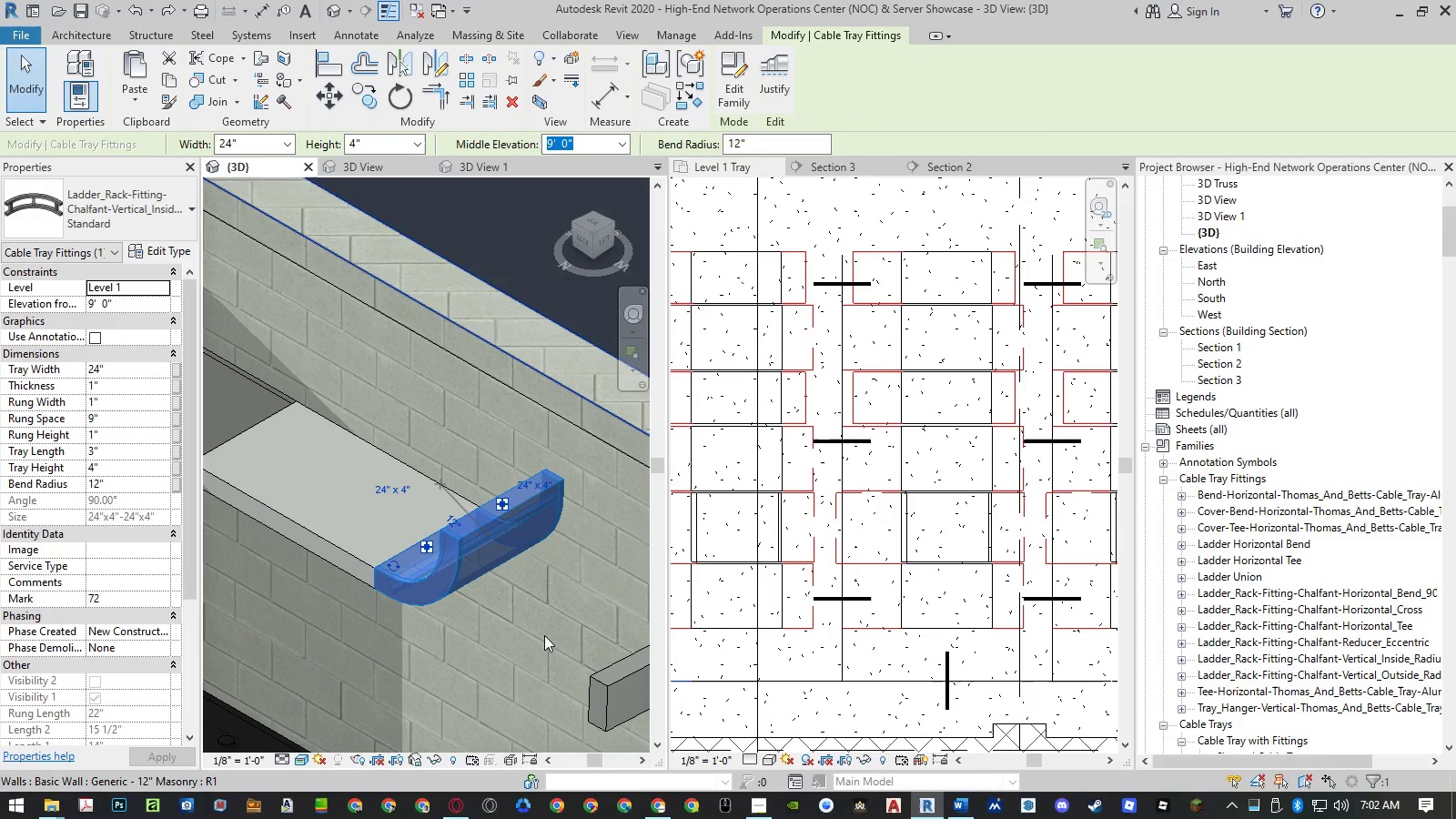 
hold_key(key=ControlLeft, duration=1.52)
 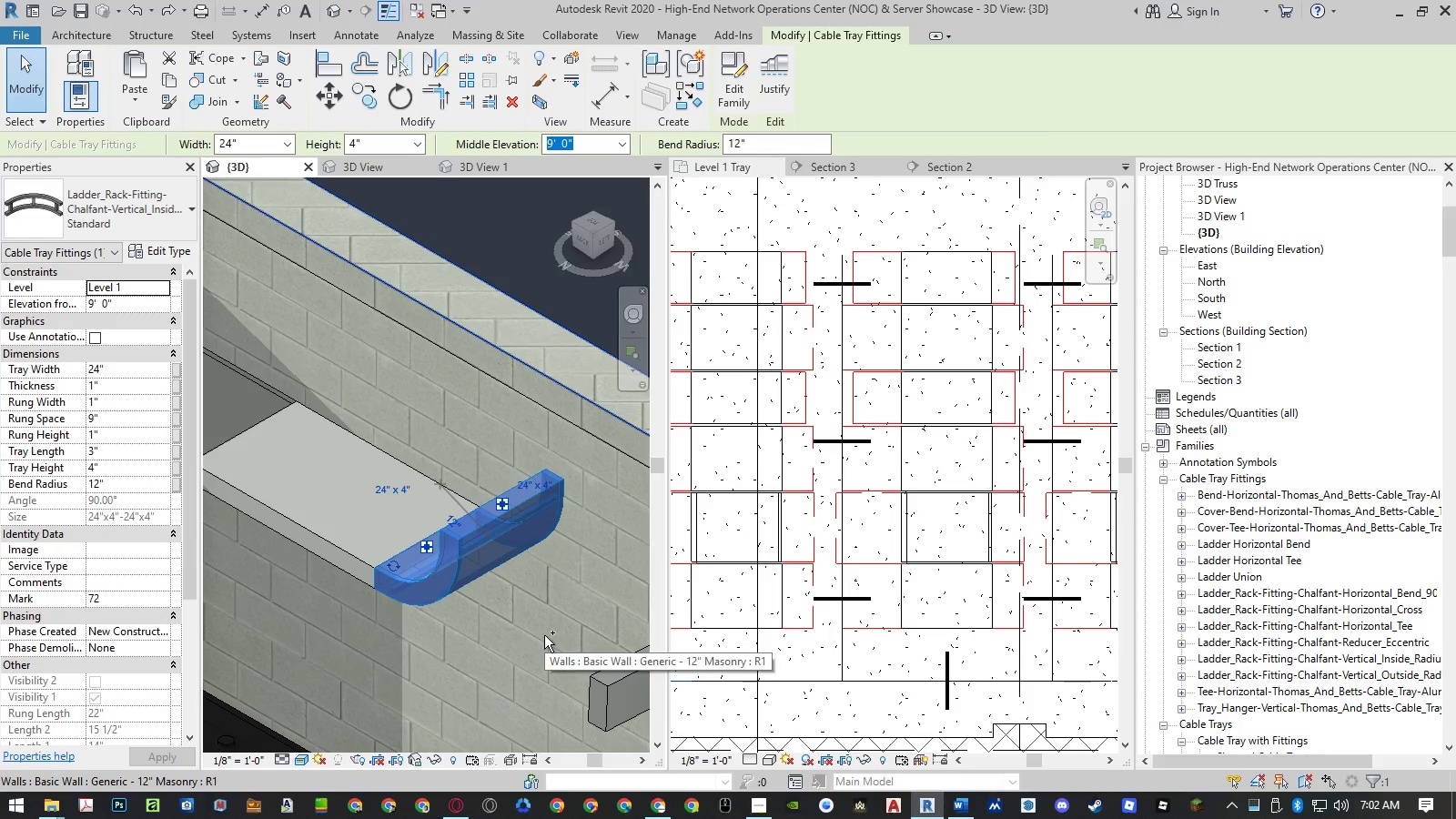 
key(Control+ControlLeft)
 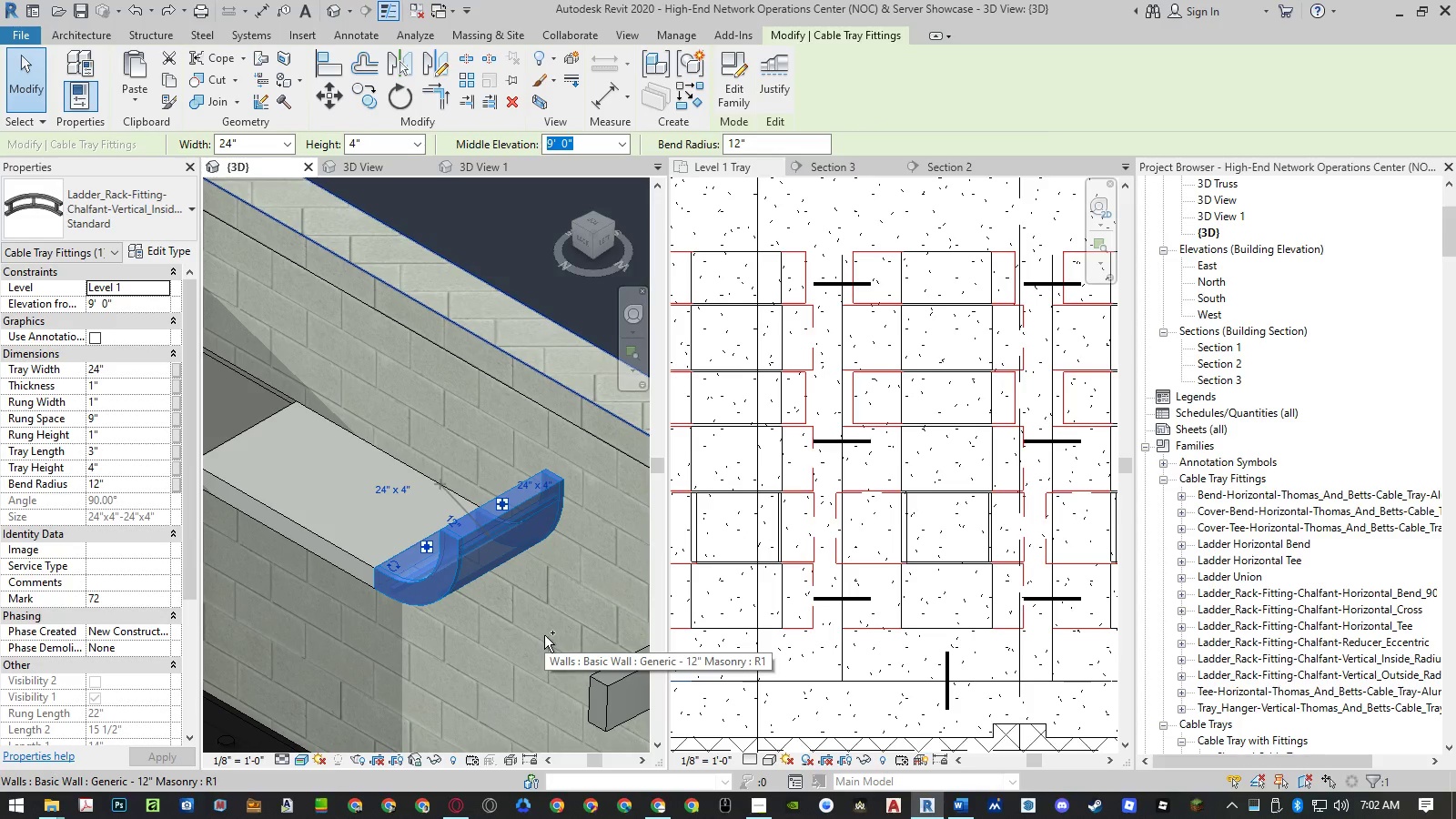 
key(Control+ControlLeft)
 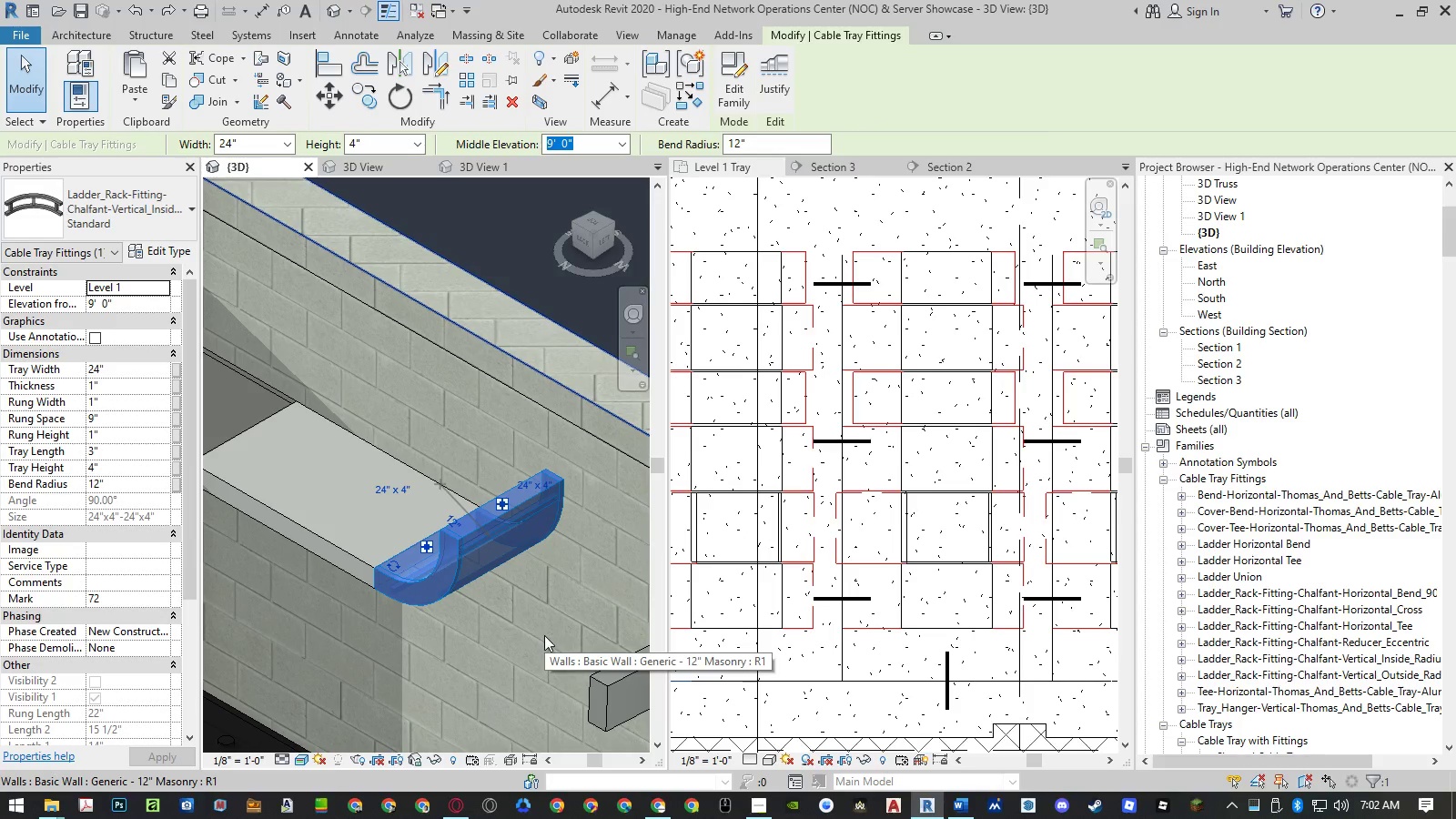 
key(Control+ControlLeft)
 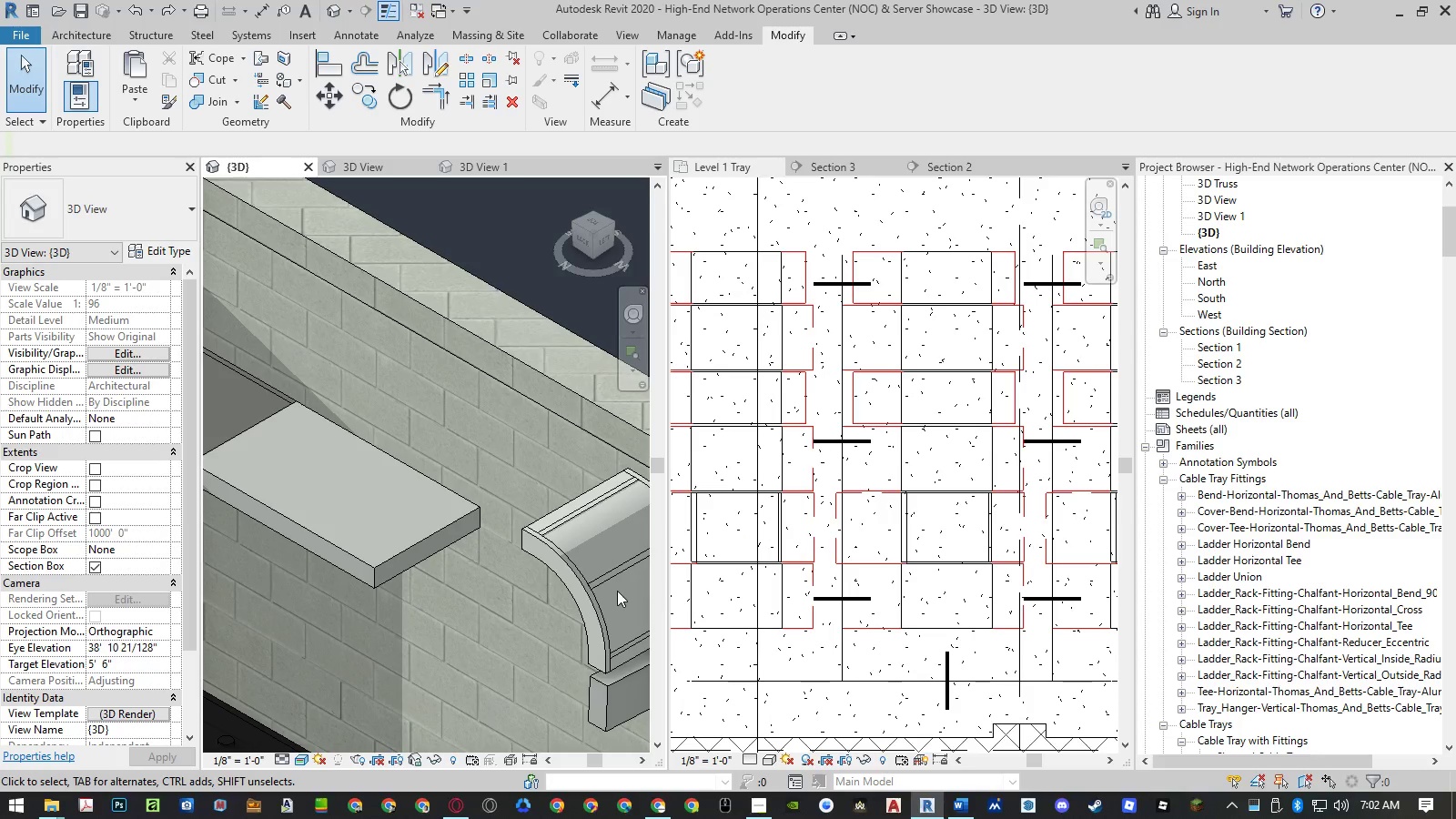 
key(Control+Z)
 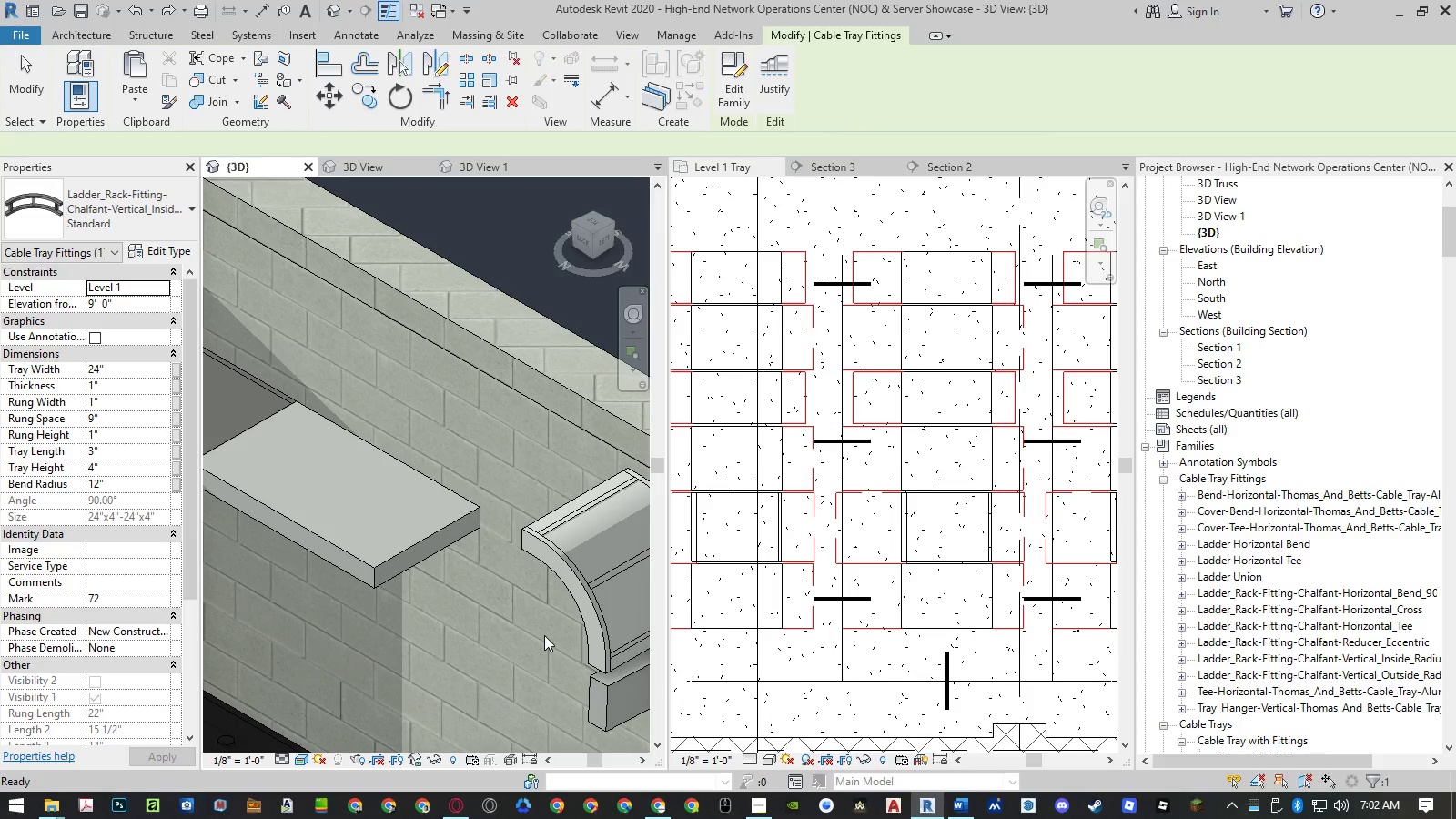 
left_click([574, 580])
 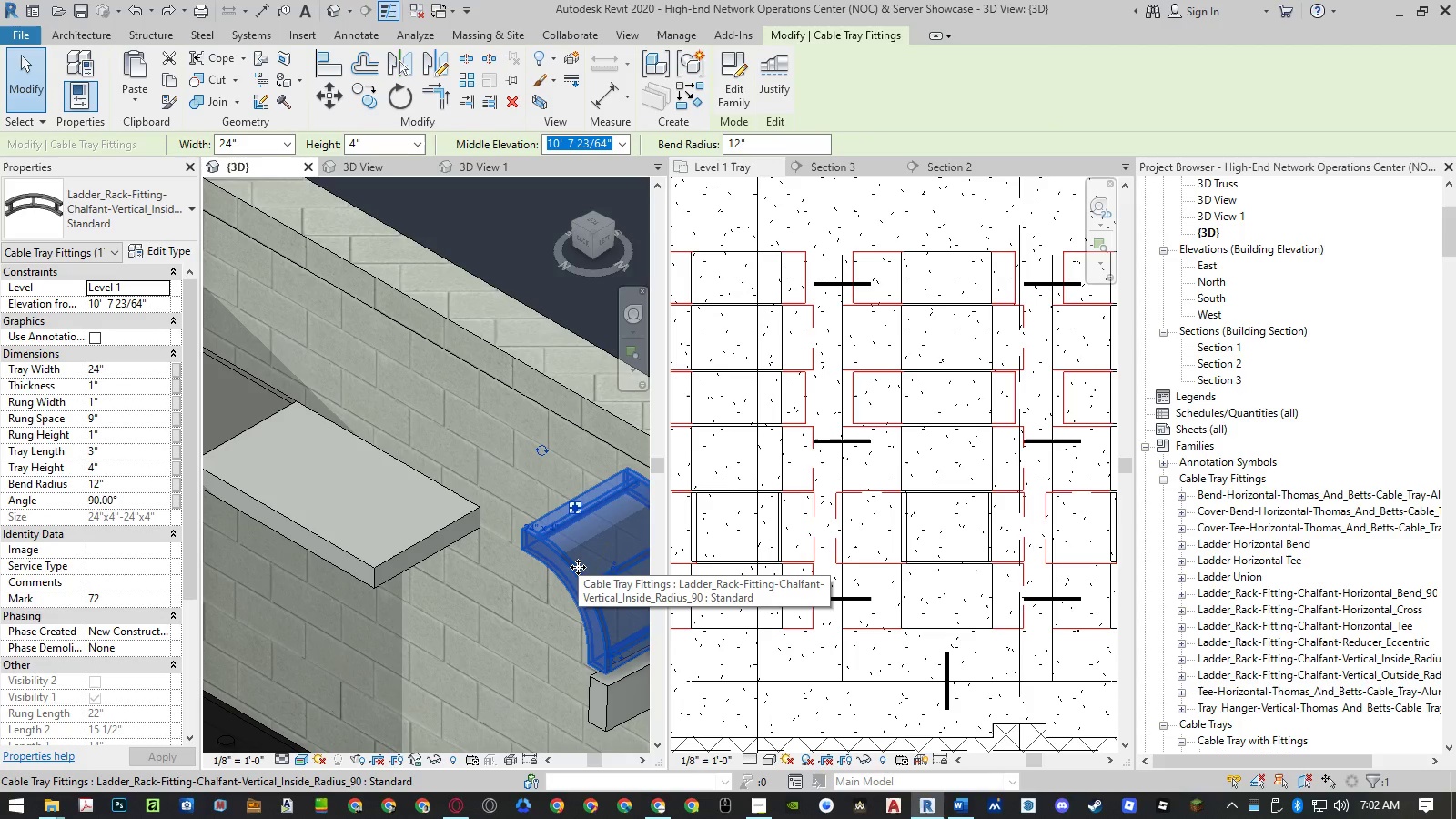 
wait(8.7)
 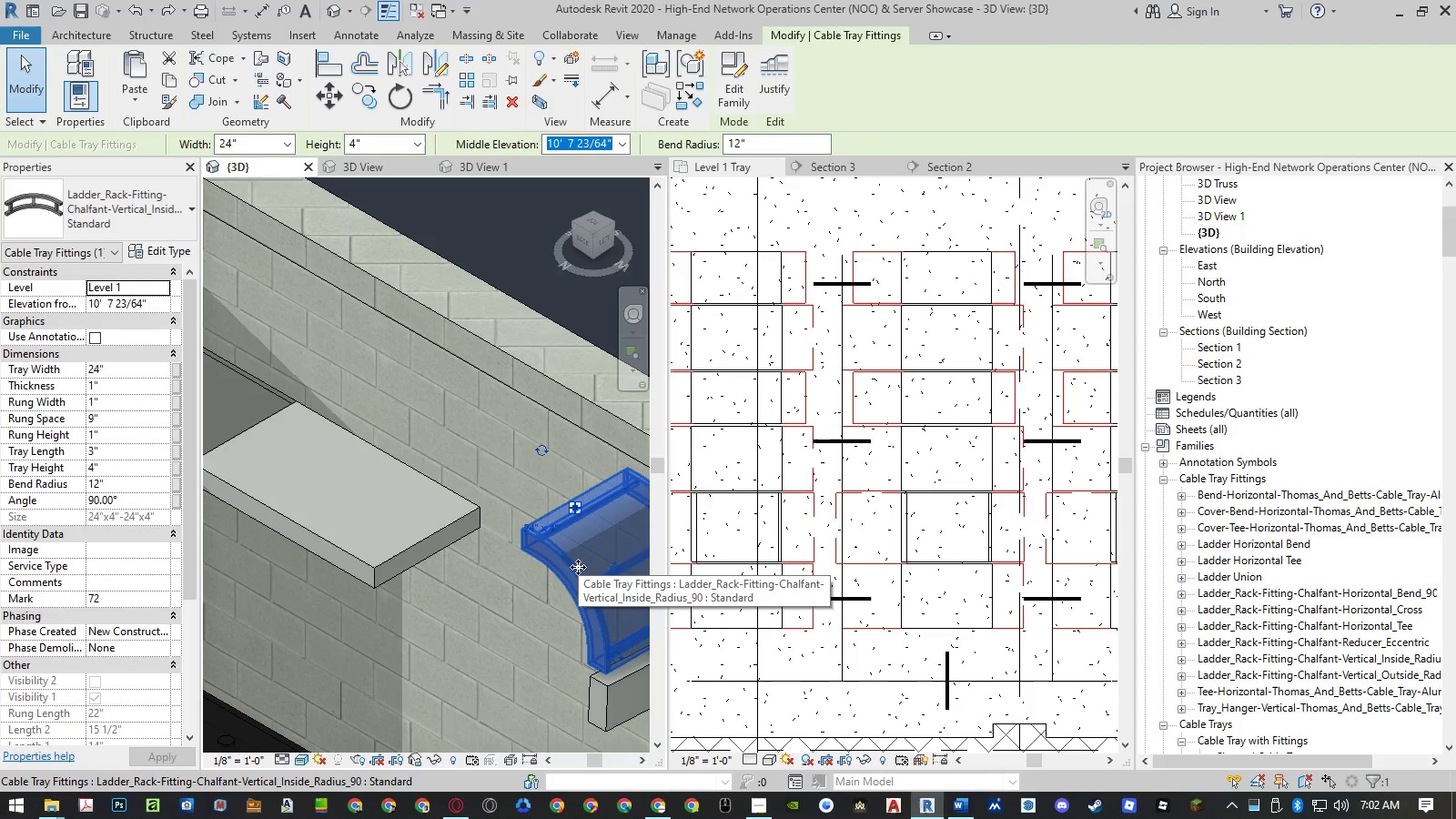 
left_click_drag(start_coordinate=[573, 507], to_coordinate=[433, 547])
 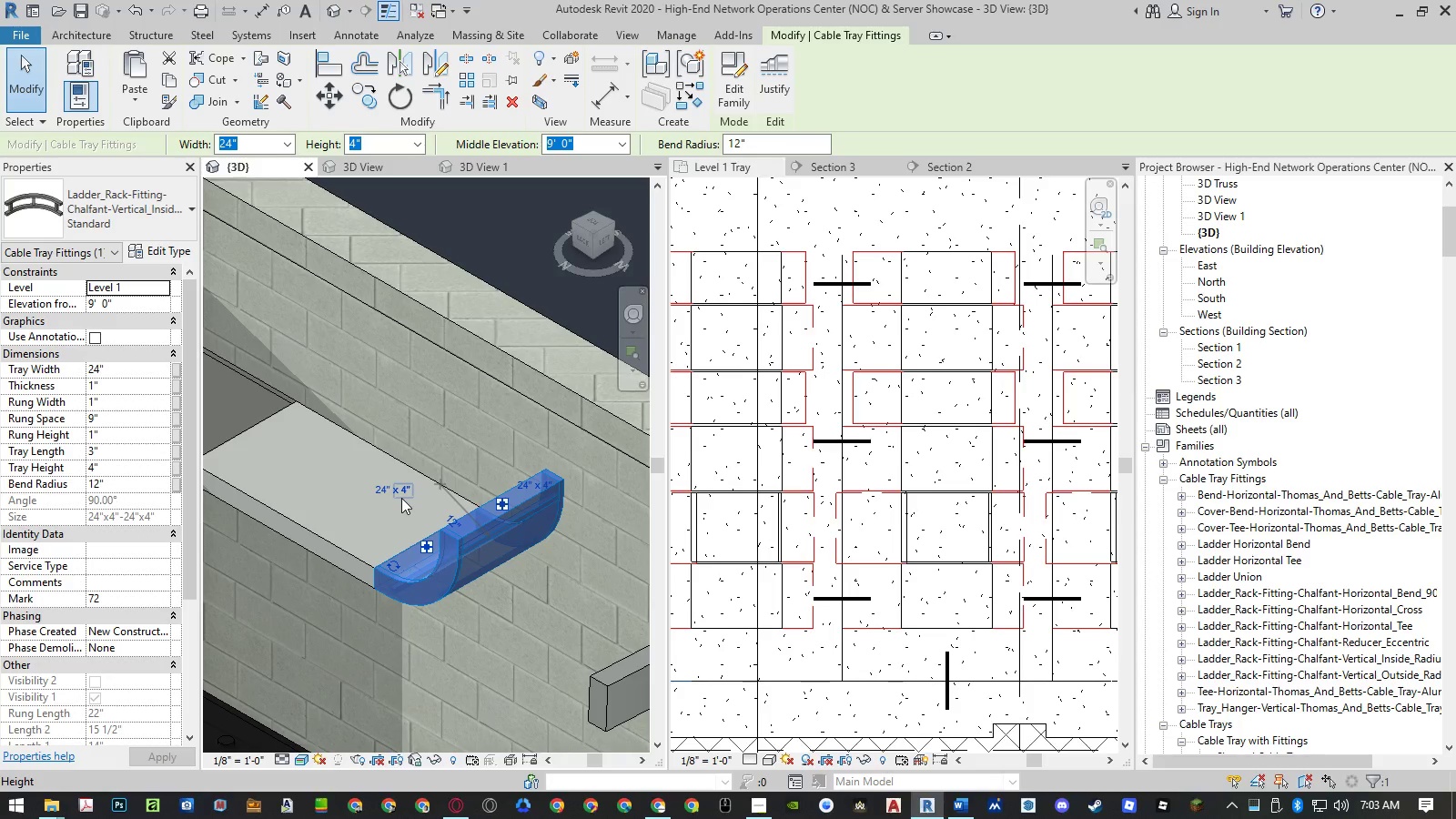 
left_click_drag(start_coordinate=[504, 504], to_coordinate=[504, 591])
 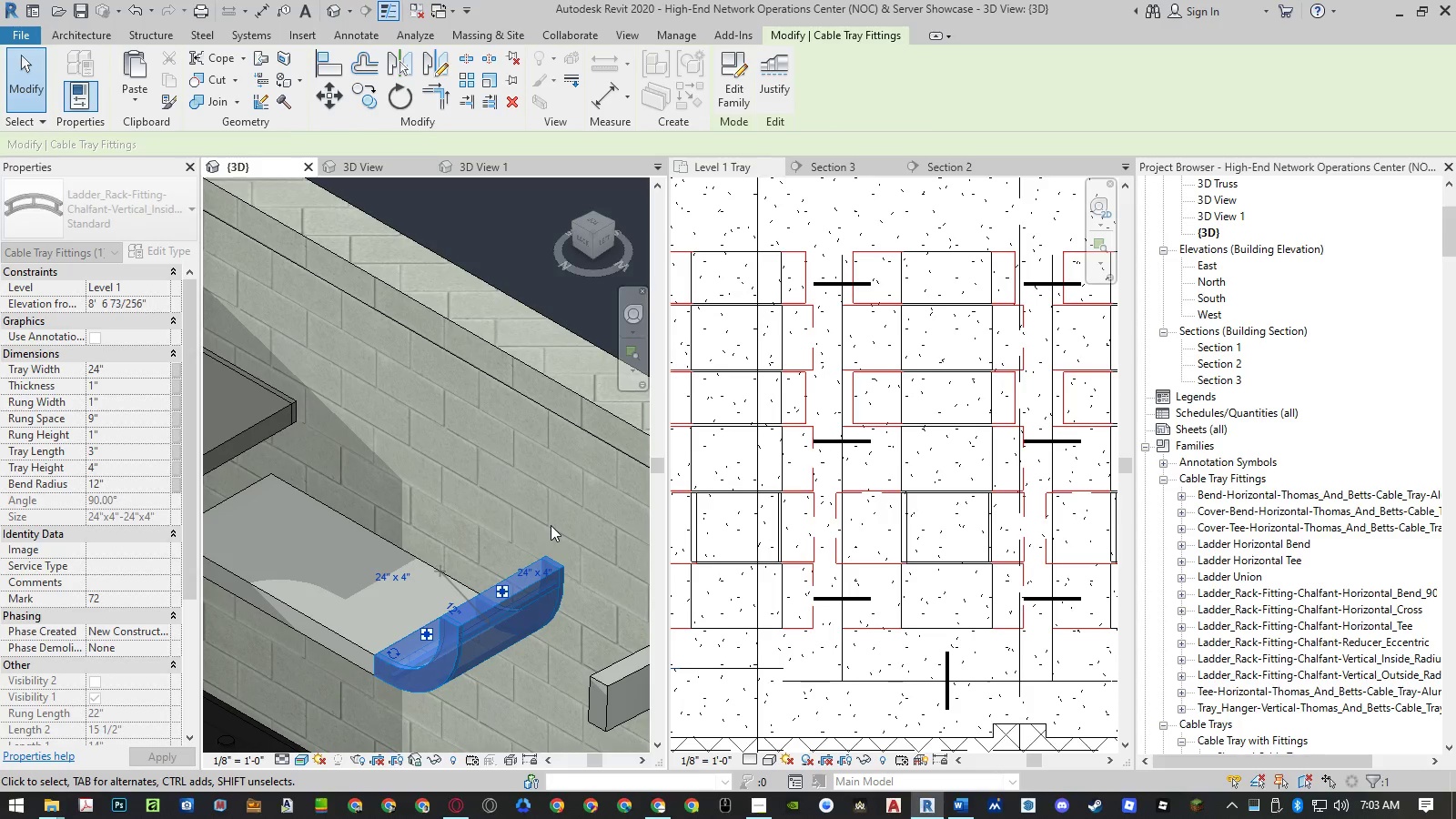 
key(Control+ControlLeft)
 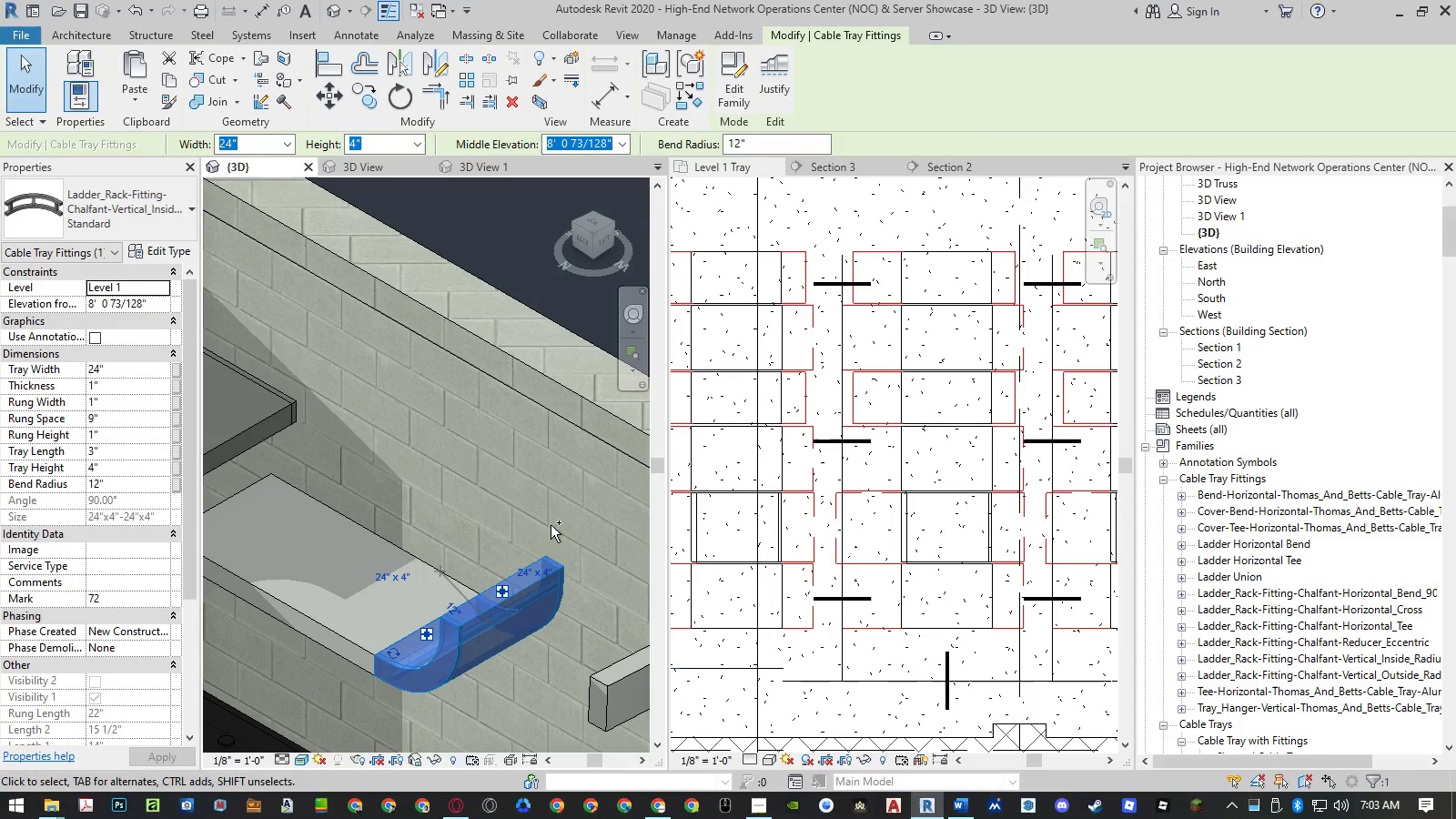 
key(Control+Z)
 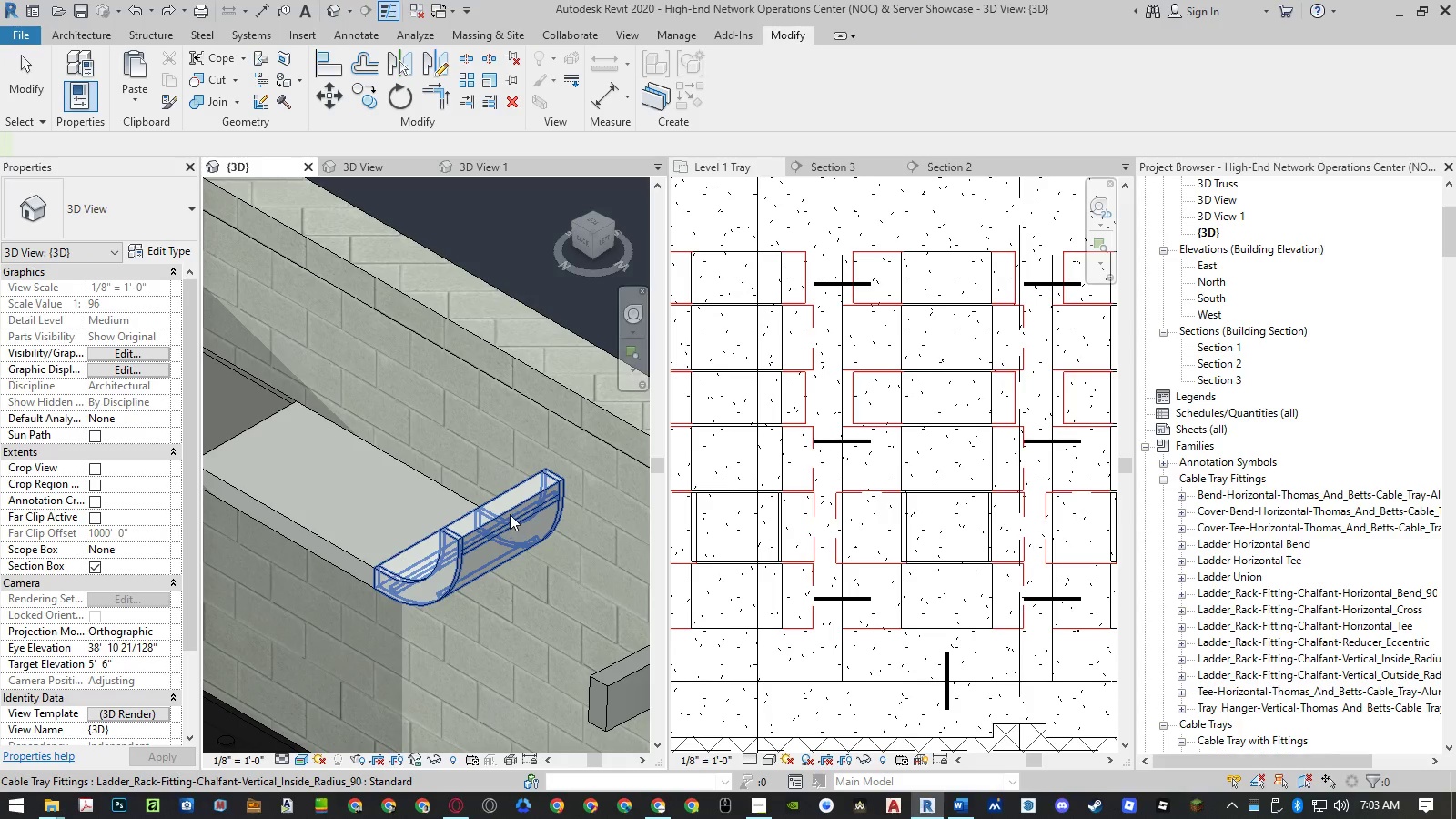 
left_click([508, 513])
 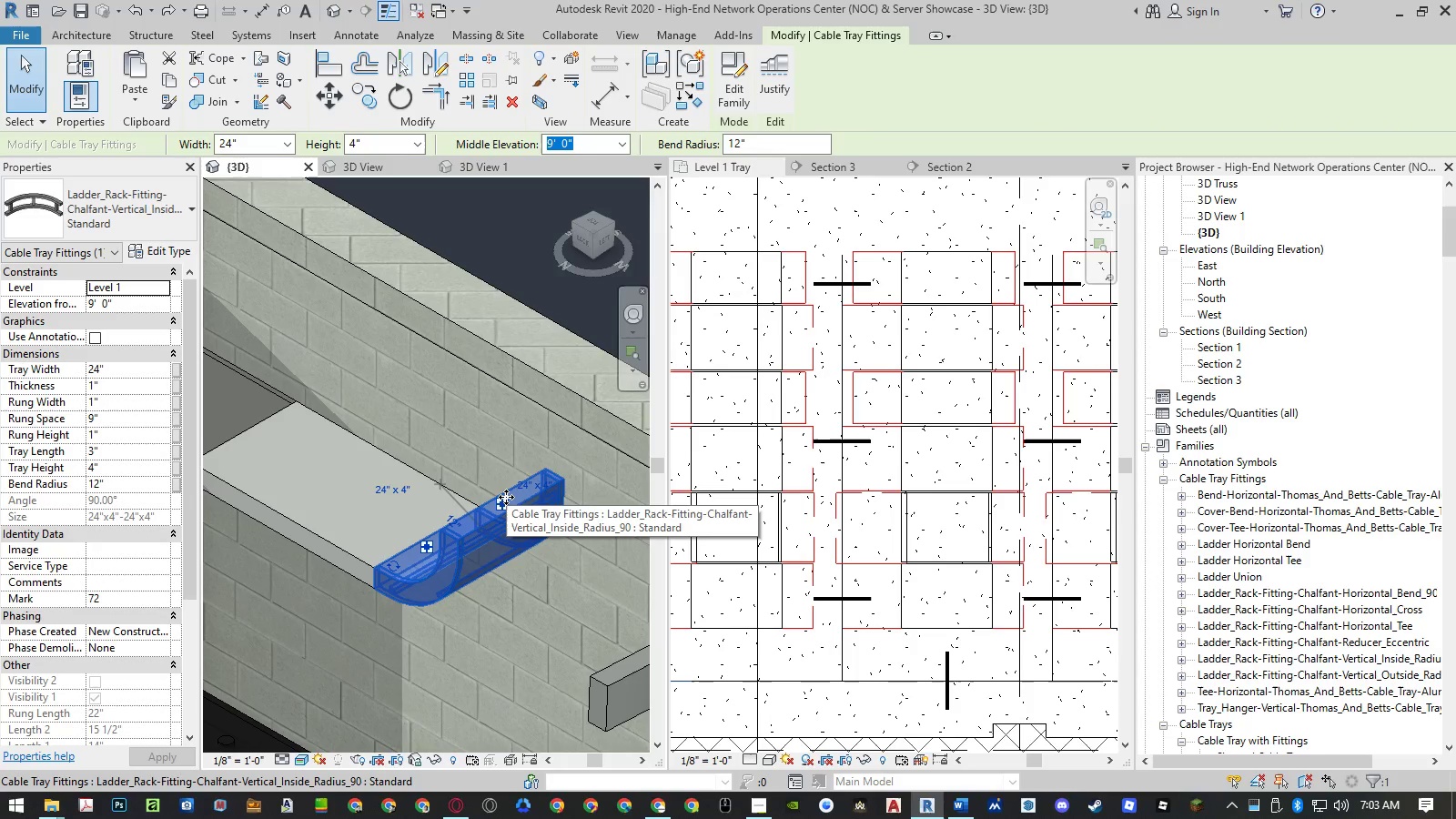 
left_click([503, 501])
 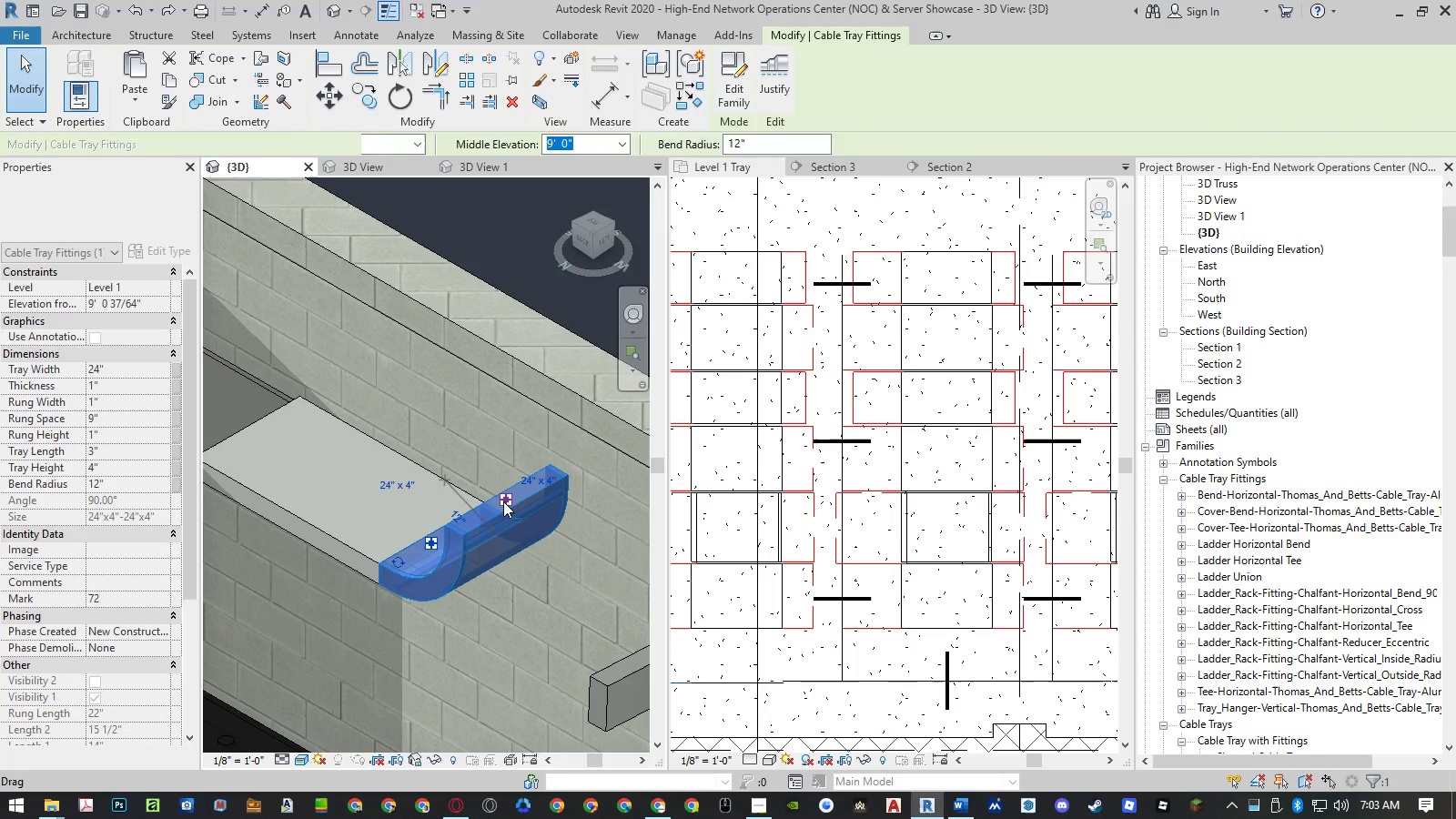 
left_click([503, 501])
 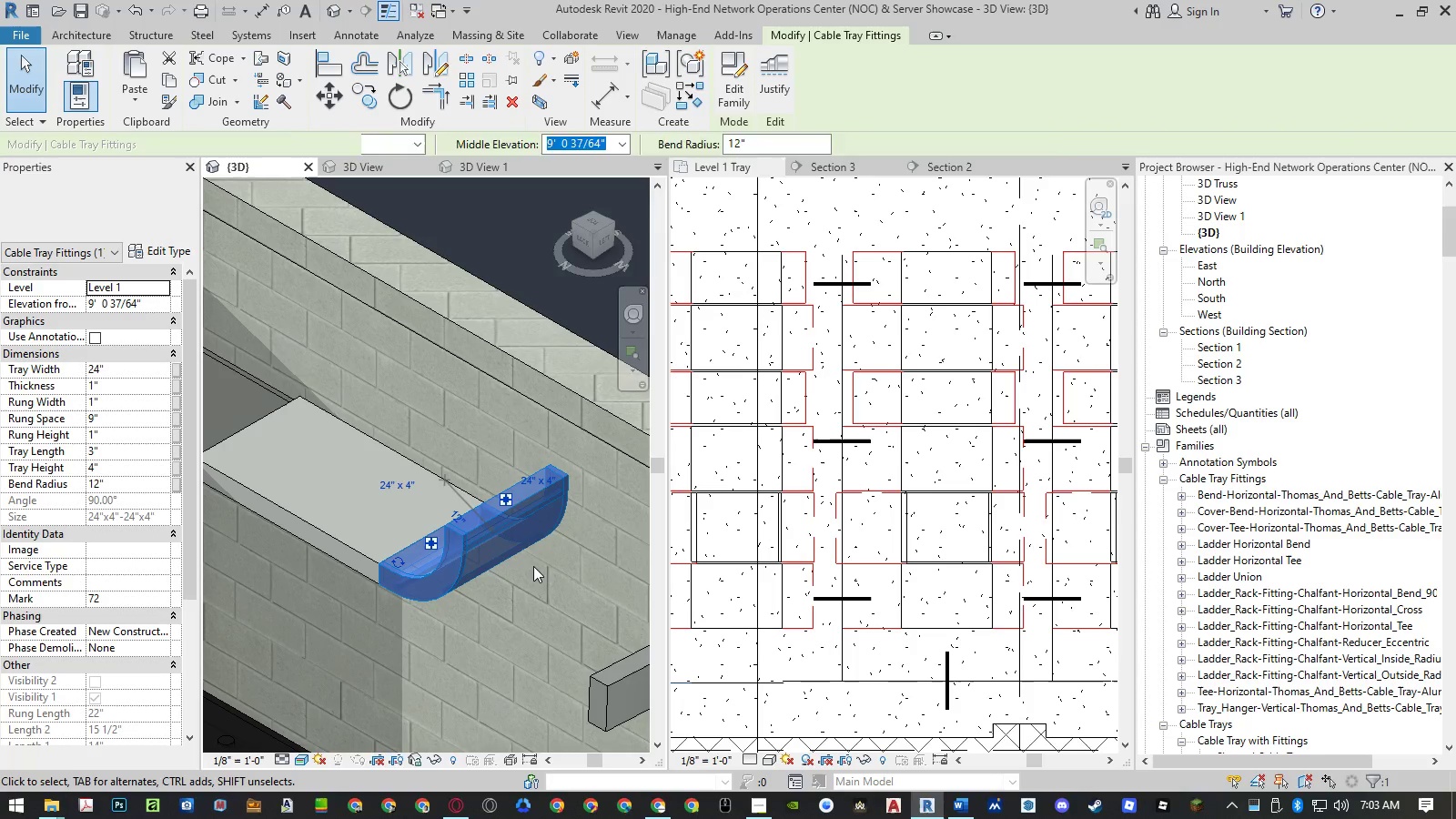 
key(Control+ControlLeft)
 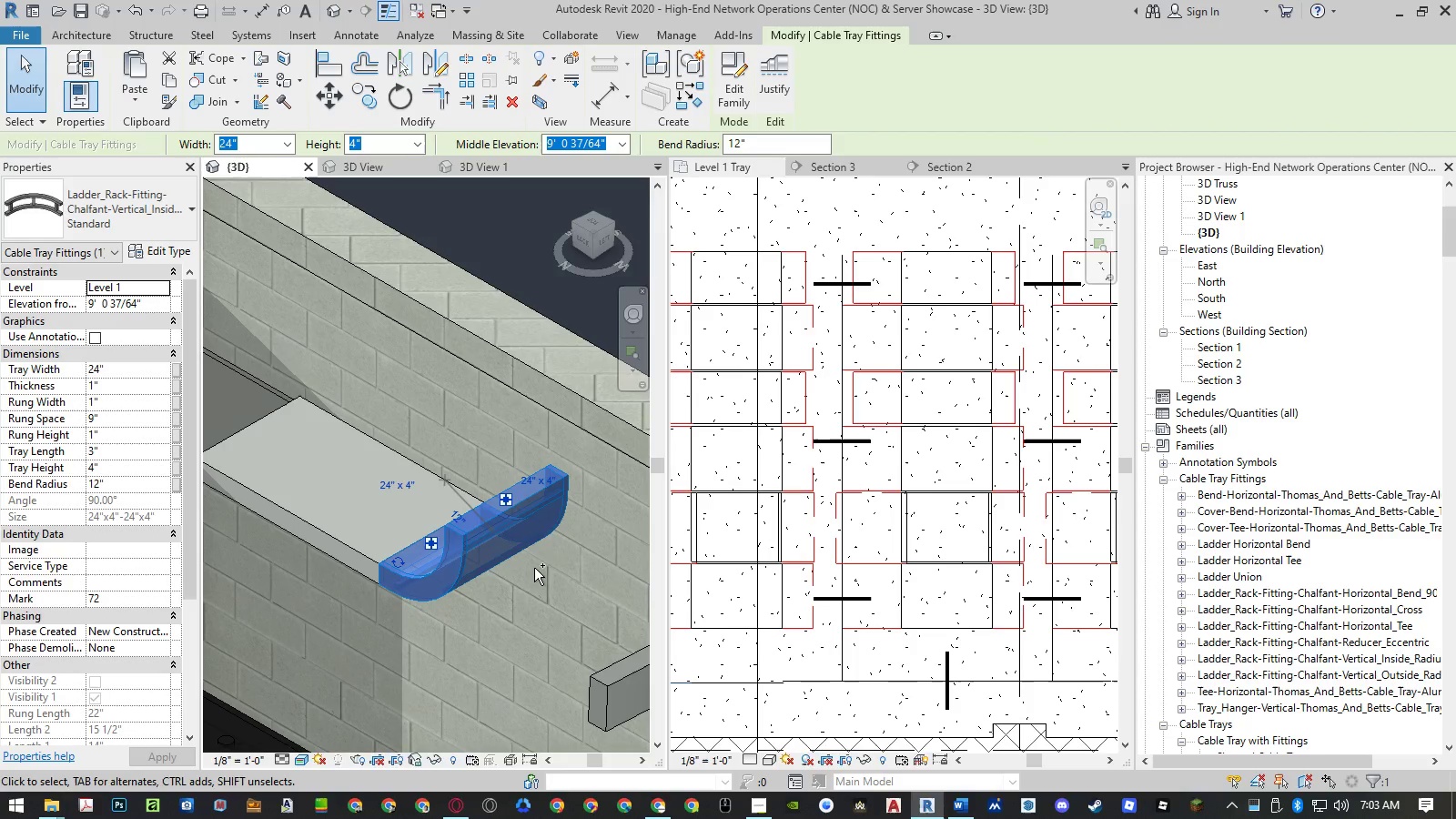 
key(Control+Z)
 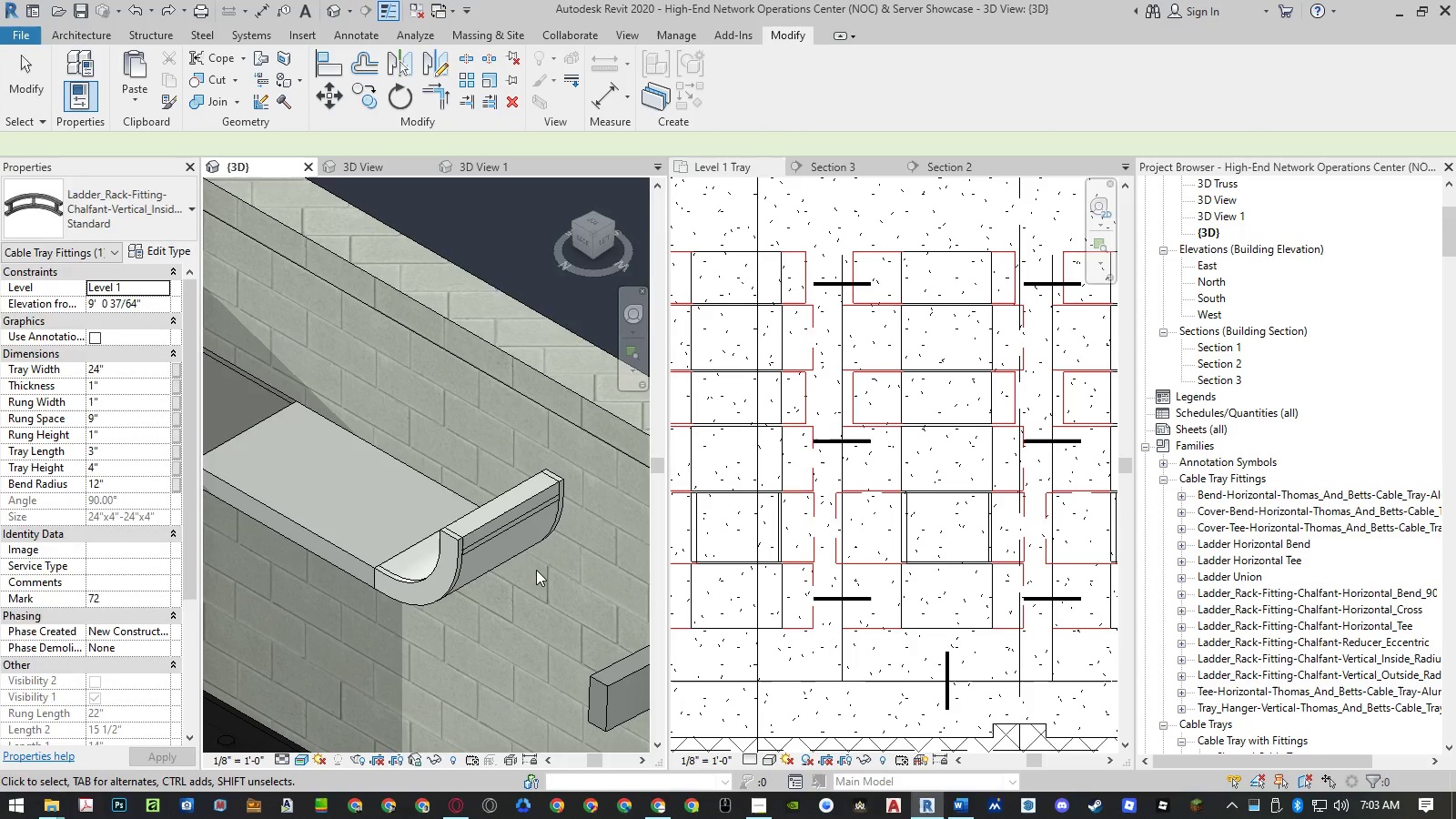 
key(Control+ControlLeft)
 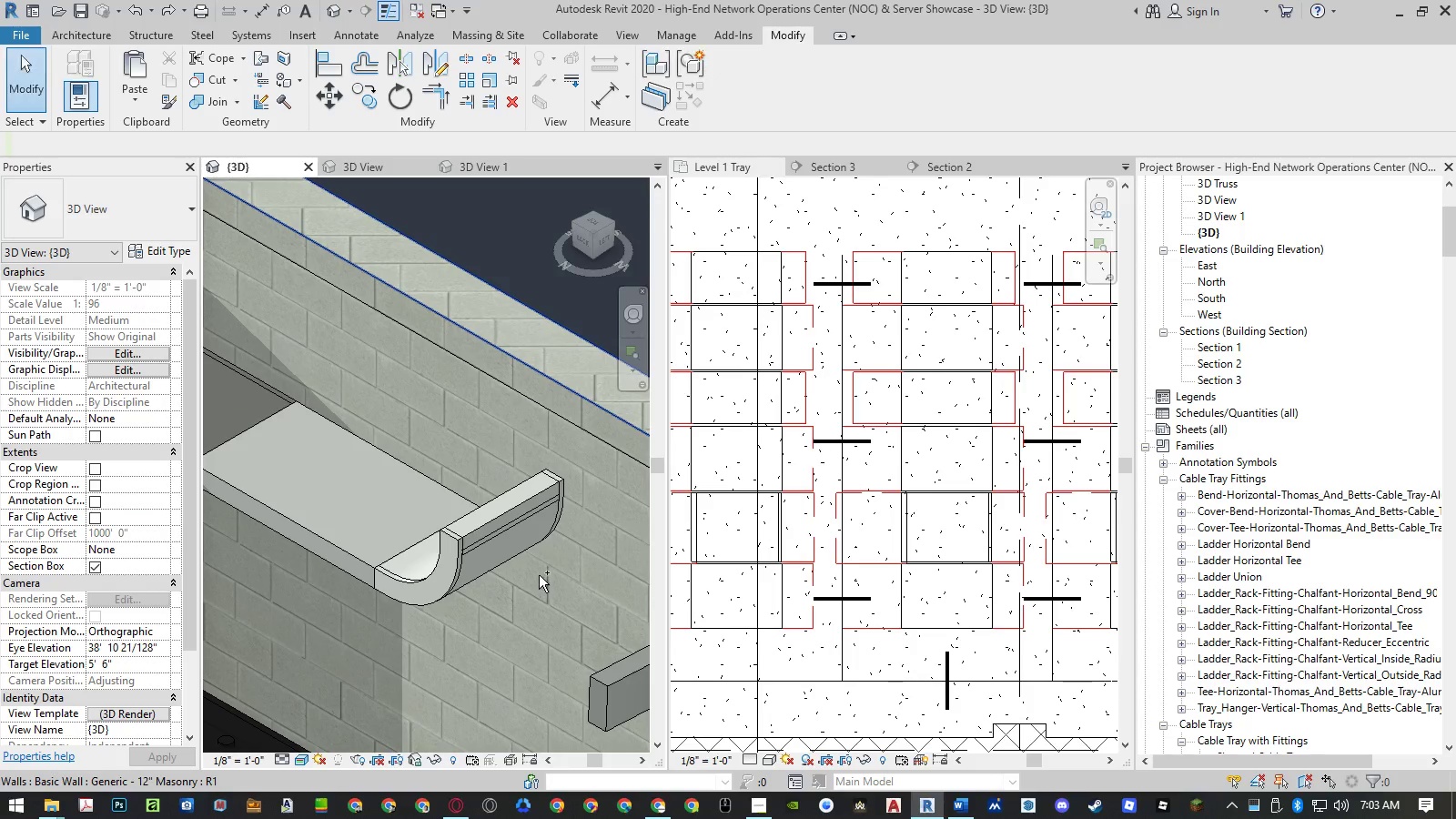 
key(Control+Z)
 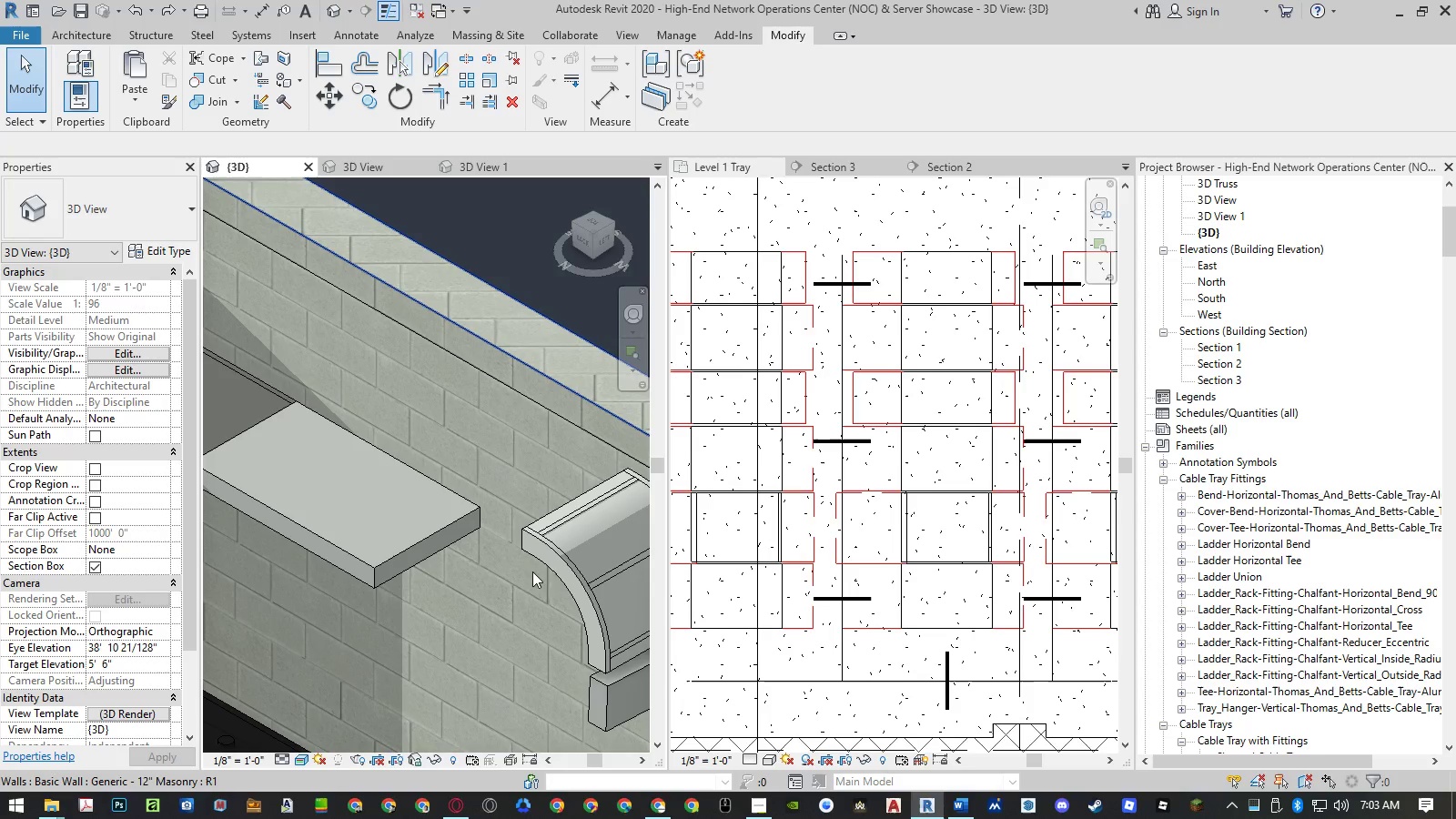 
scroll: coordinate [500, 561], scroll_direction: down, amount: 4.0
 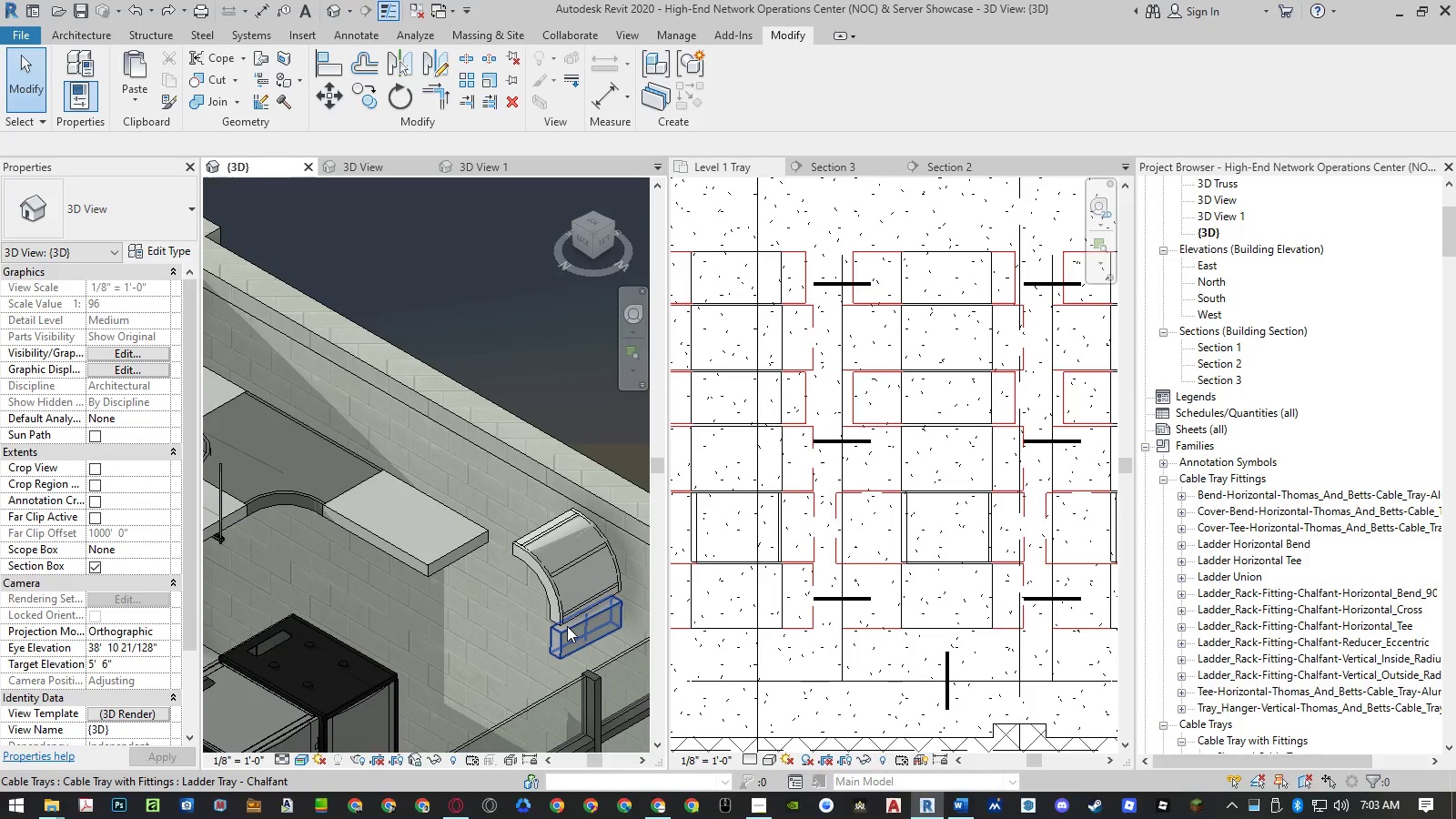 
left_click([567, 626])
 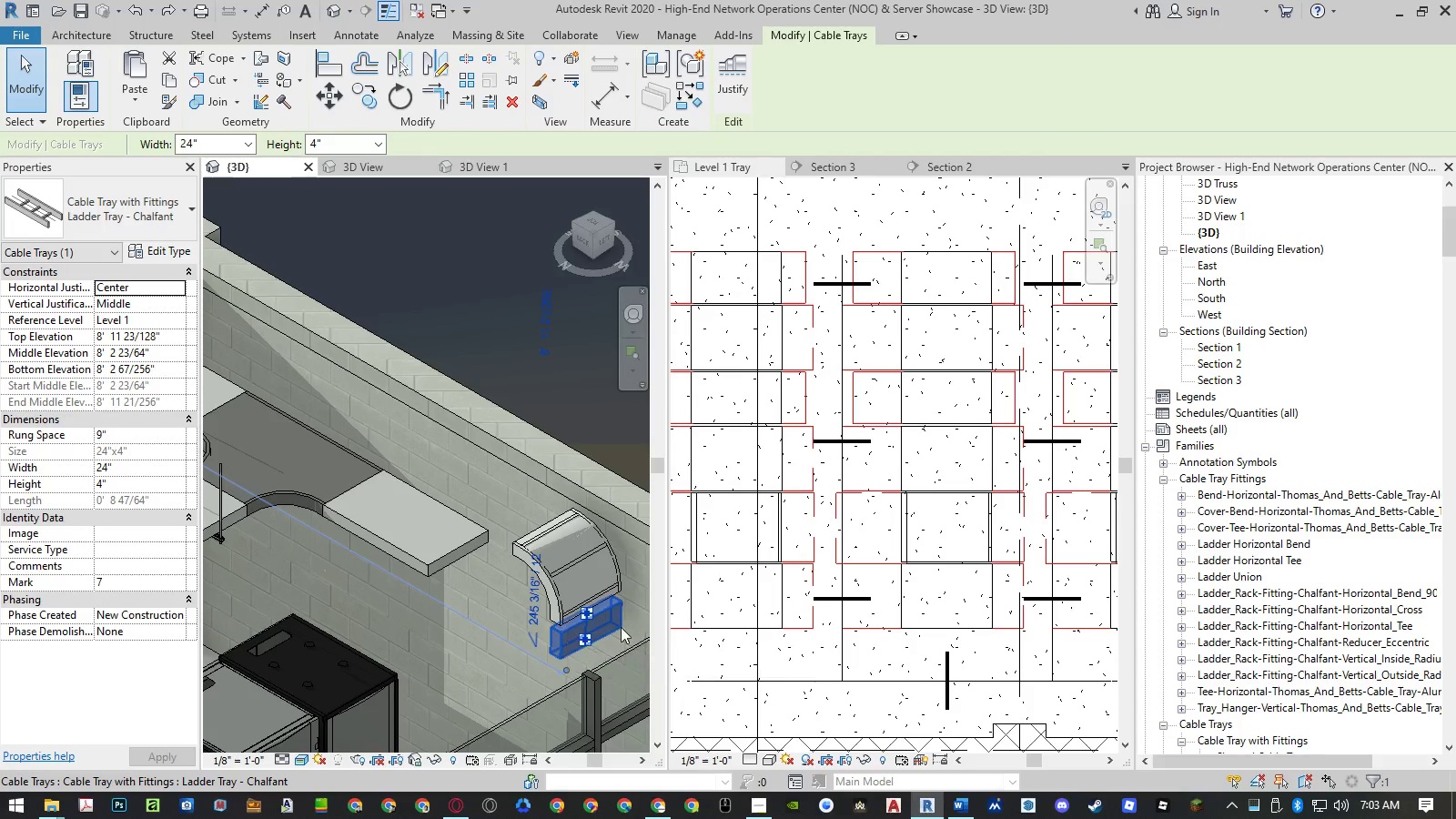 
scroll: coordinate [1025, 618], scroll_direction: down, amount: 5.0
 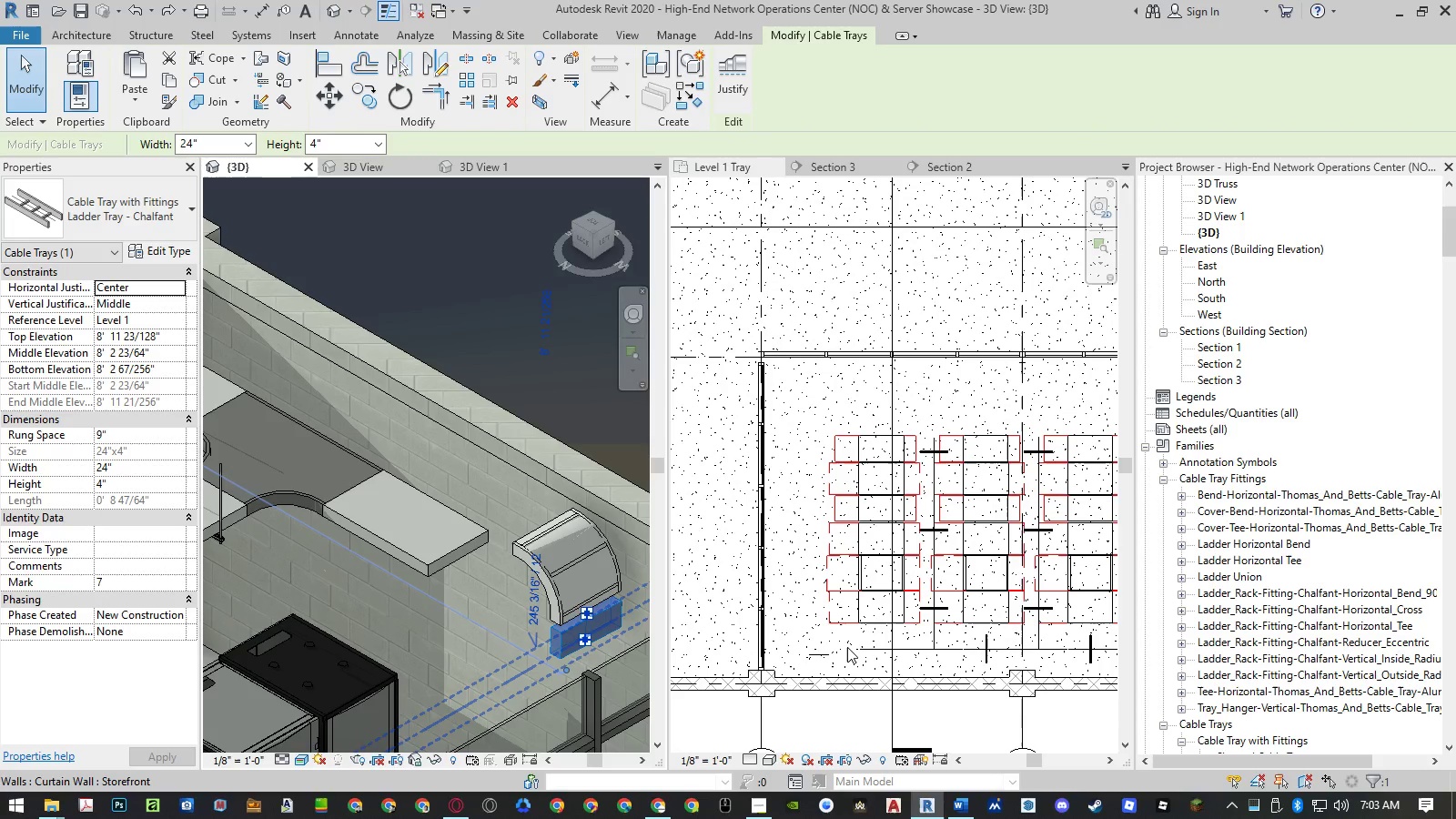 
scroll: coordinate [847, 647], scroll_direction: up, amount: 5.0
 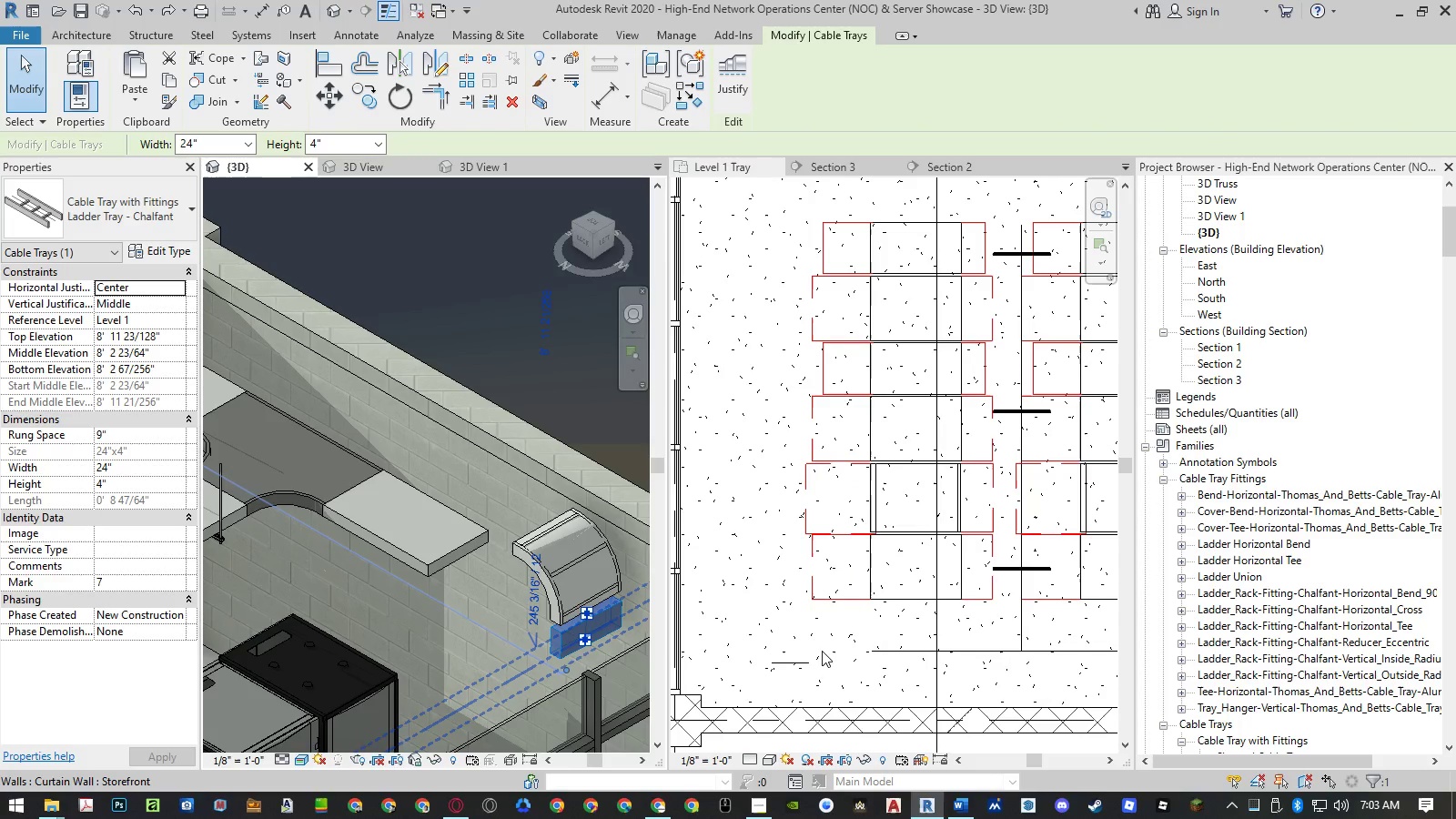 
left_click_drag(start_coordinate=[586, 617], to_coordinate=[457, 553])
 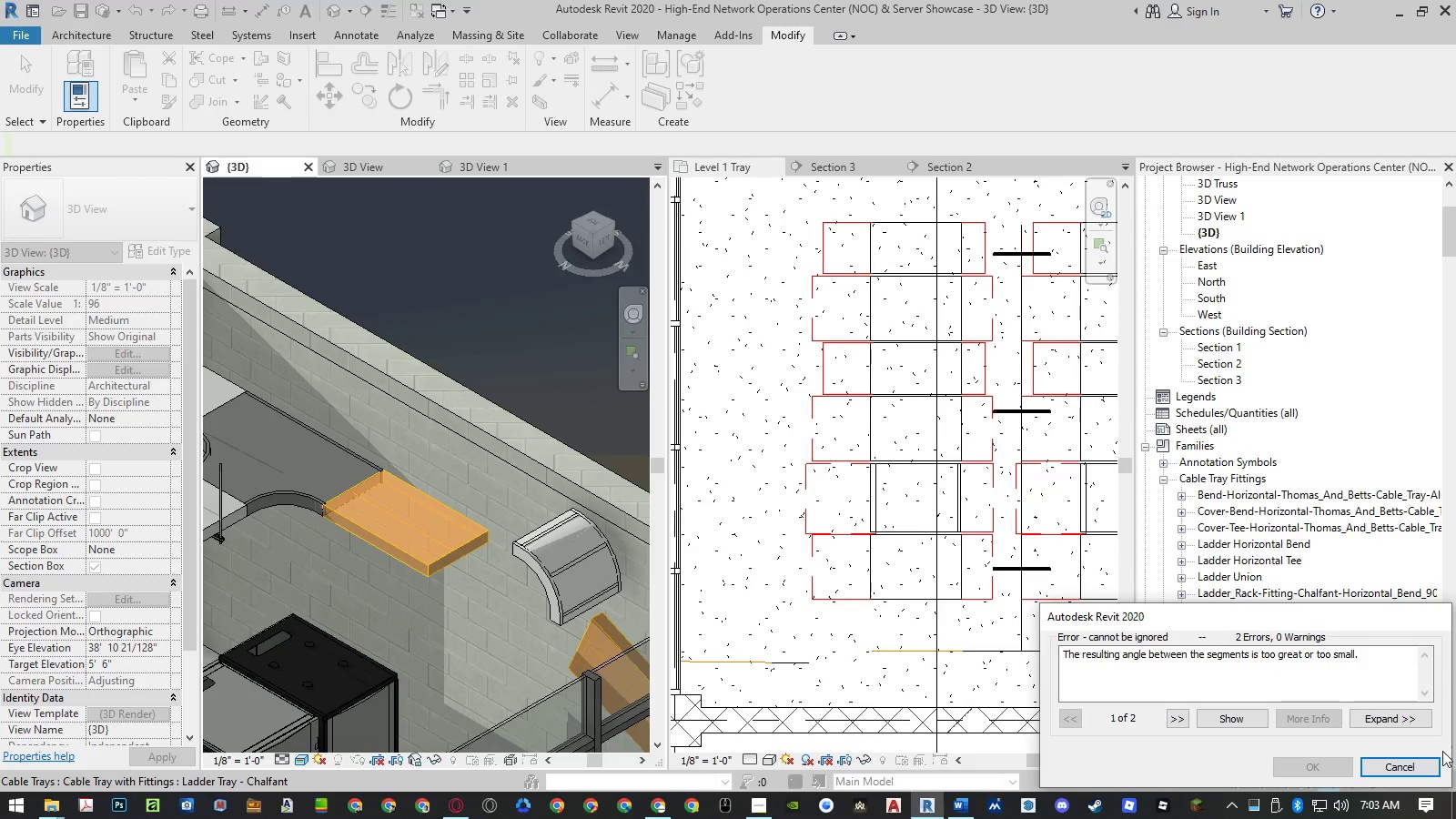 
left_click([1400, 763])
 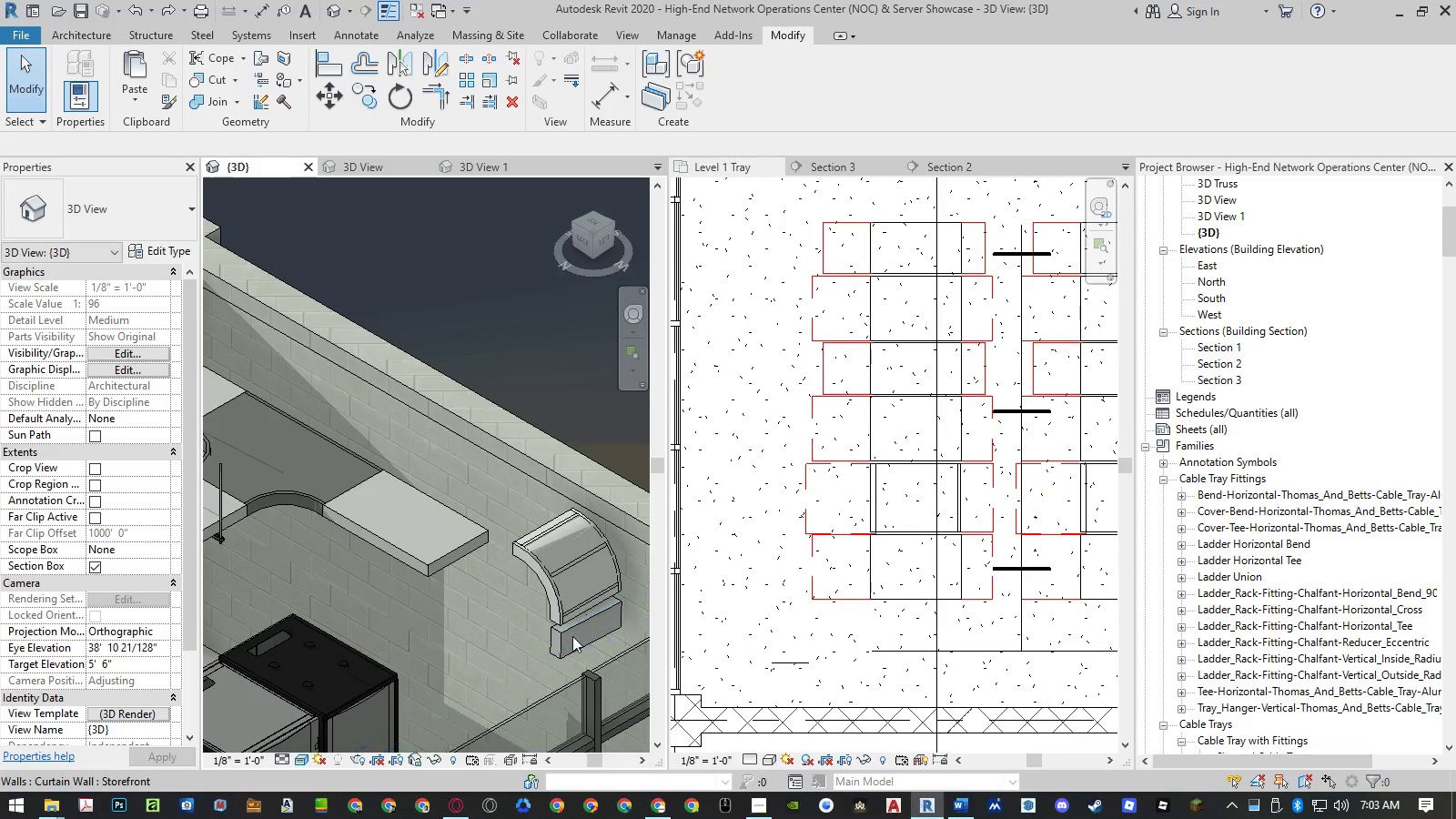 
left_click([553, 633])
 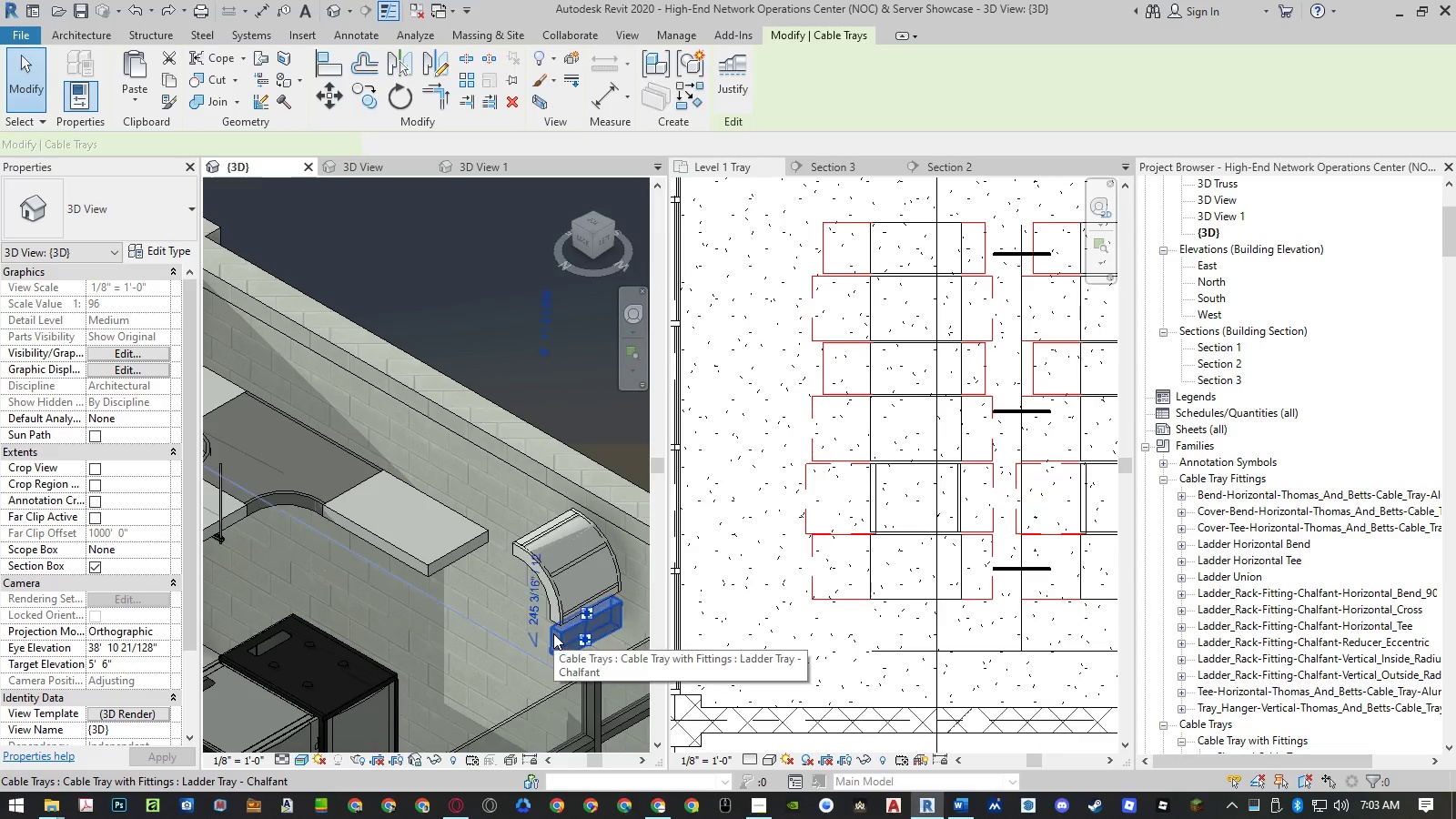 
type(mv)
 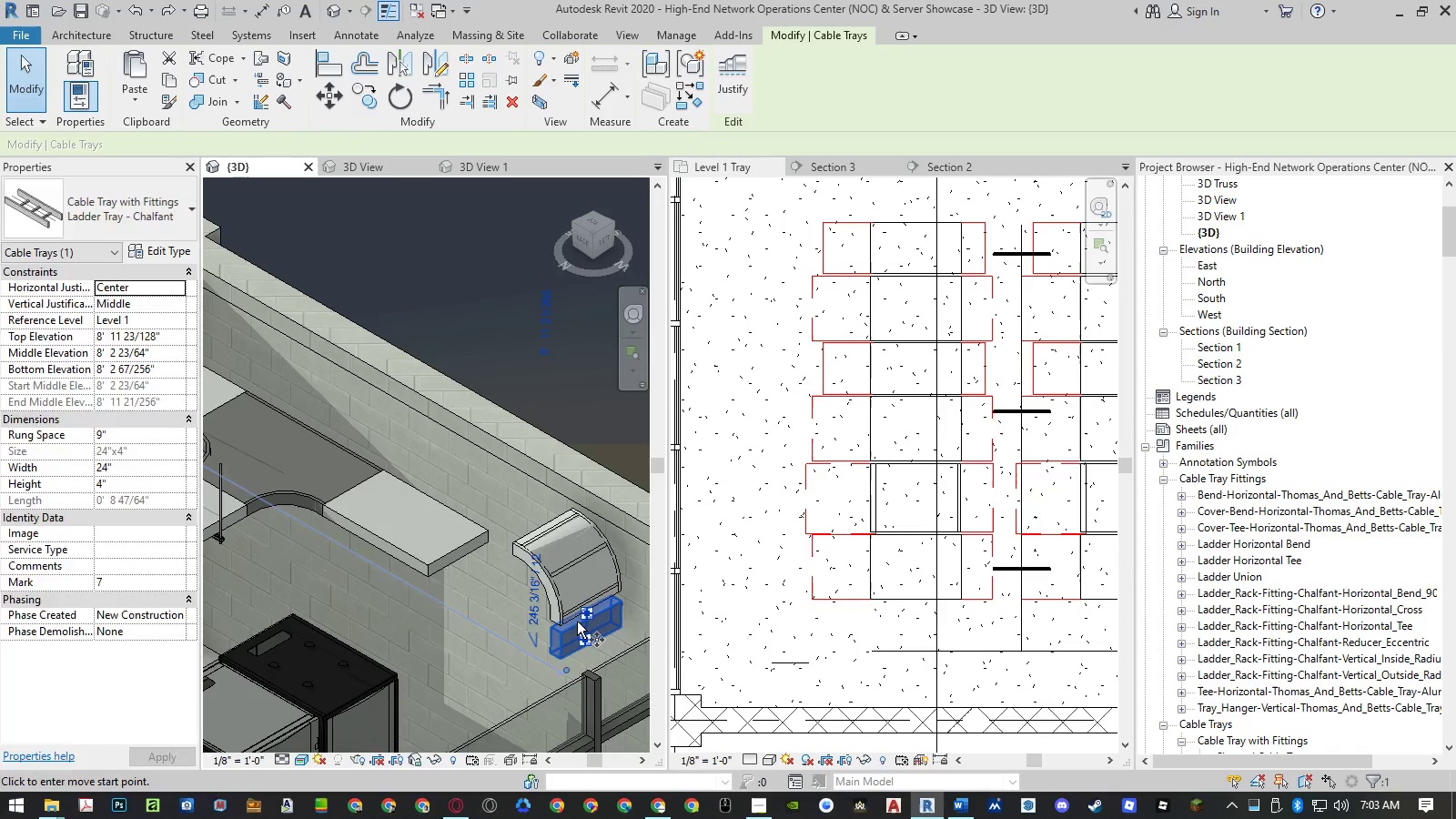 
scroll: coordinate [577, 622], scroll_direction: up, amount: 5.0
 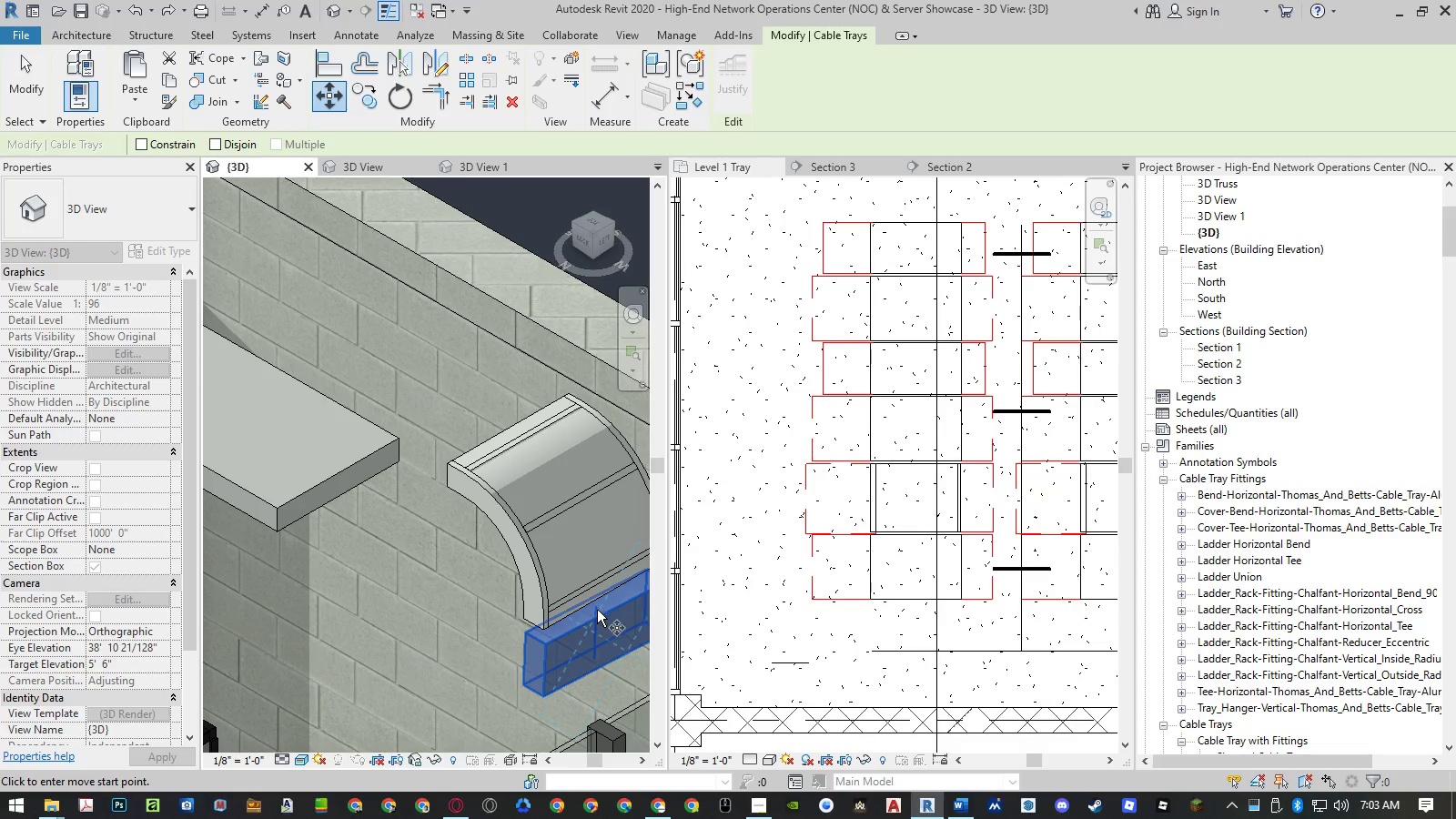 
scroll: coordinate [596, 610], scroll_direction: down, amount: 7.0
 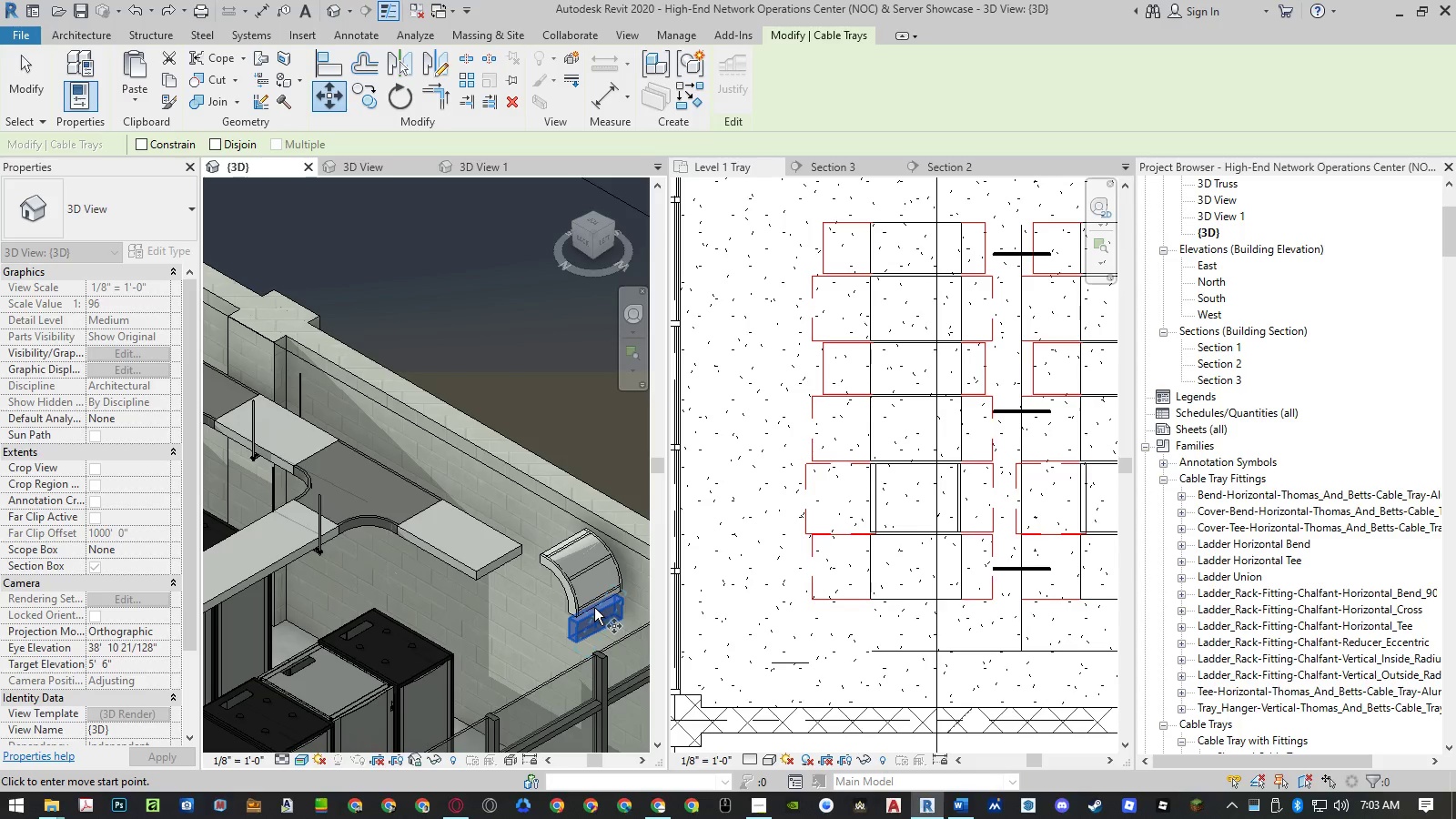 
scroll: coordinate [593, 608], scroll_direction: up, amount: 4.0
 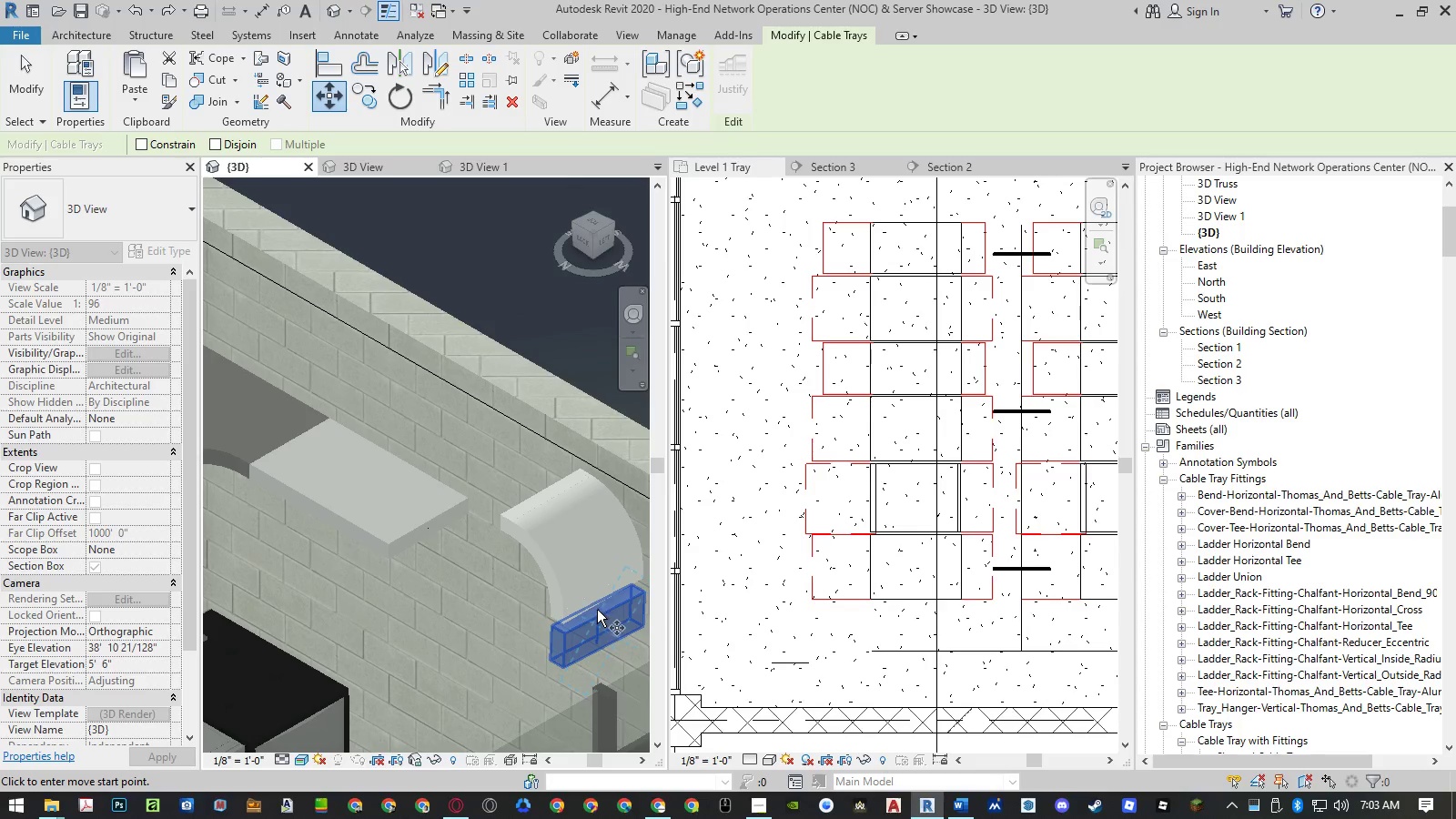 
left_click([598, 610])
 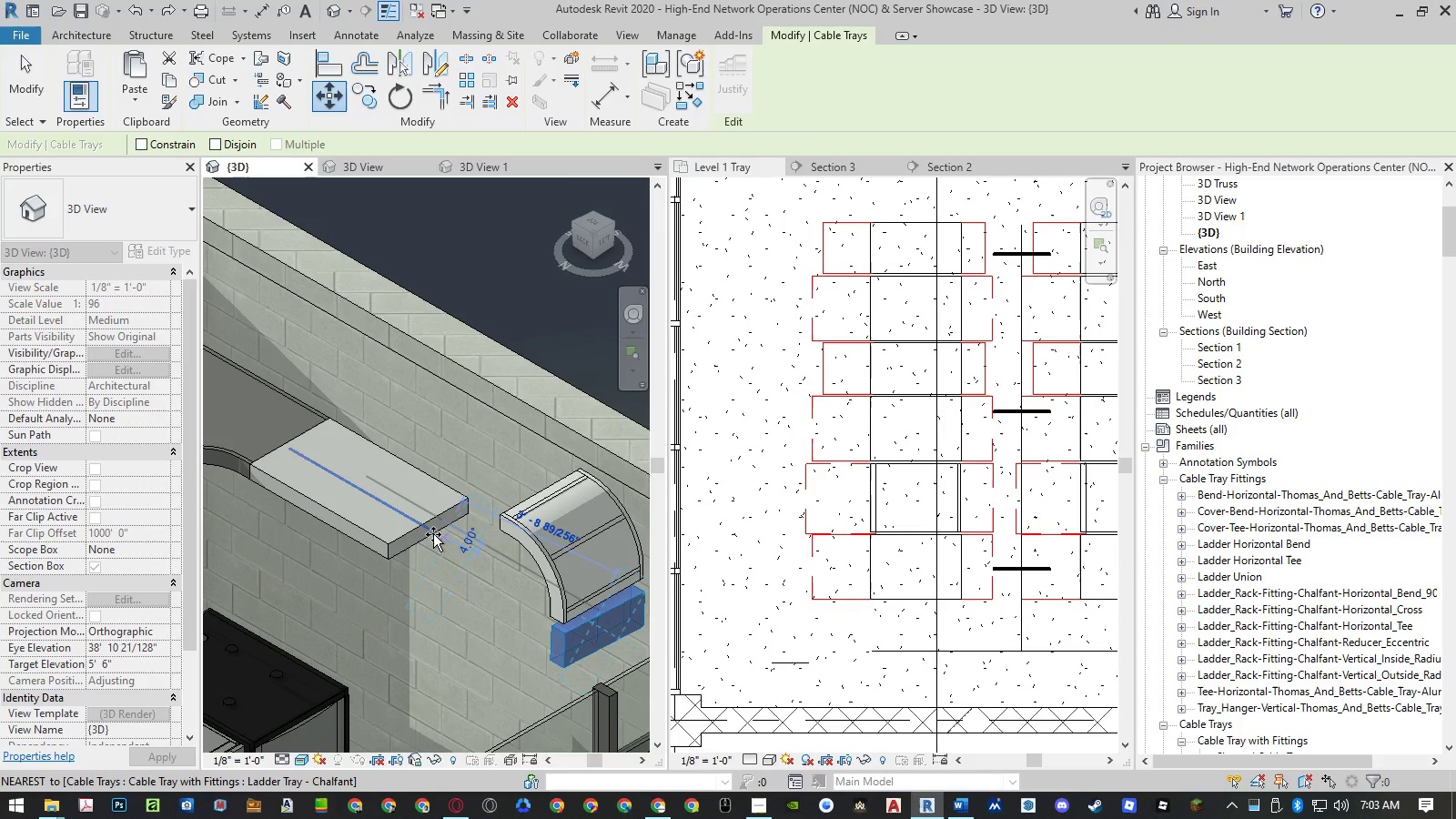 
left_click([433, 534])
 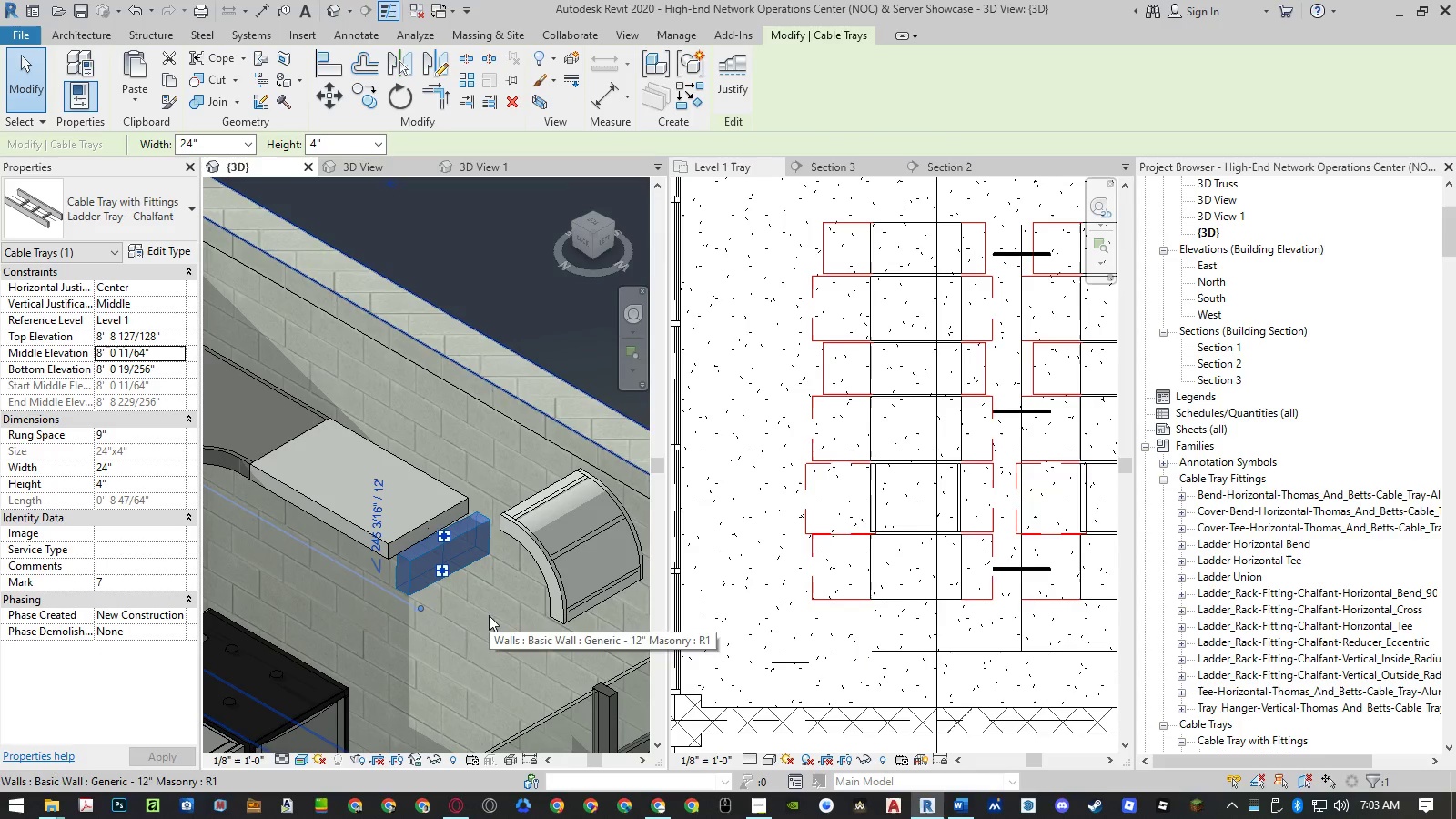 
scroll: coordinate [905, 640], scroll_direction: none, amount: 0.0
 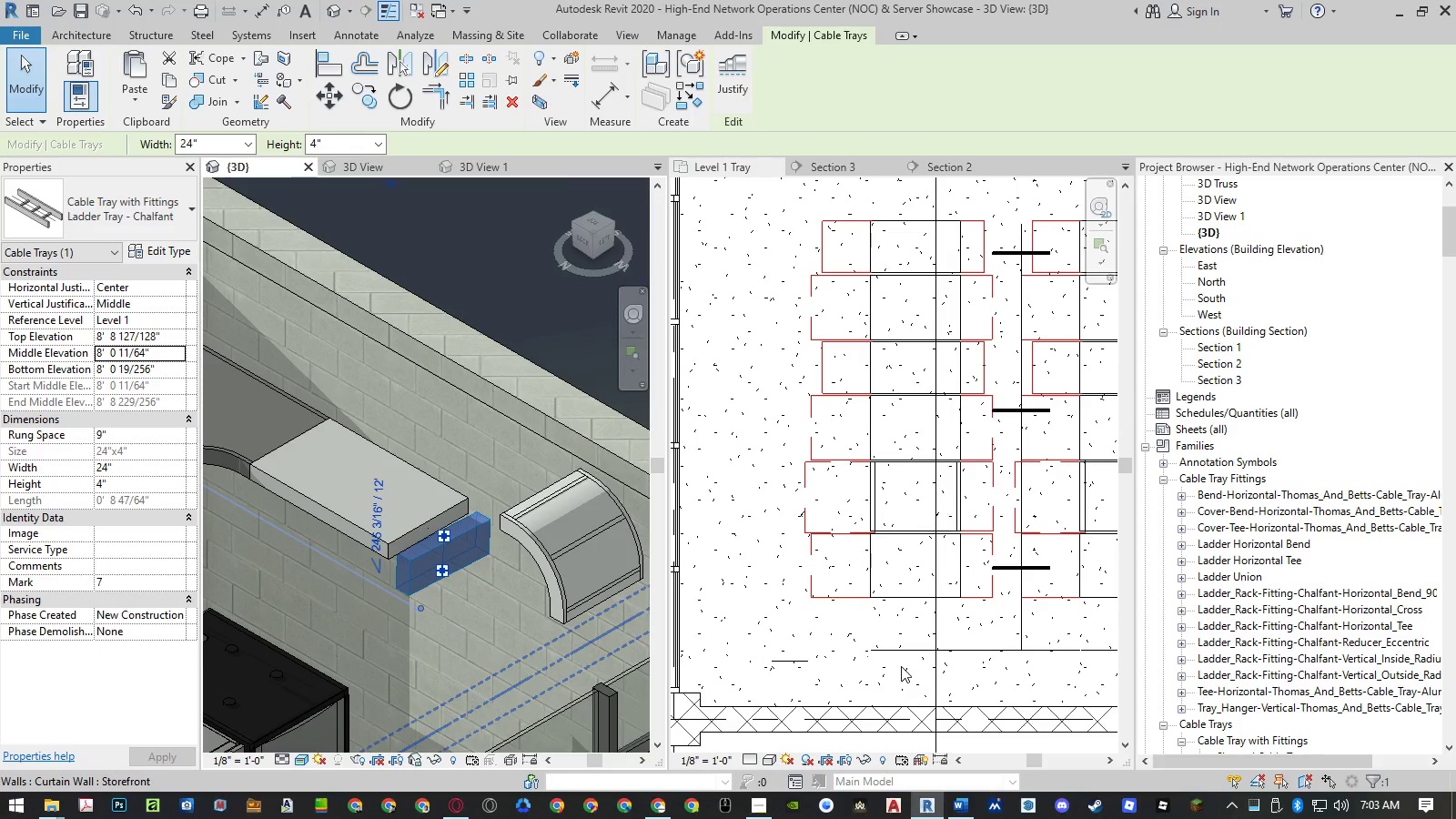 
scroll: coordinate [875, 663], scroll_direction: up, amount: 5.0
 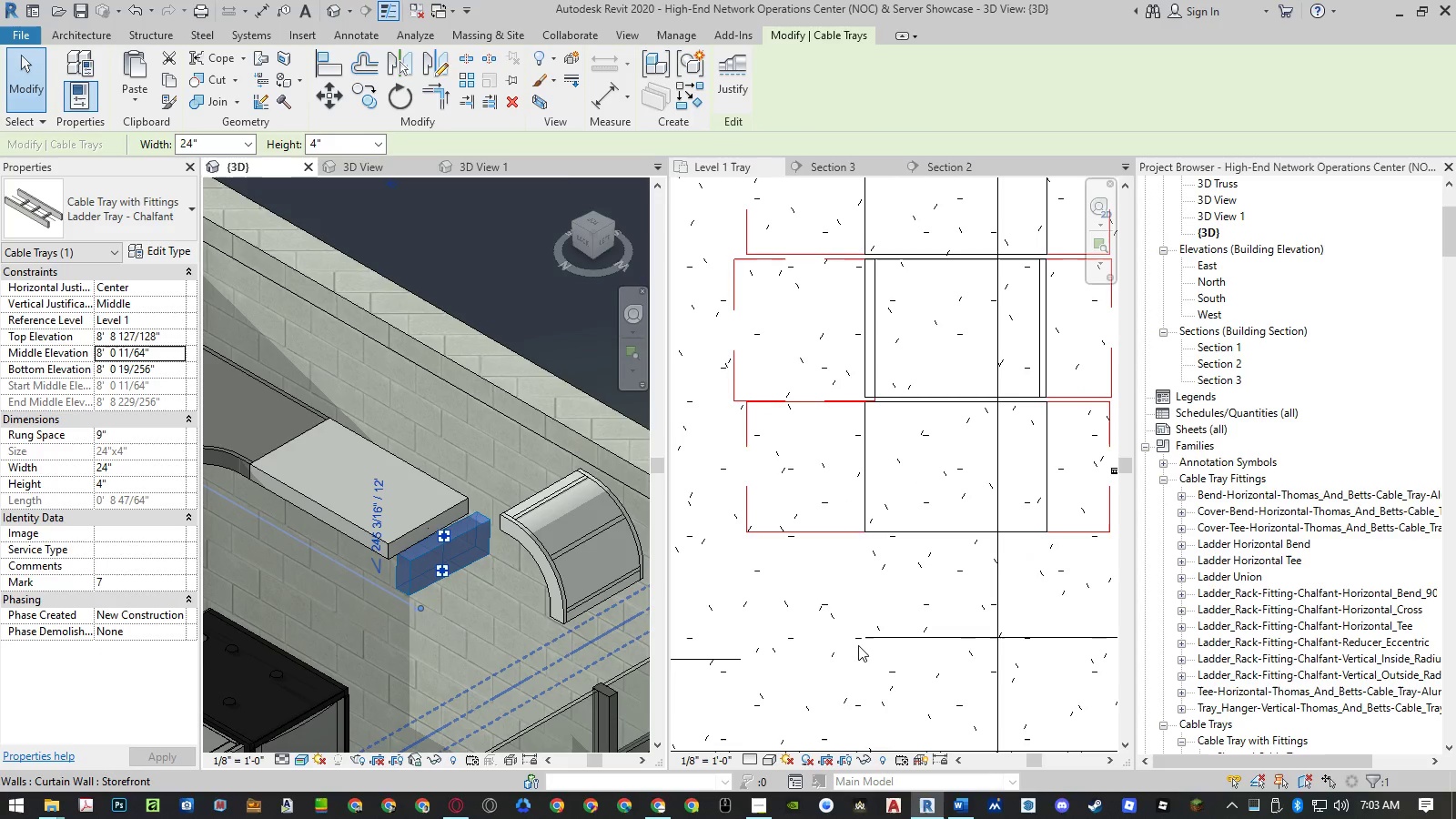 
left_click([858, 641])
 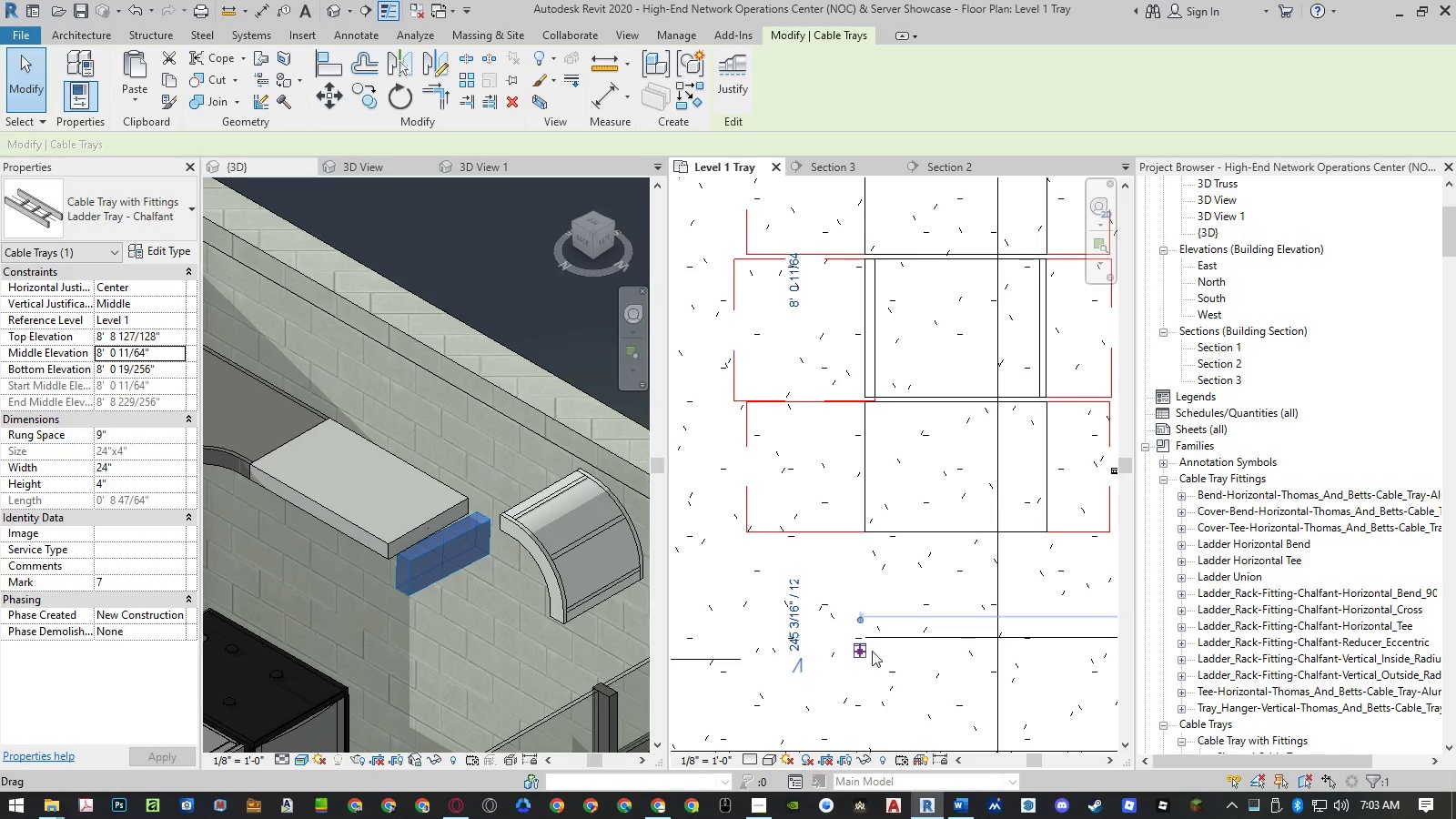 
scroll: coordinate [864, 633], scroll_direction: up, amount: 6.0
 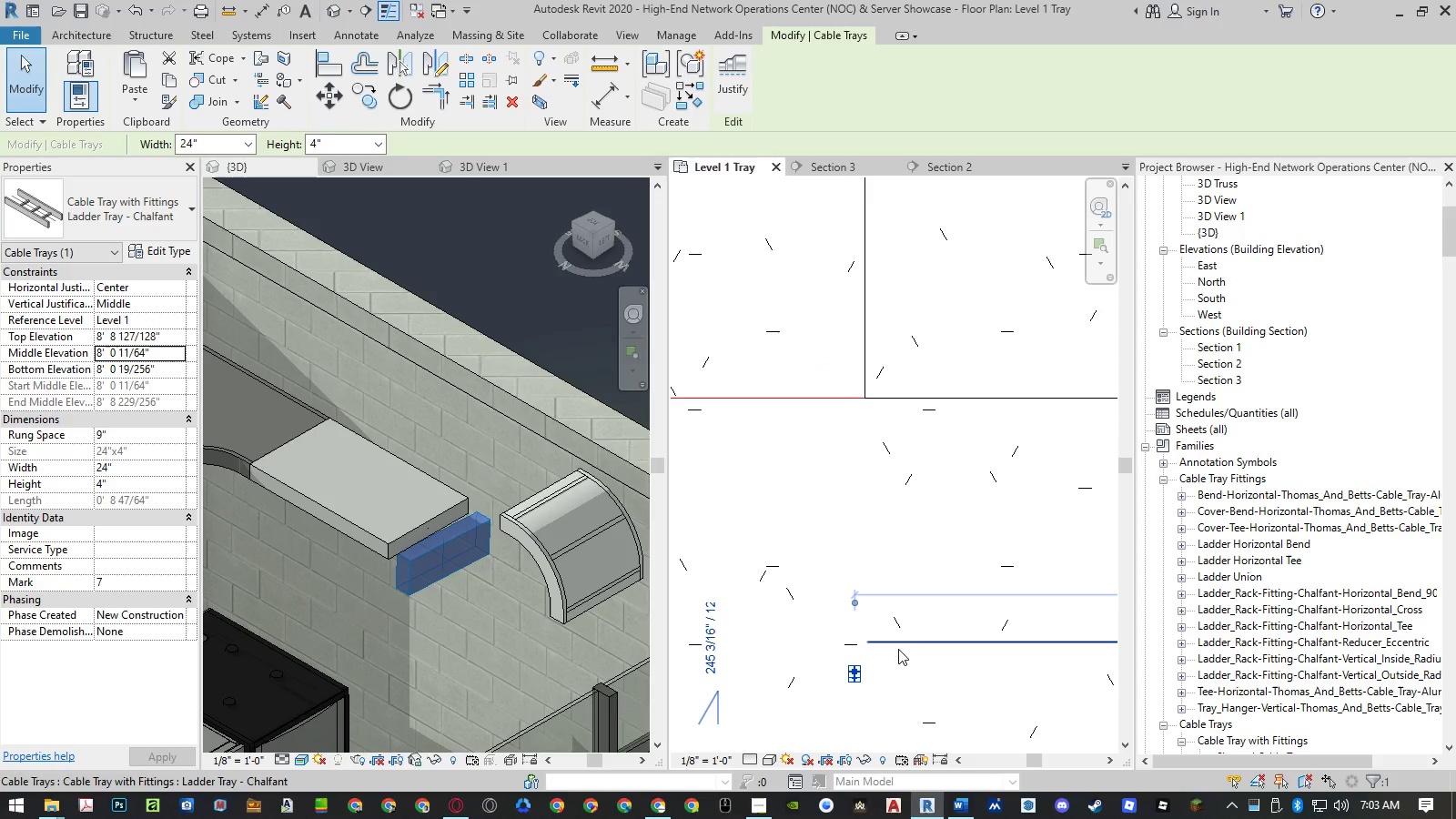 
key(Control+ControlLeft)
 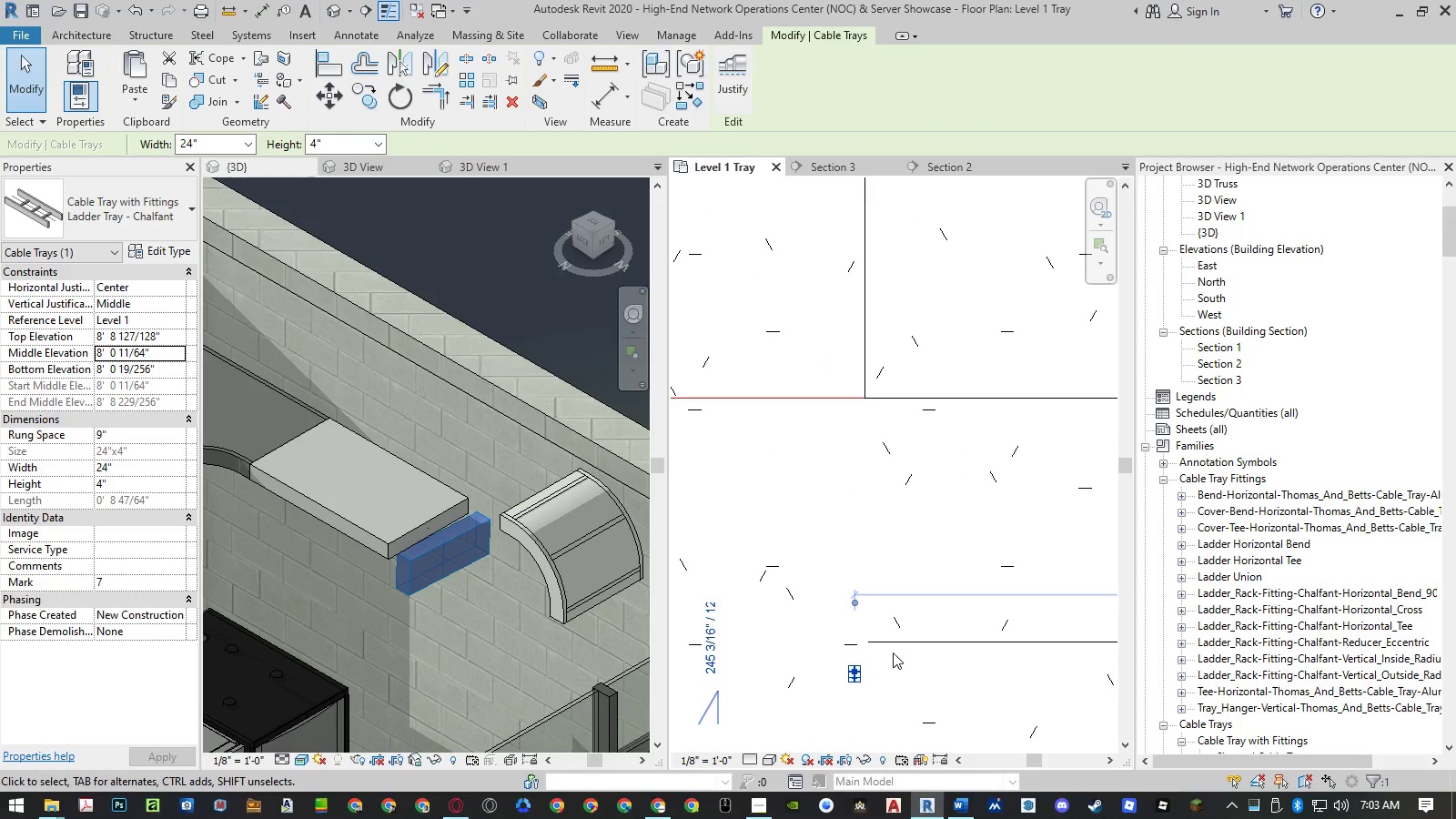 
key(Control+Z)
 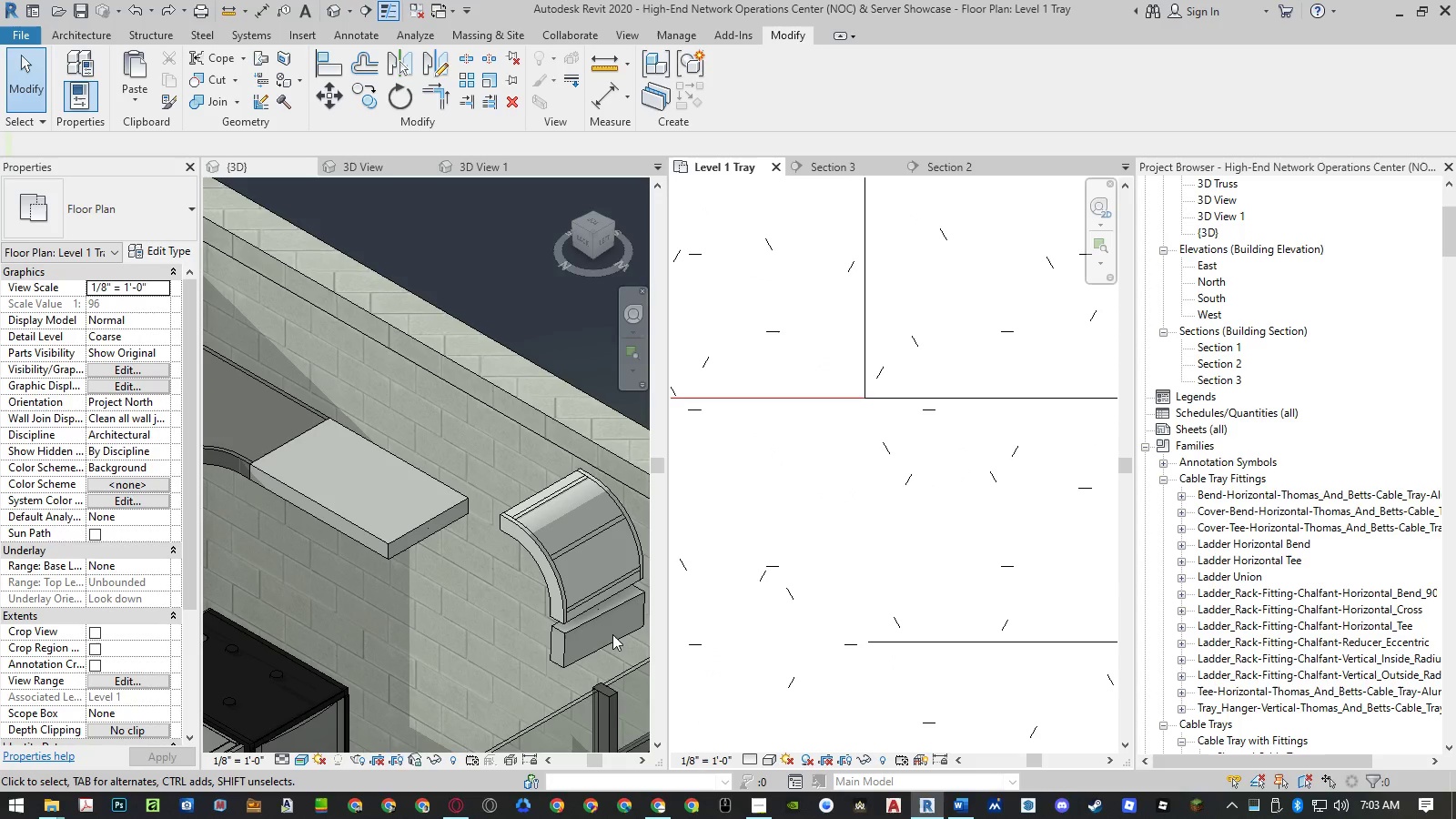 
left_click([589, 630])
 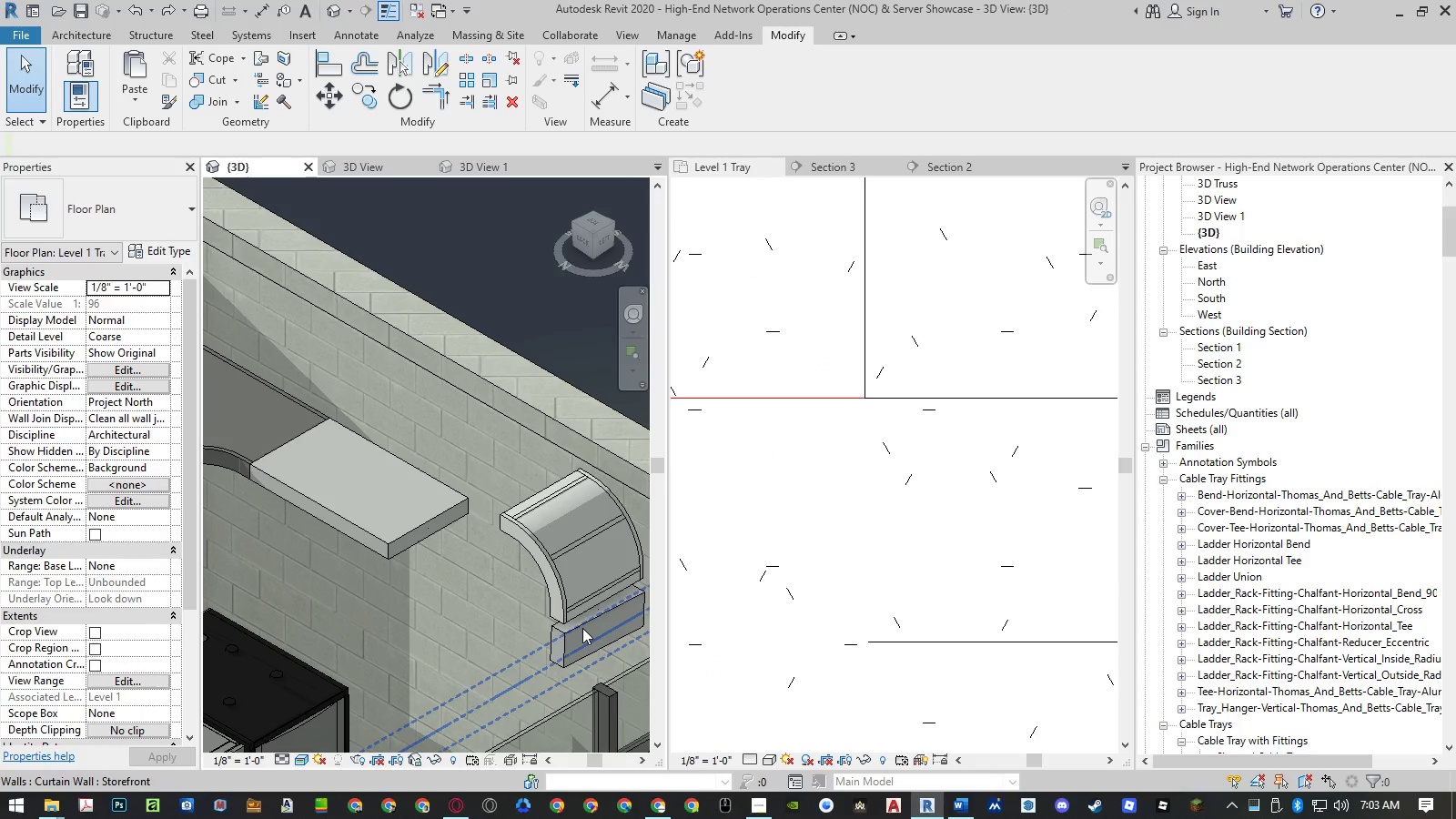 
left_click([582, 628])
 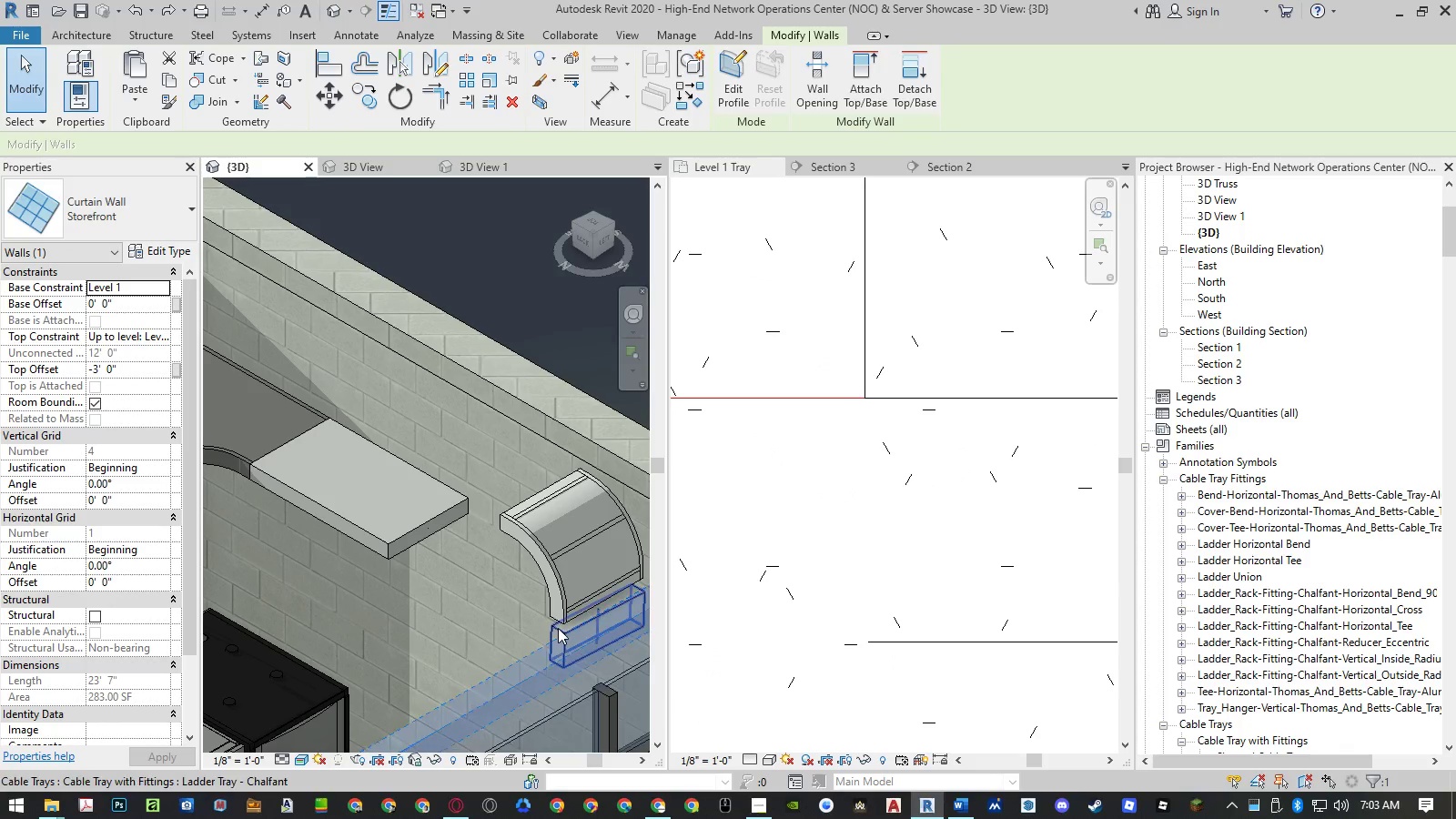 
left_click([553, 625])
 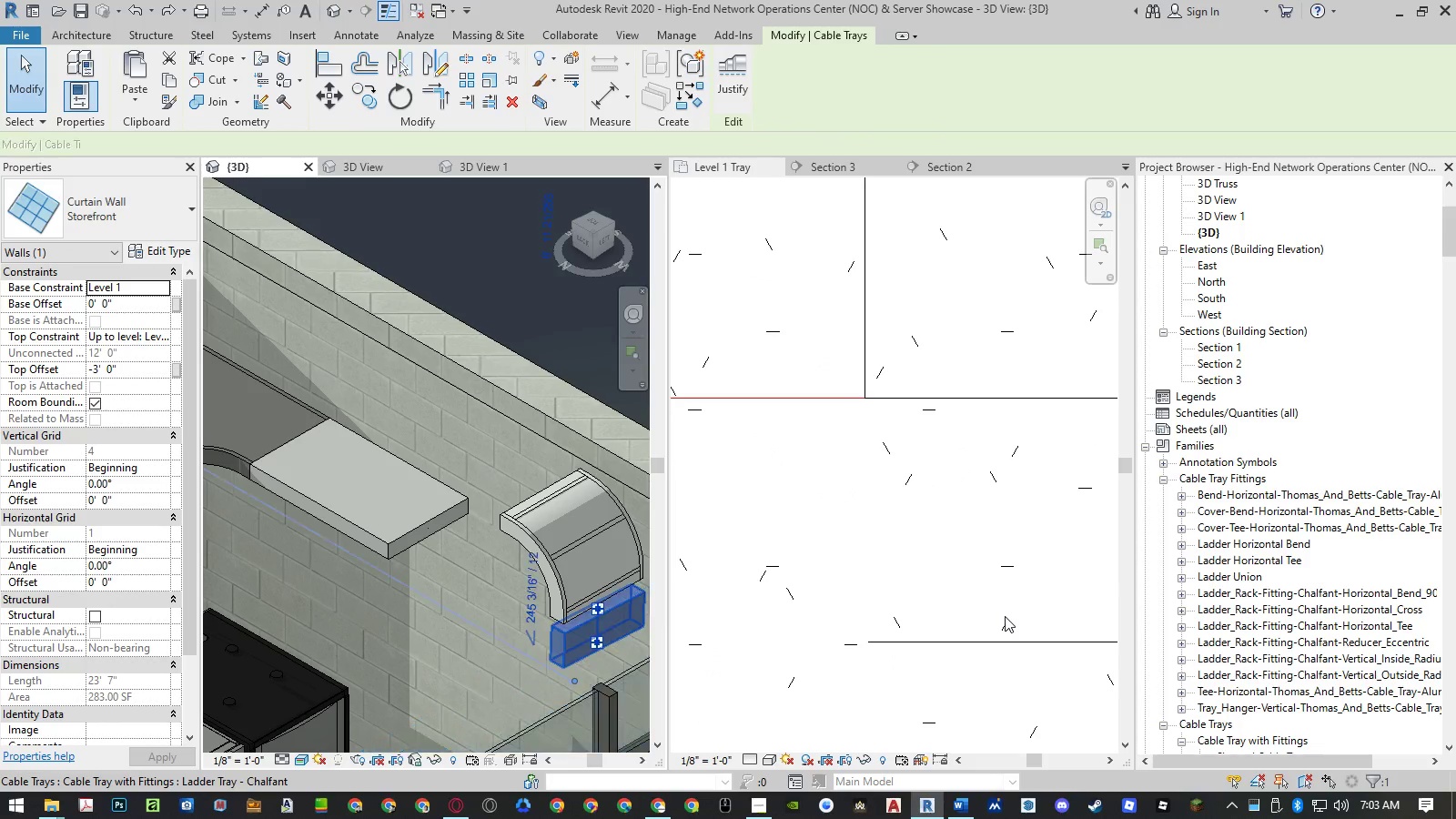 
scroll: coordinate [1005, 616], scroll_direction: down, amount: 5.0
 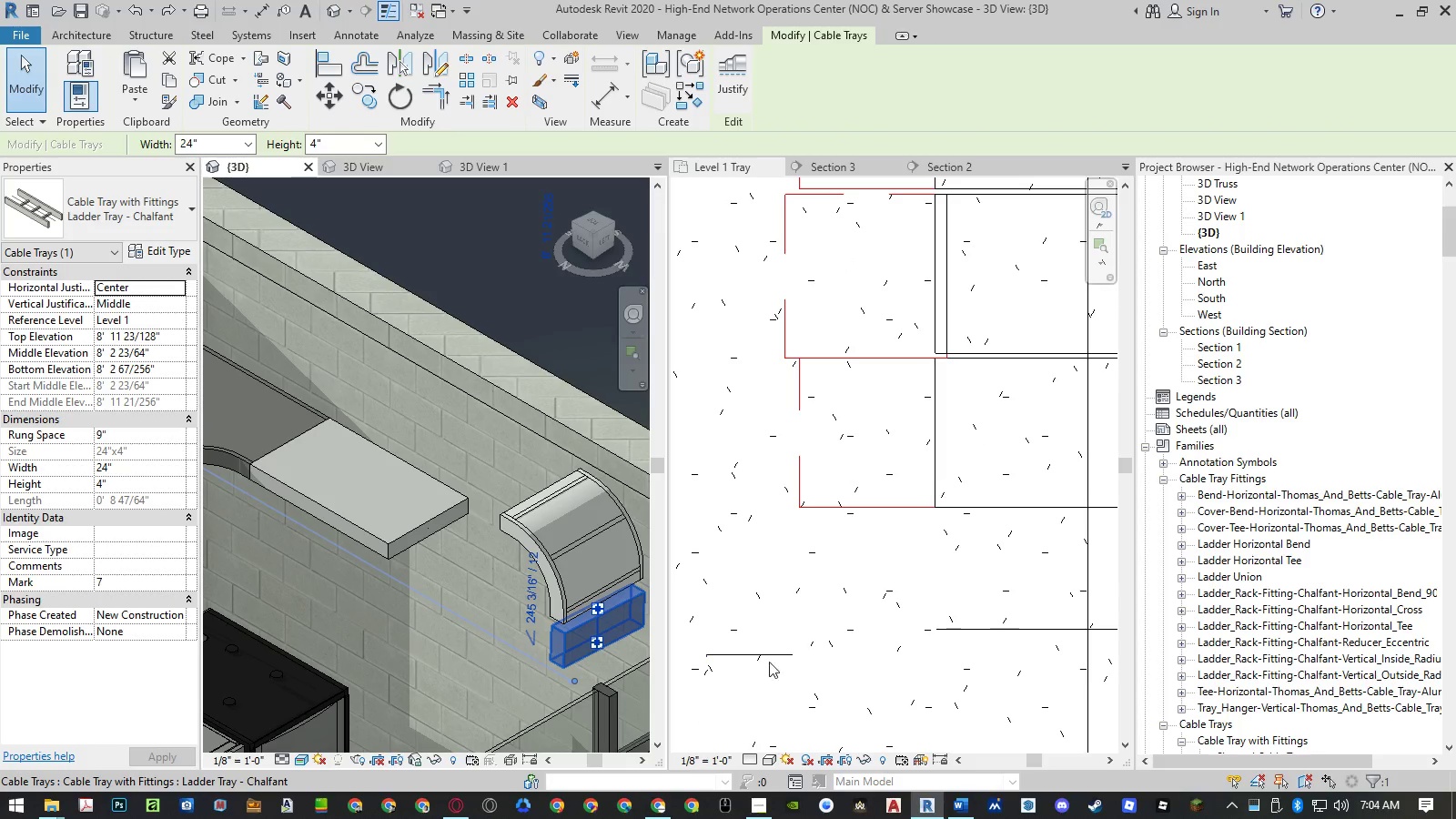 
scroll: coordinate [681, 666], scroll_direction: up, amount: 6.0
 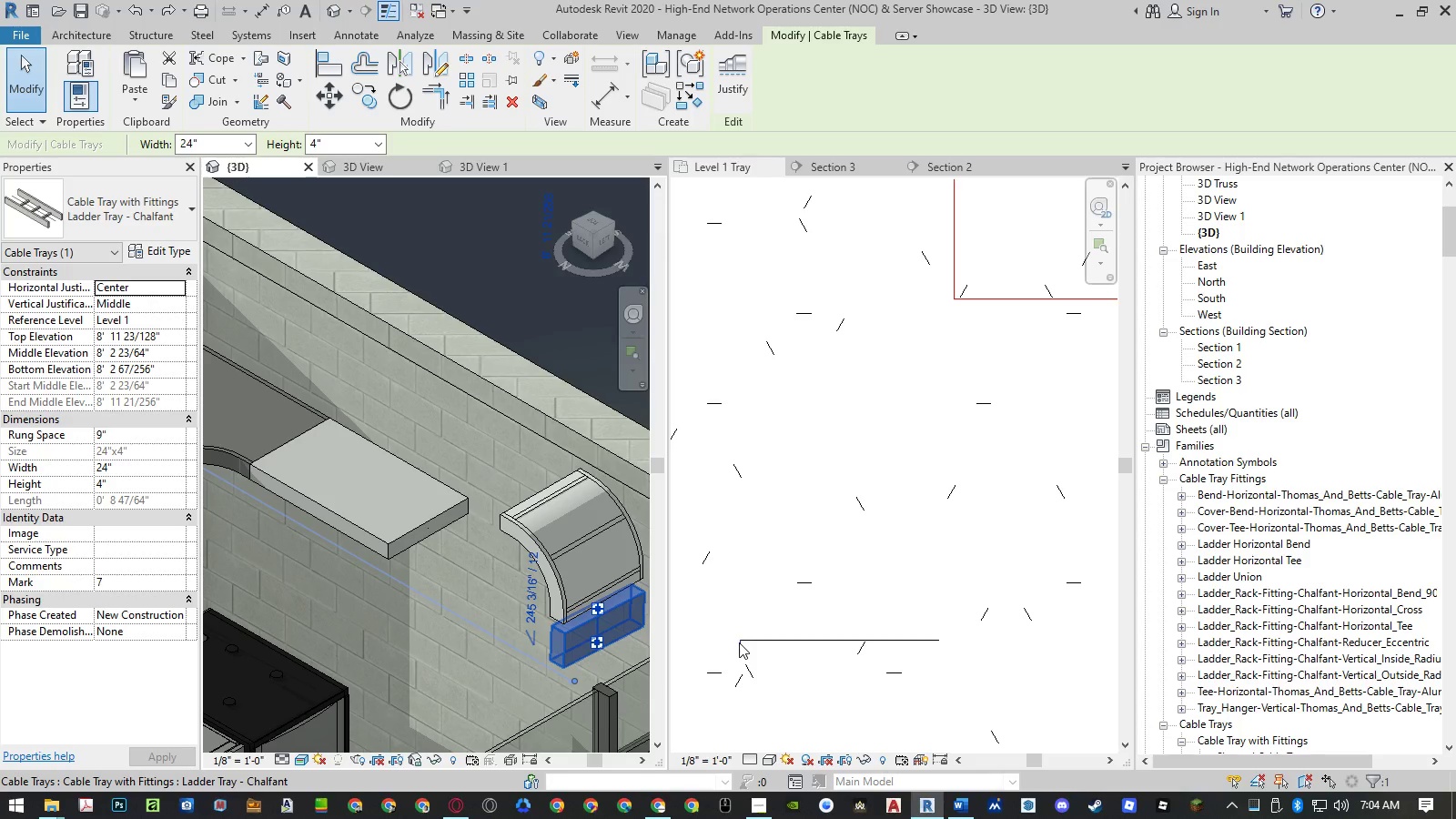 
type(mv)
 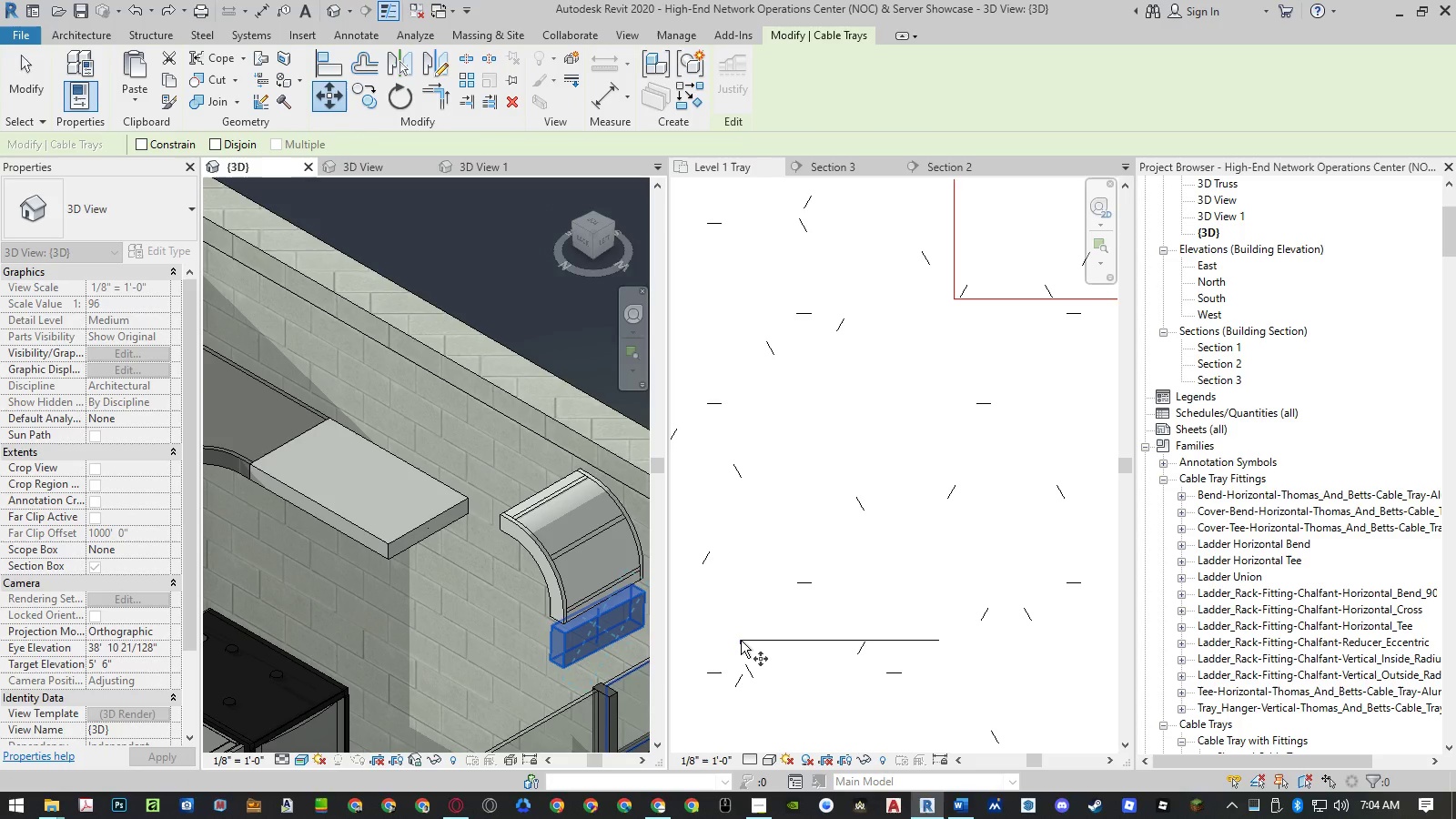 
scroll: coordinate [741, 640], scroll_direction: up, amount: 5.0
 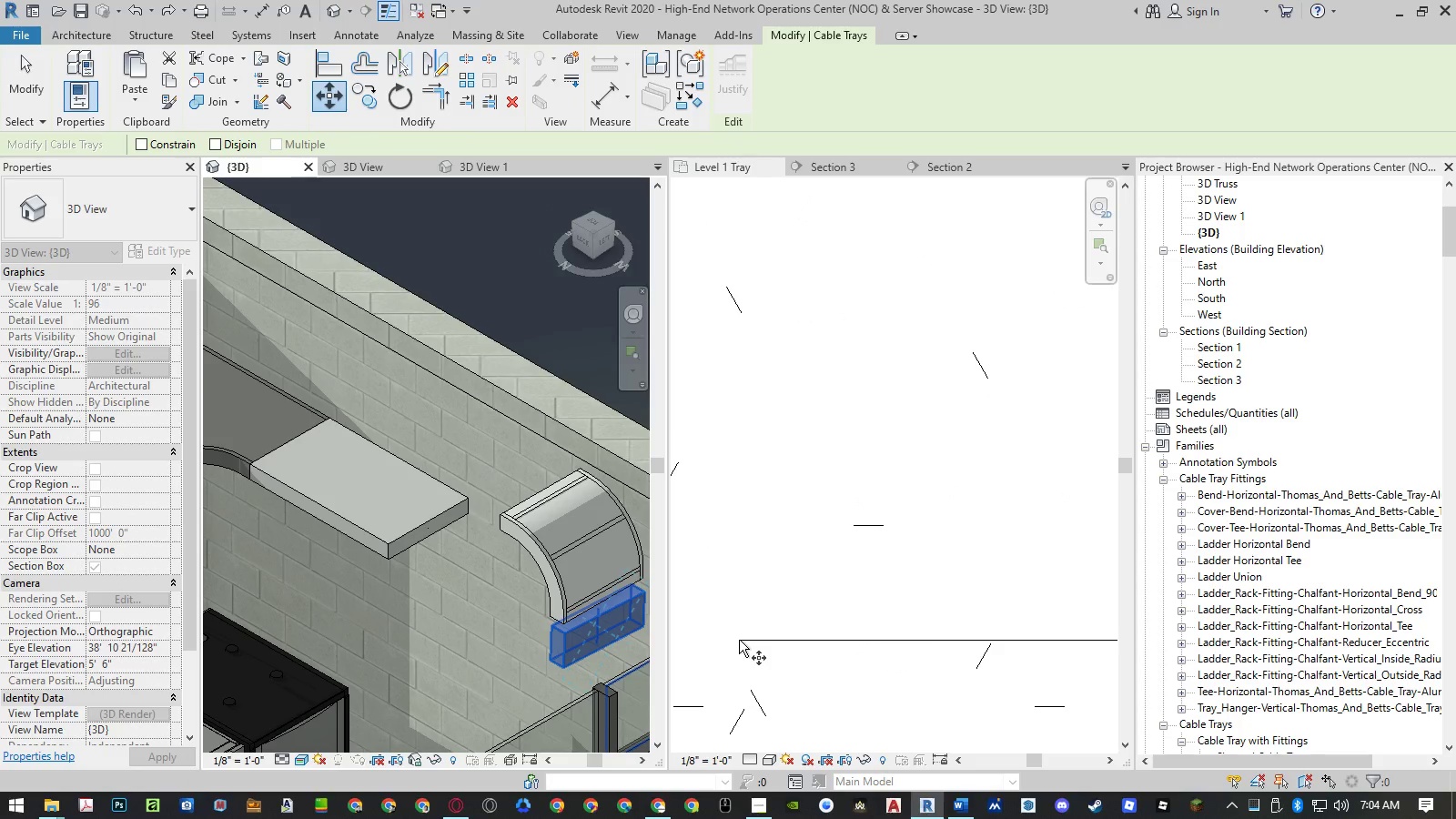 
key(Escape)
 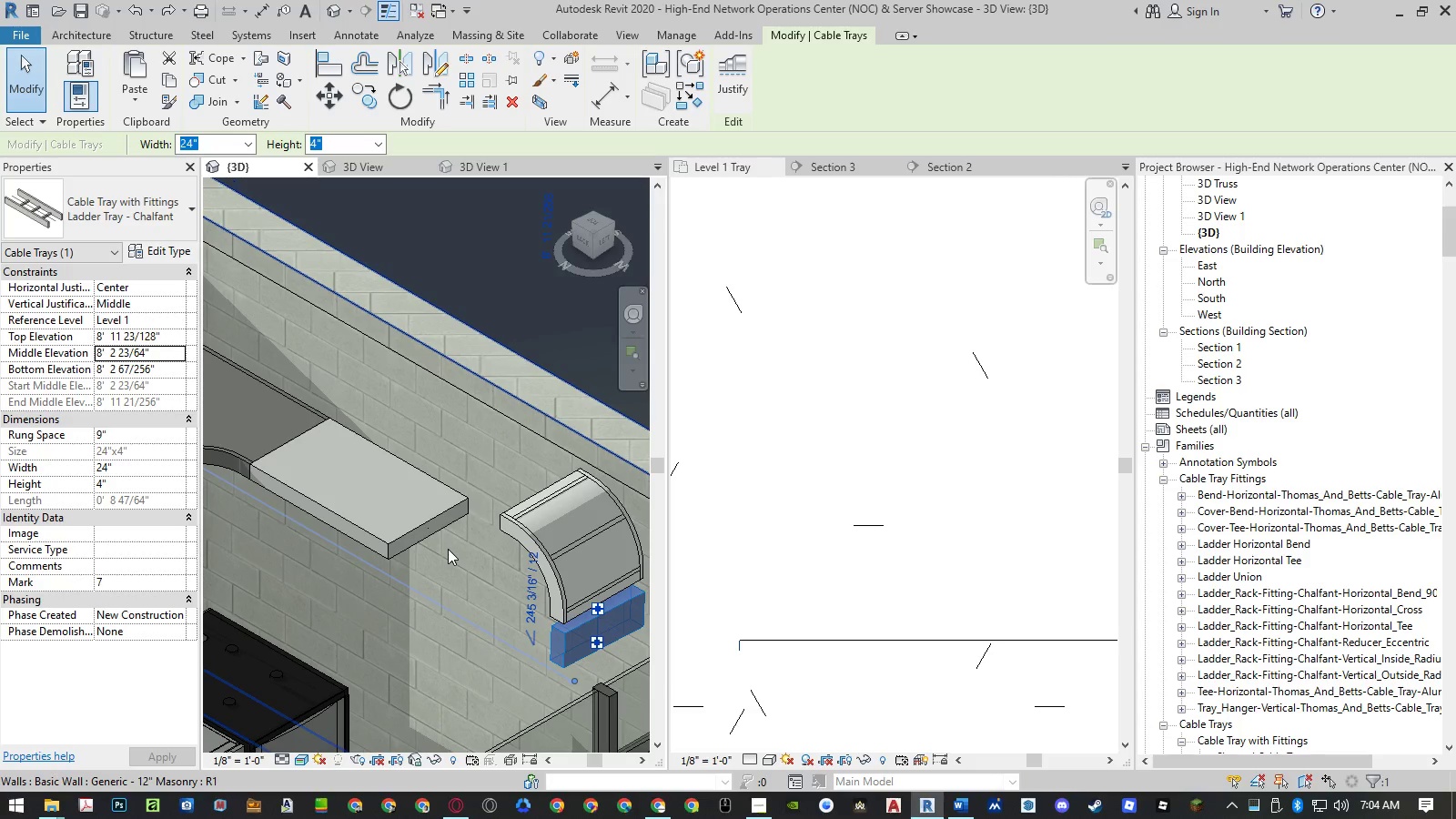 
key(Escape)
 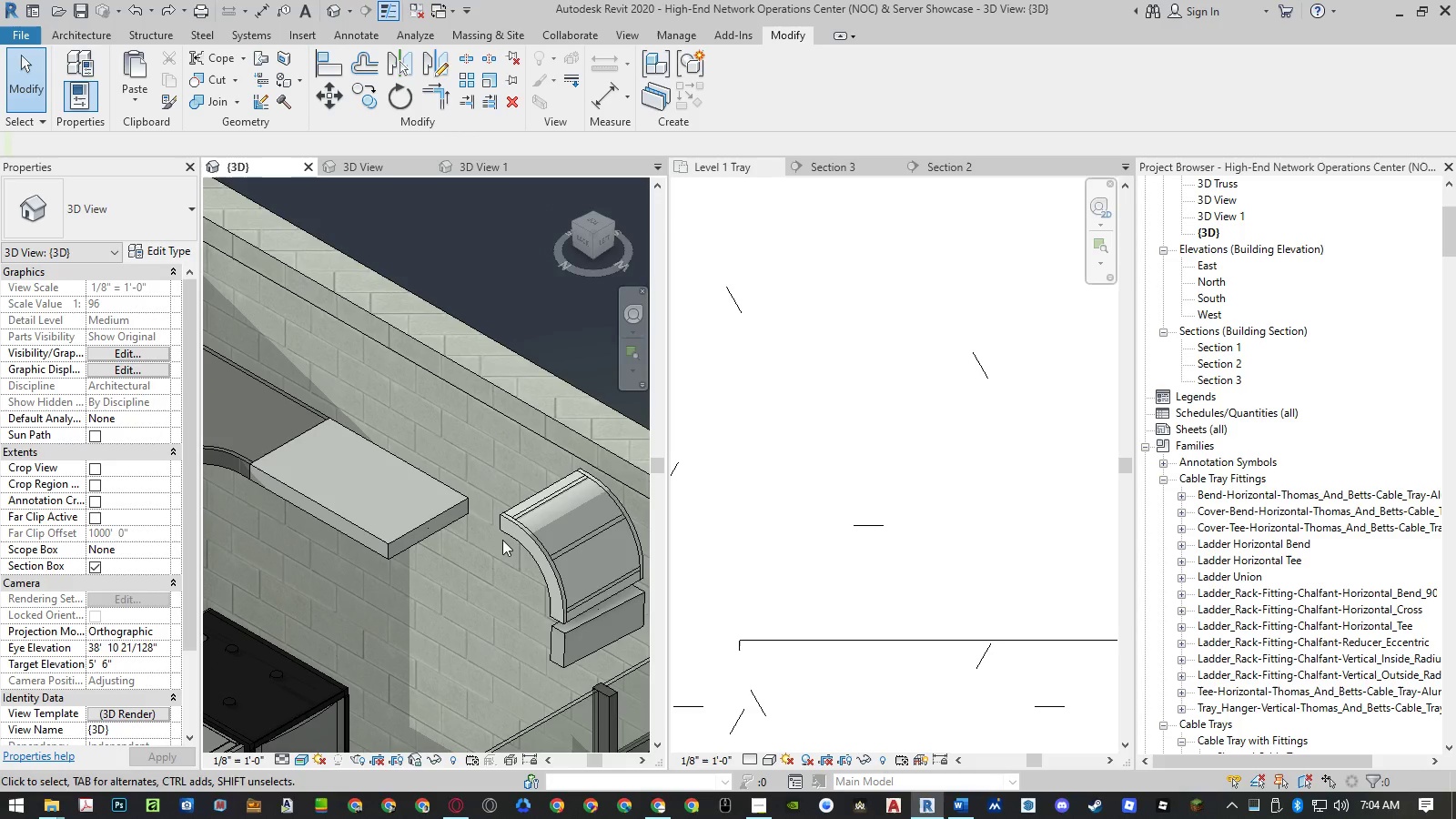 
left_click([542, 539])
 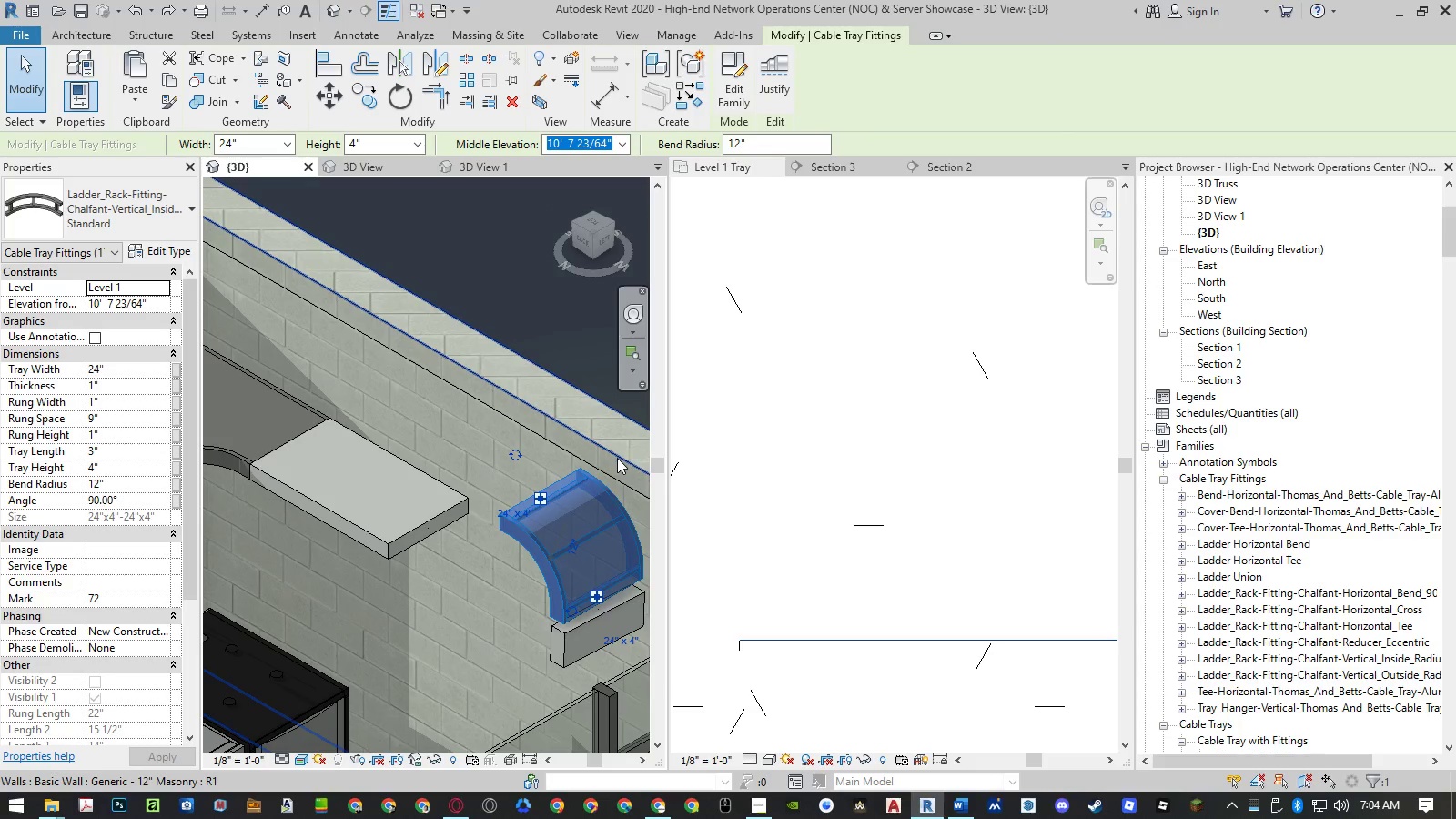 
wait(6.19)
 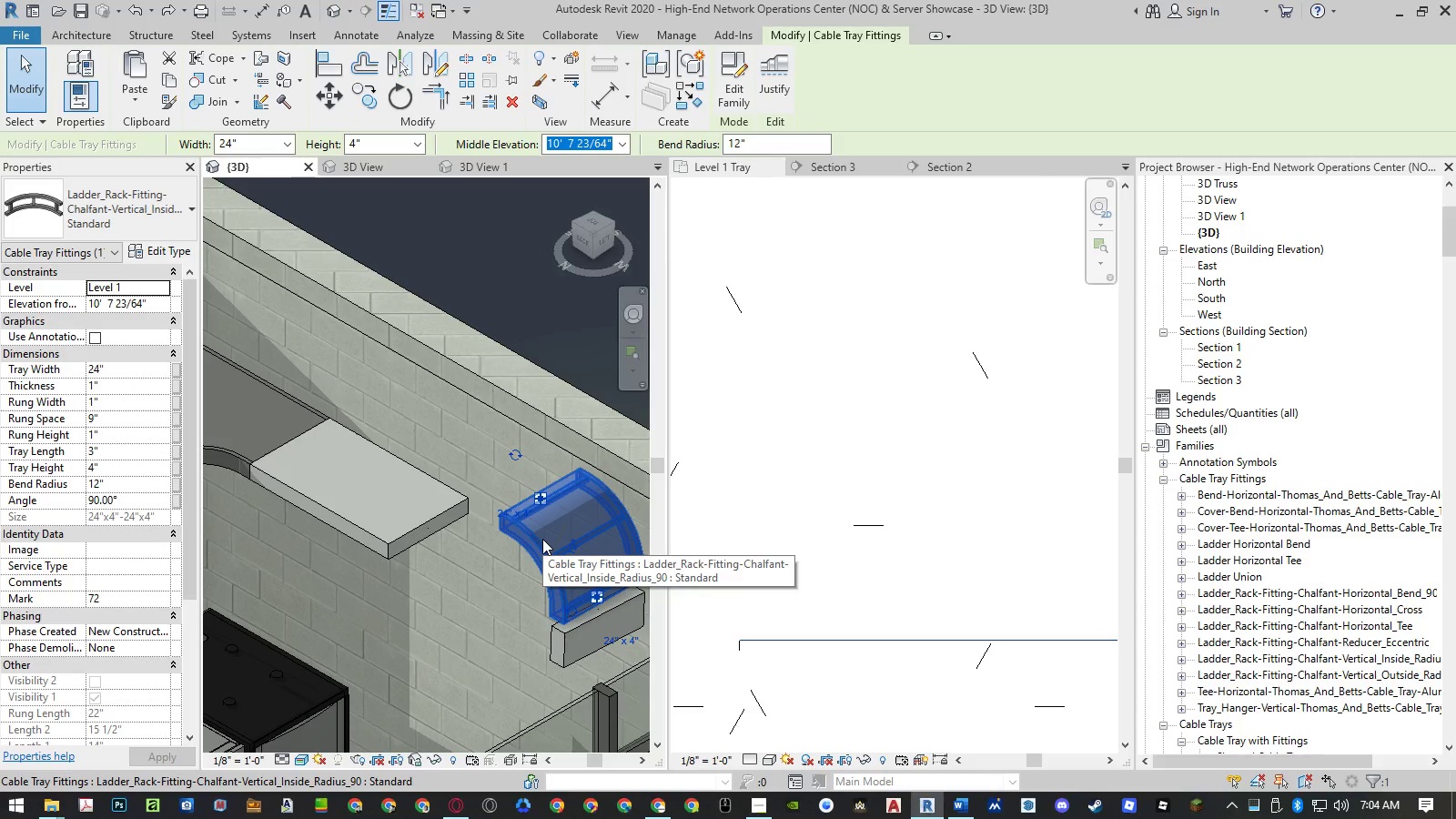 
left_click([594, 142])
 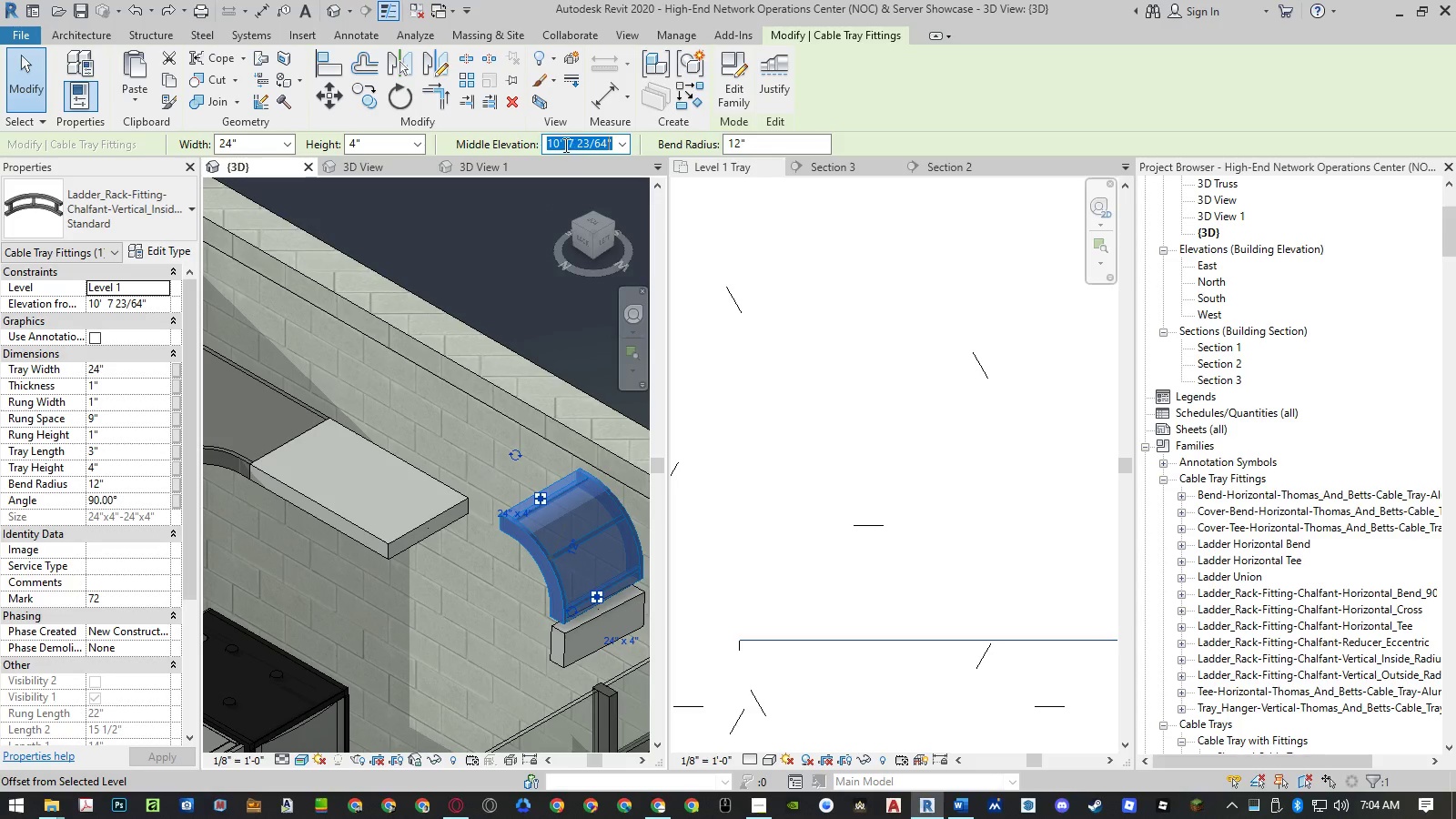 
left_click([564, 144])
 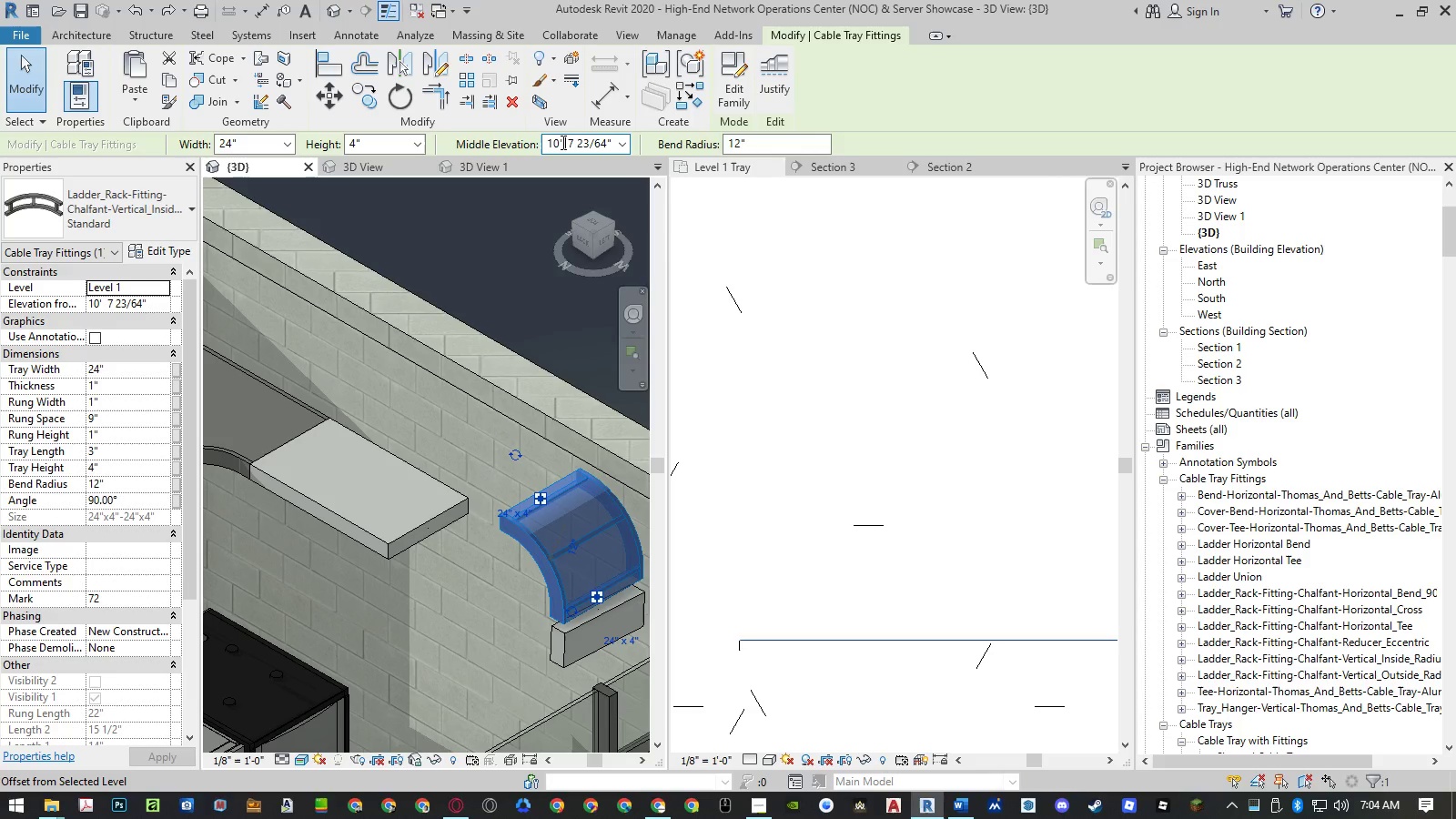 
left_click_drag(start_coordinate=[561, 142], to_coordinate=[768, 150])
 